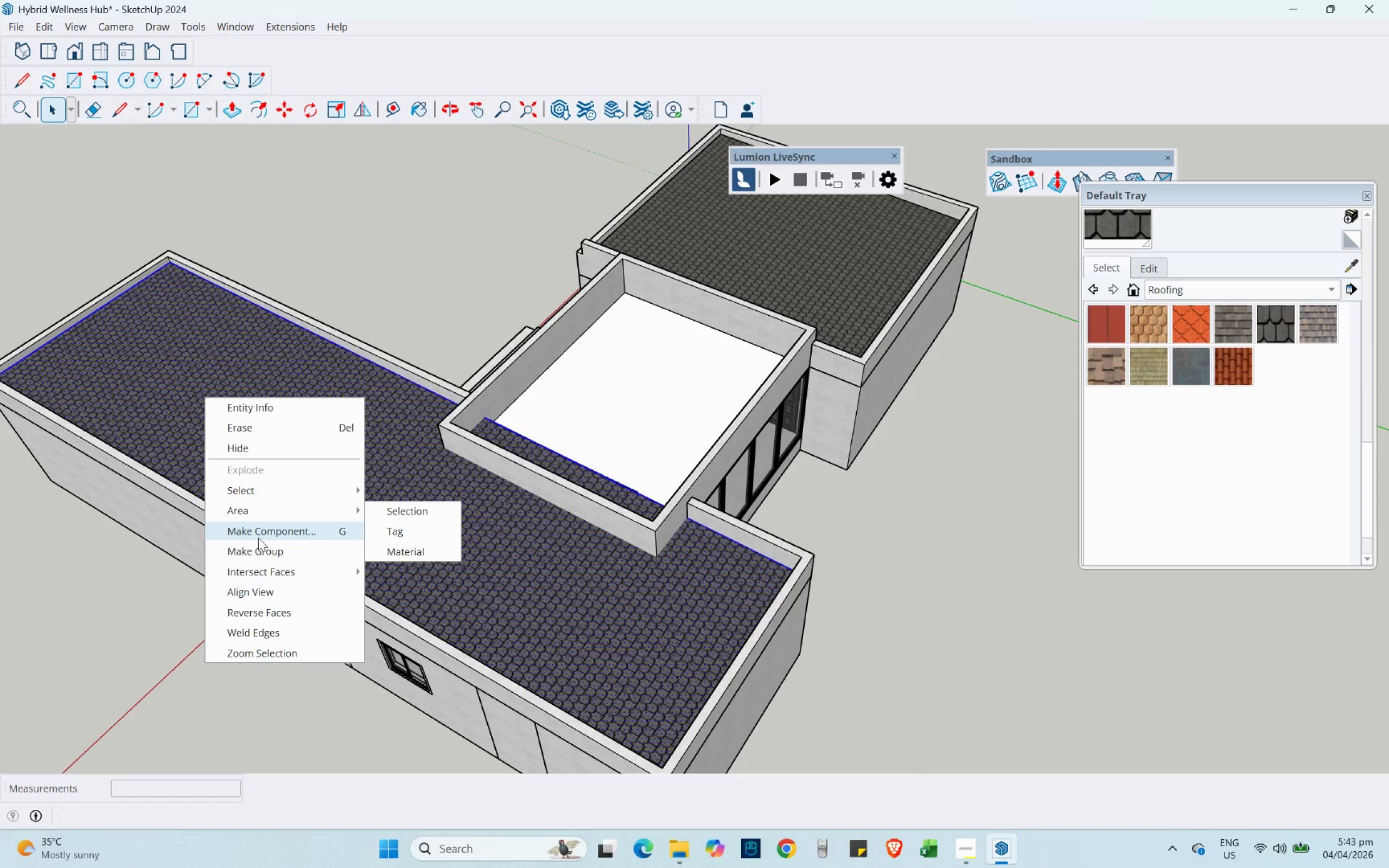 
left_click([260, 548])
 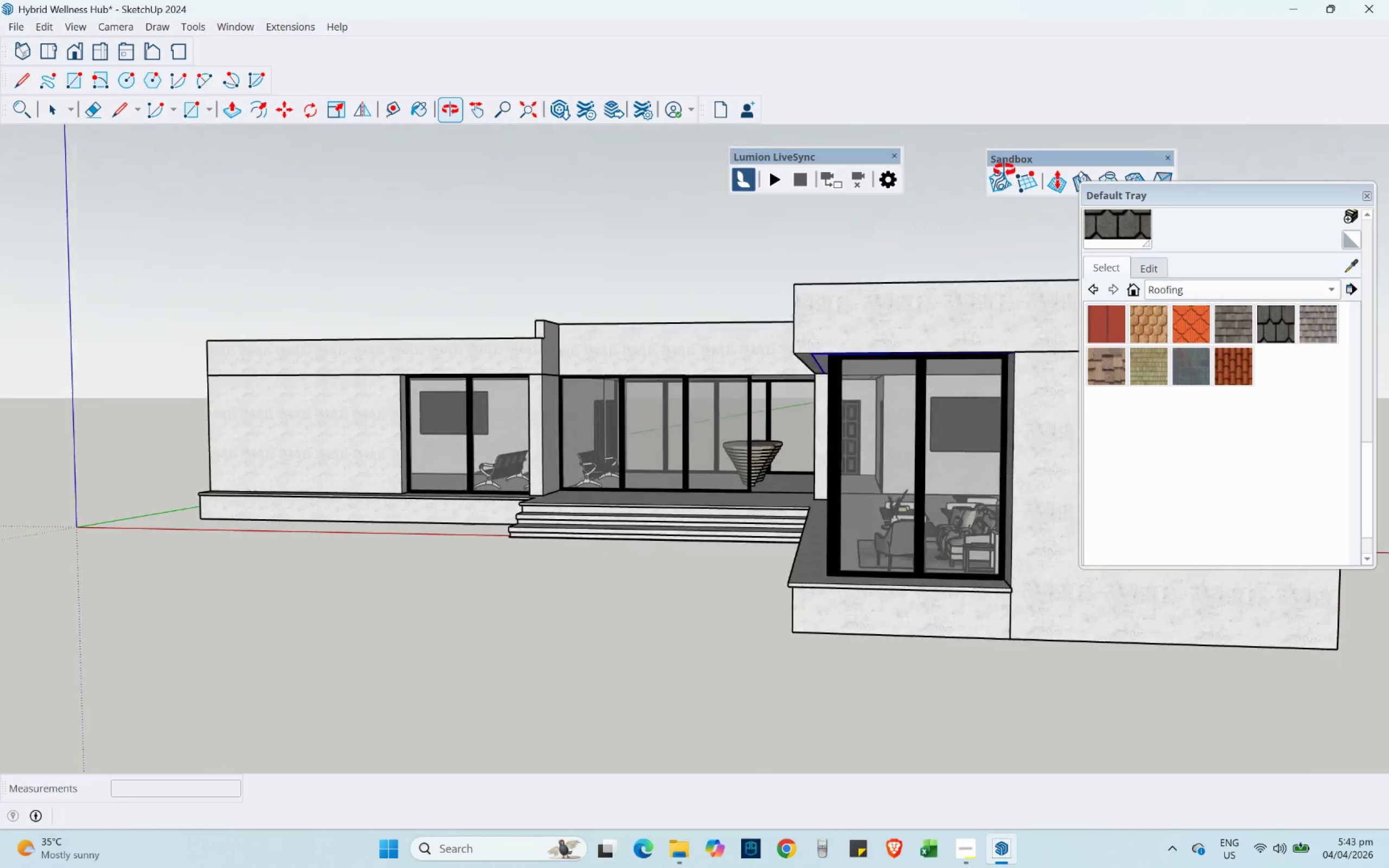 
scroll: coordinate [693, 508], scroll_direction: down, amount: 4.0
 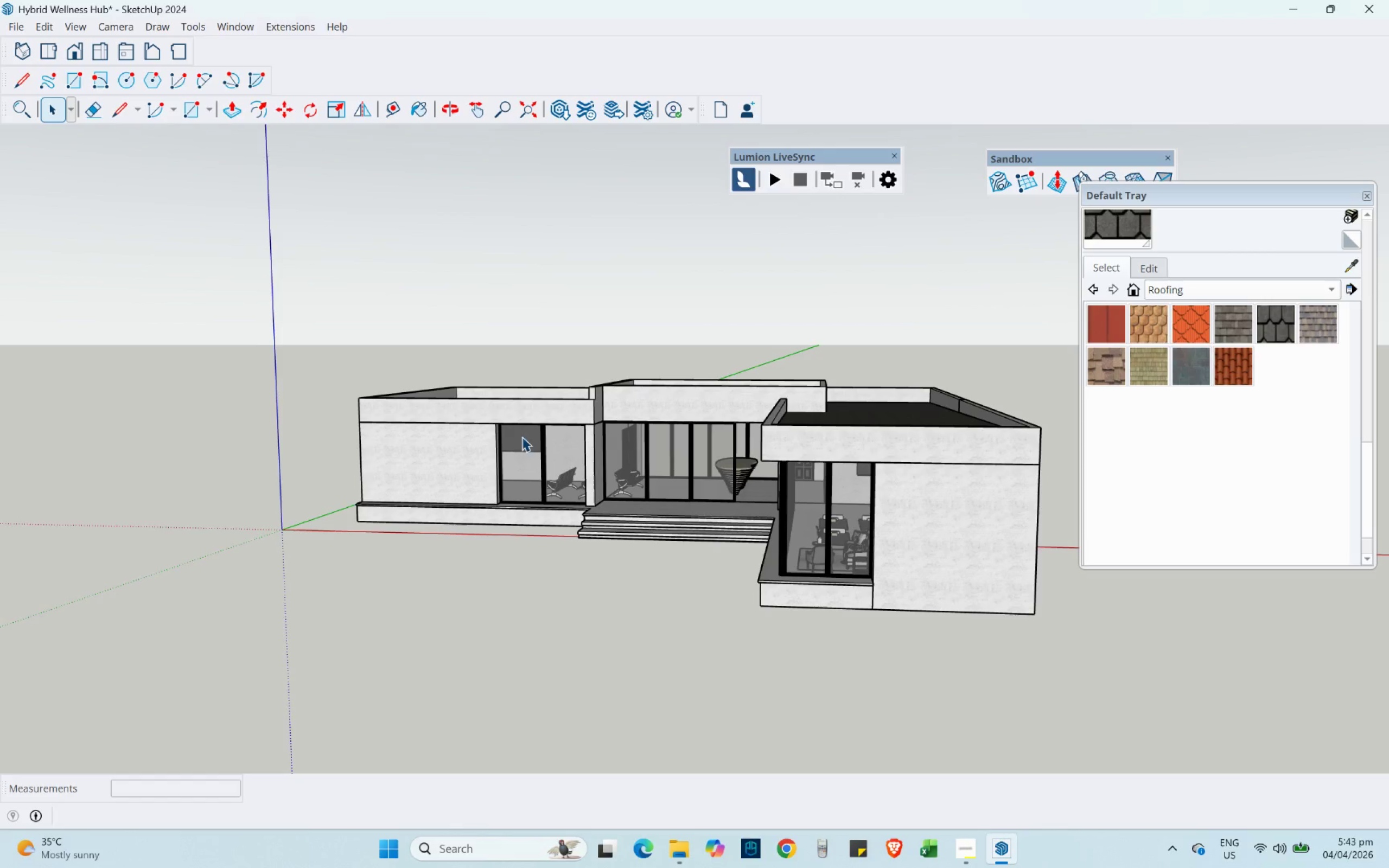 
key(Shift+ShiftLeft)
 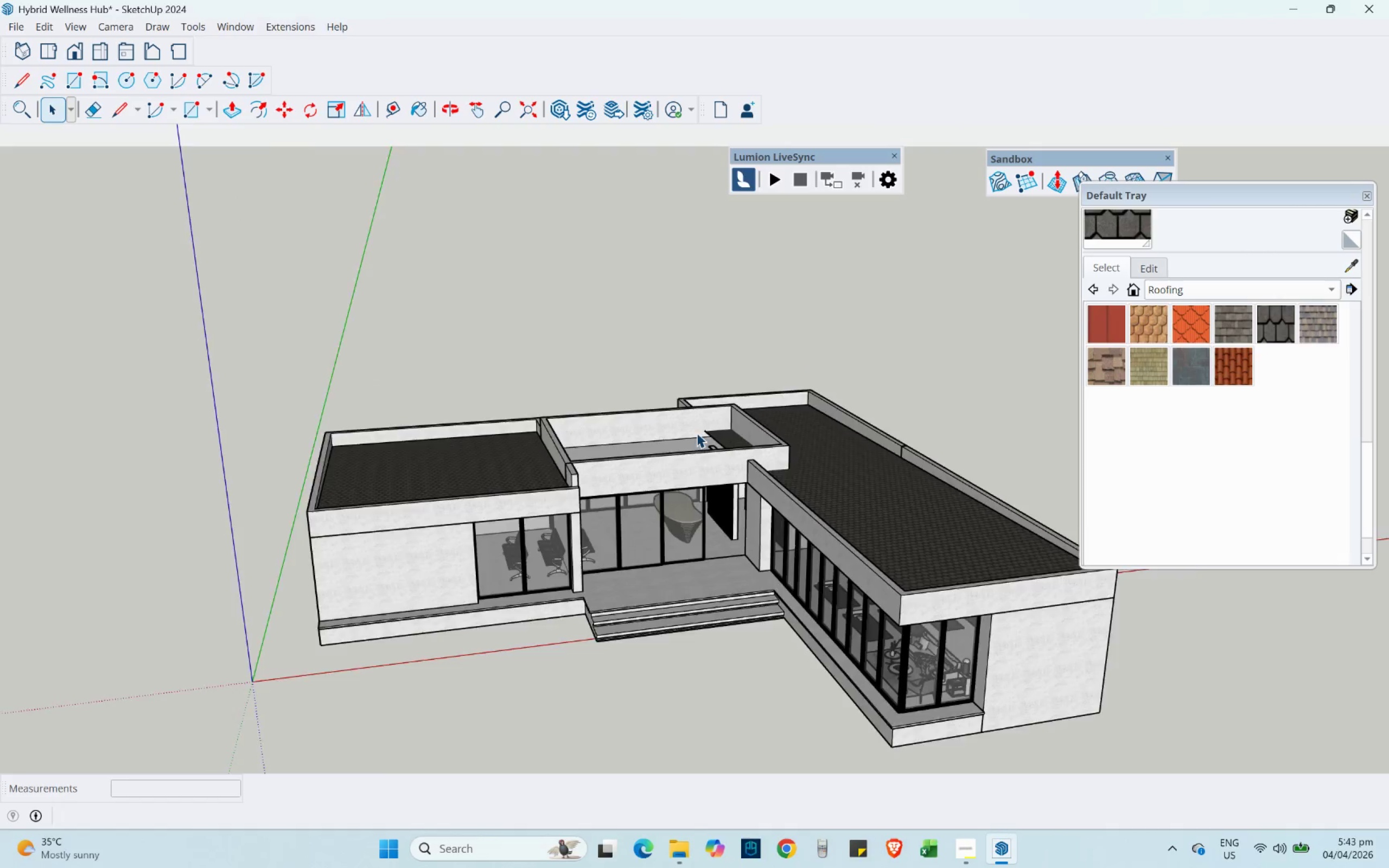 
scroll: coordinate [690, 422], scroll_direction: up, amount: 7.0
 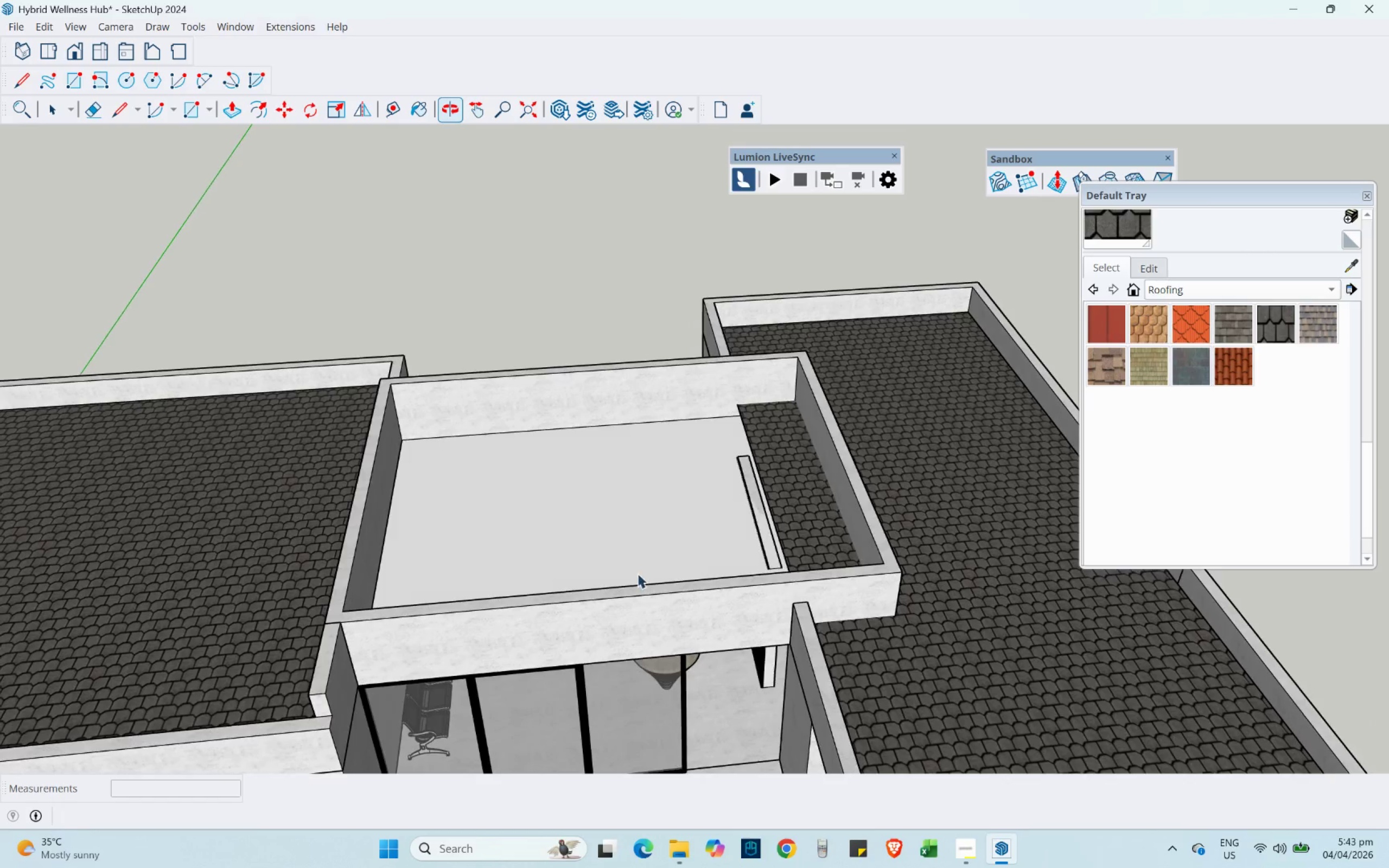 
scroll: coordinate [575, 500], scroll_direction: down, amount: 7.0
 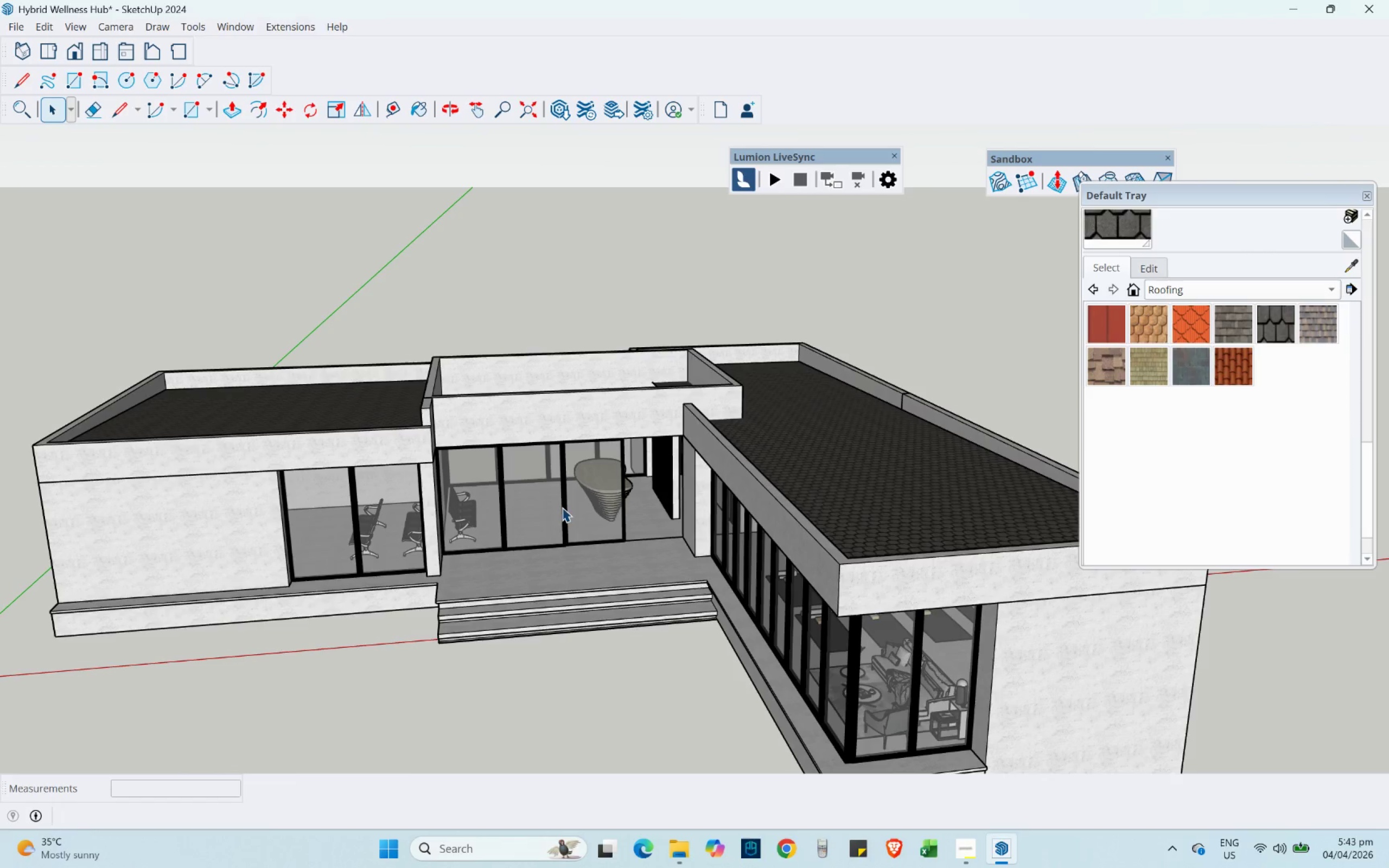 
wait(8.34)
 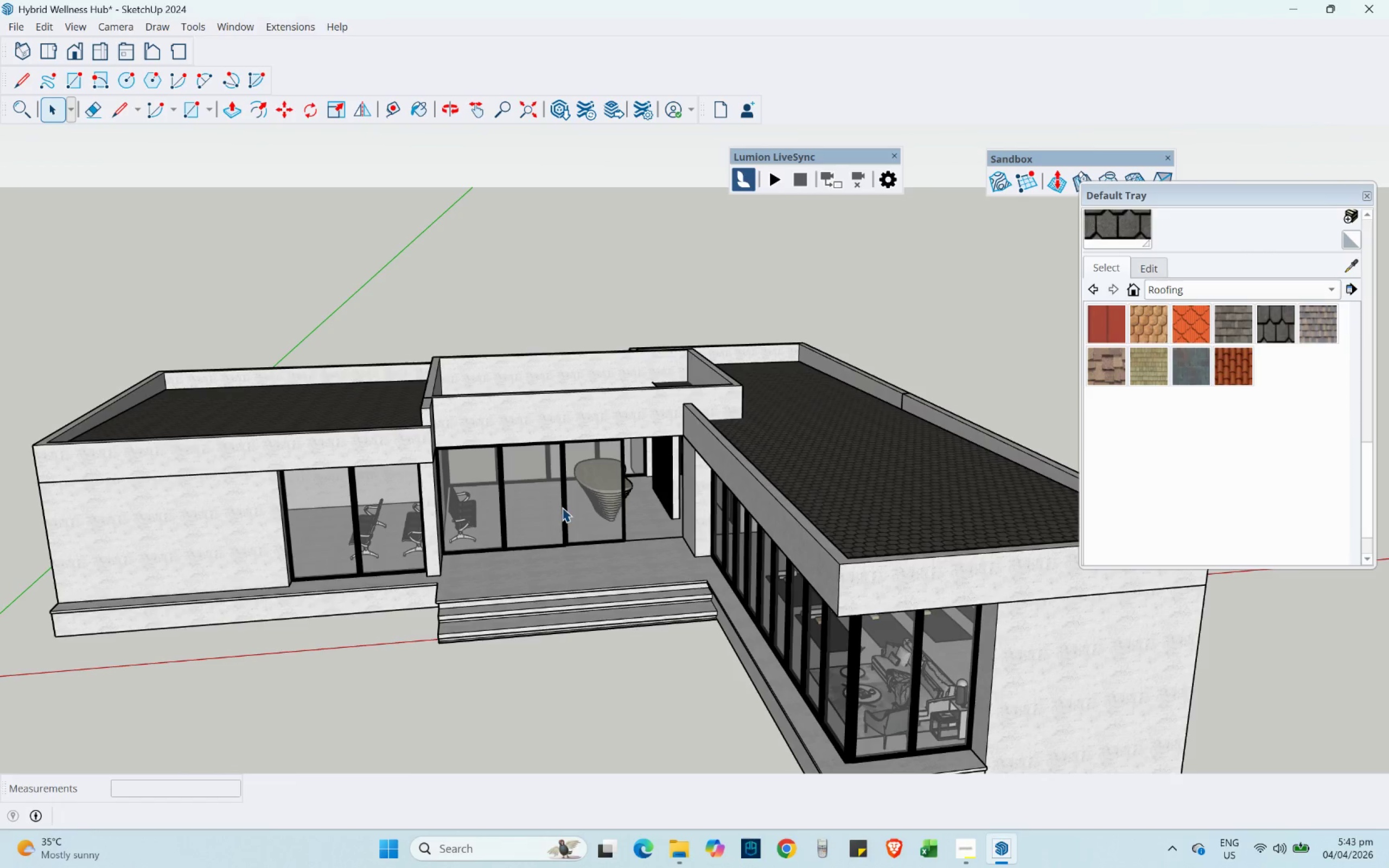 
left_click([126, 110])
 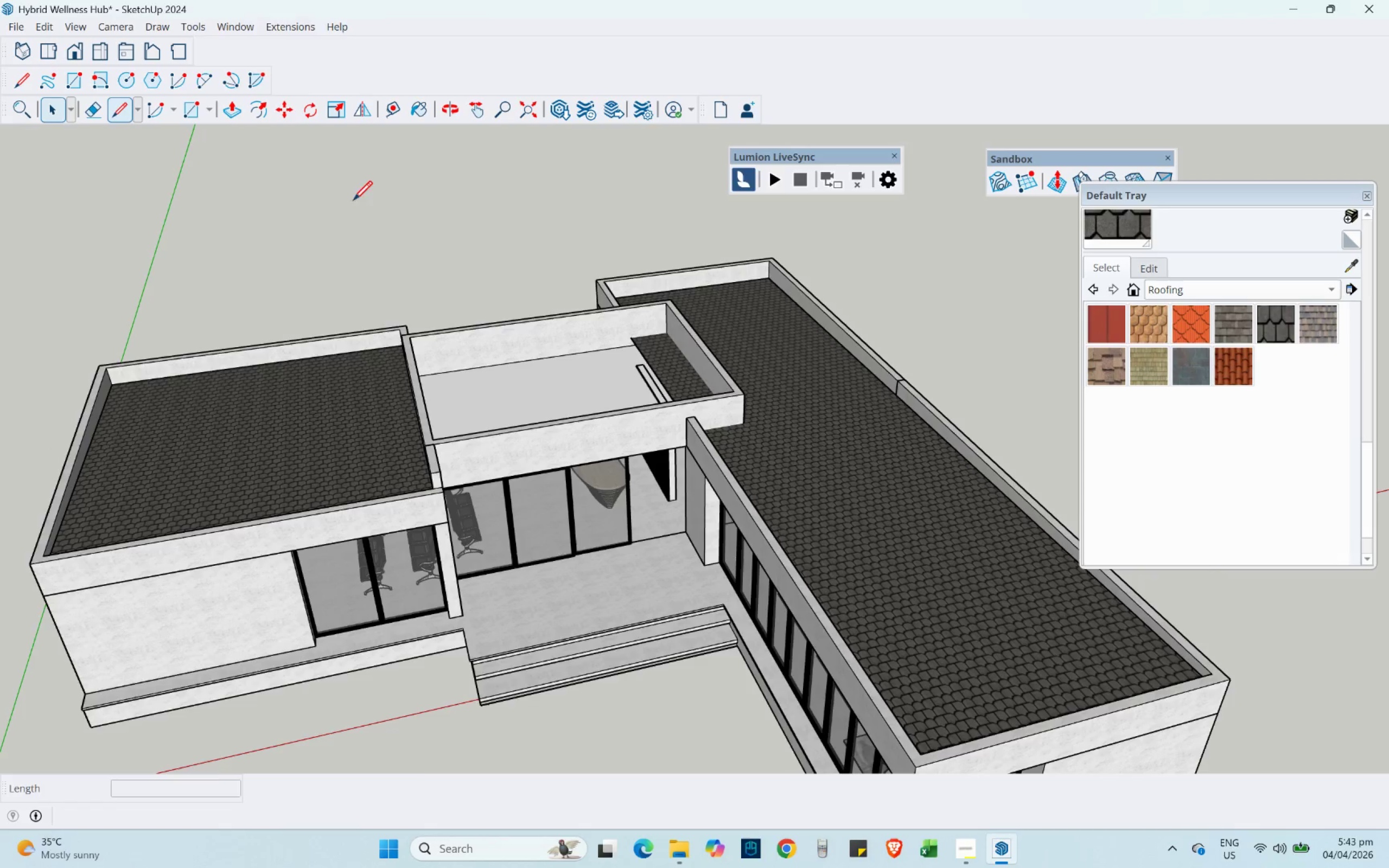 
scroll: coordinate [581, 295], scroll_direction: up, amount: 4.0
 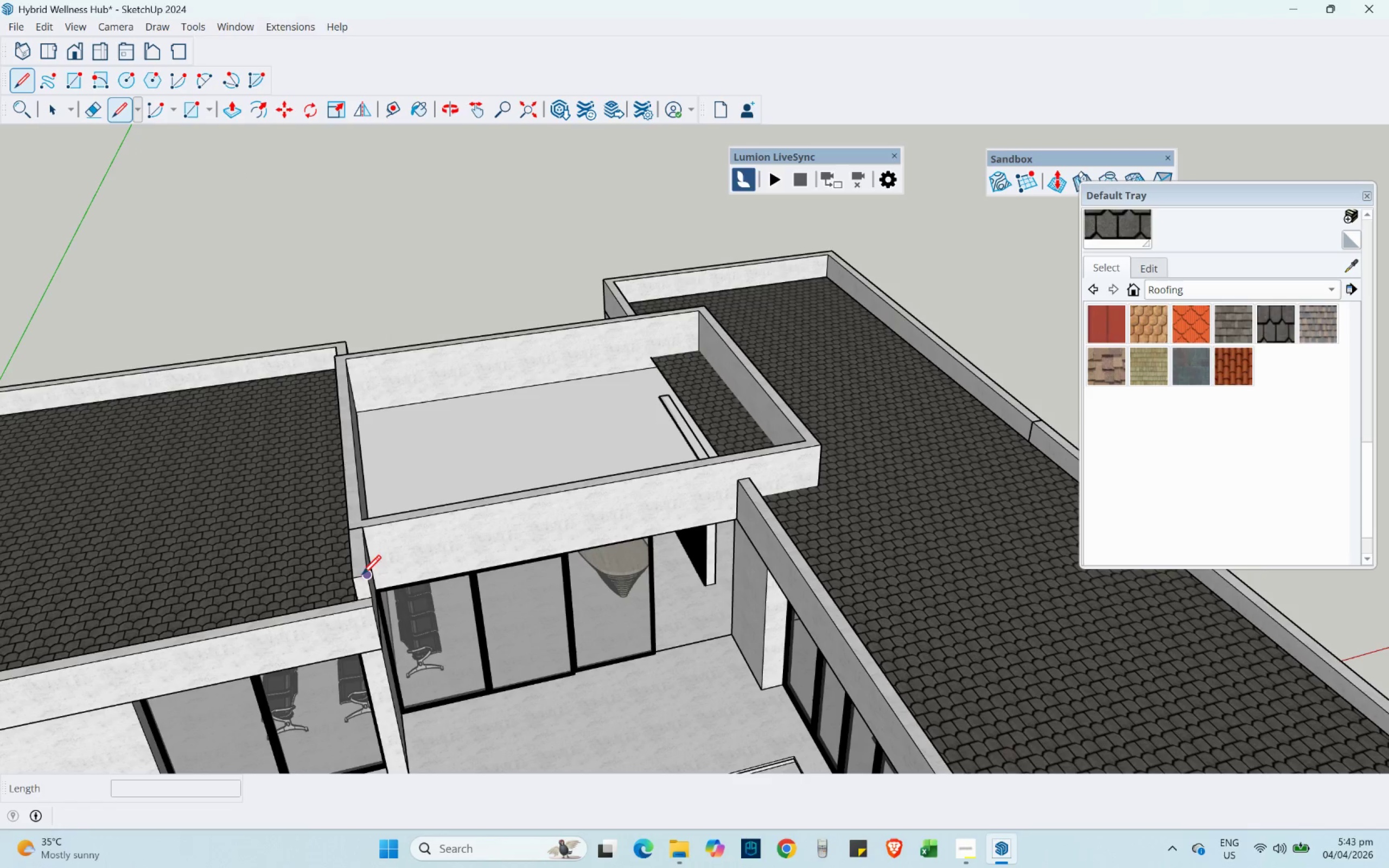 
left_click([356, 578])
 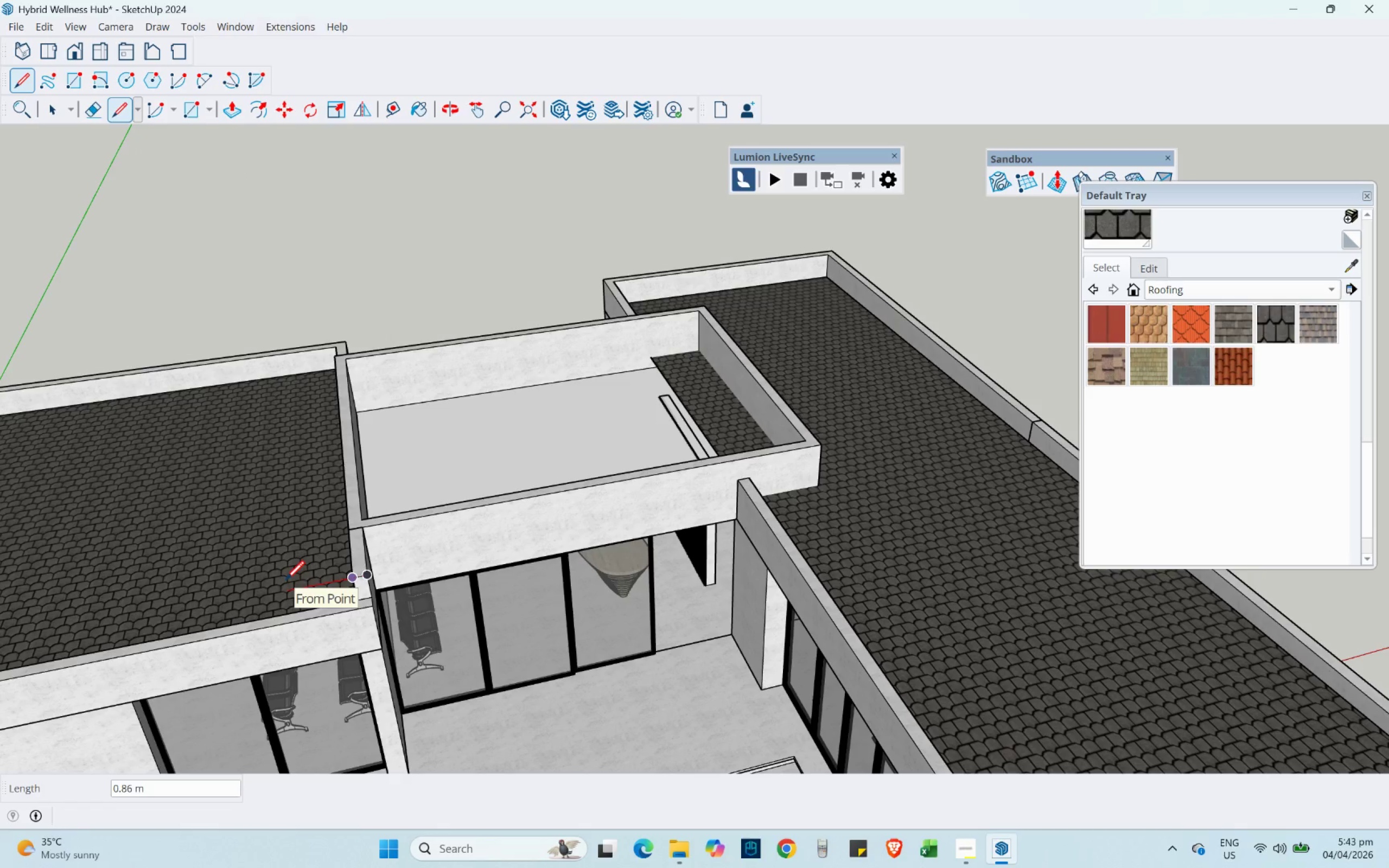 
key(Numpad1)
 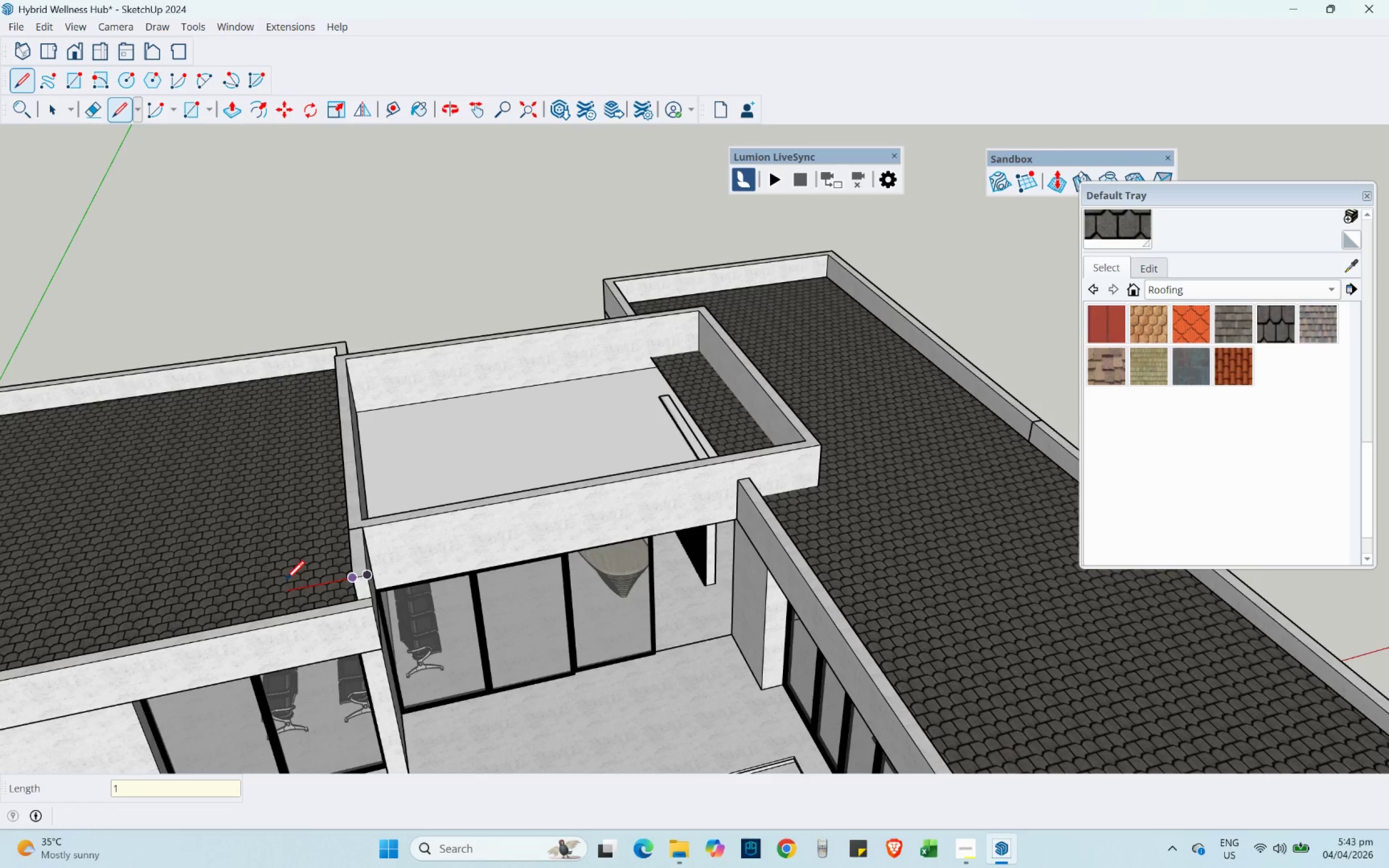 
key(NumpadEnter)
 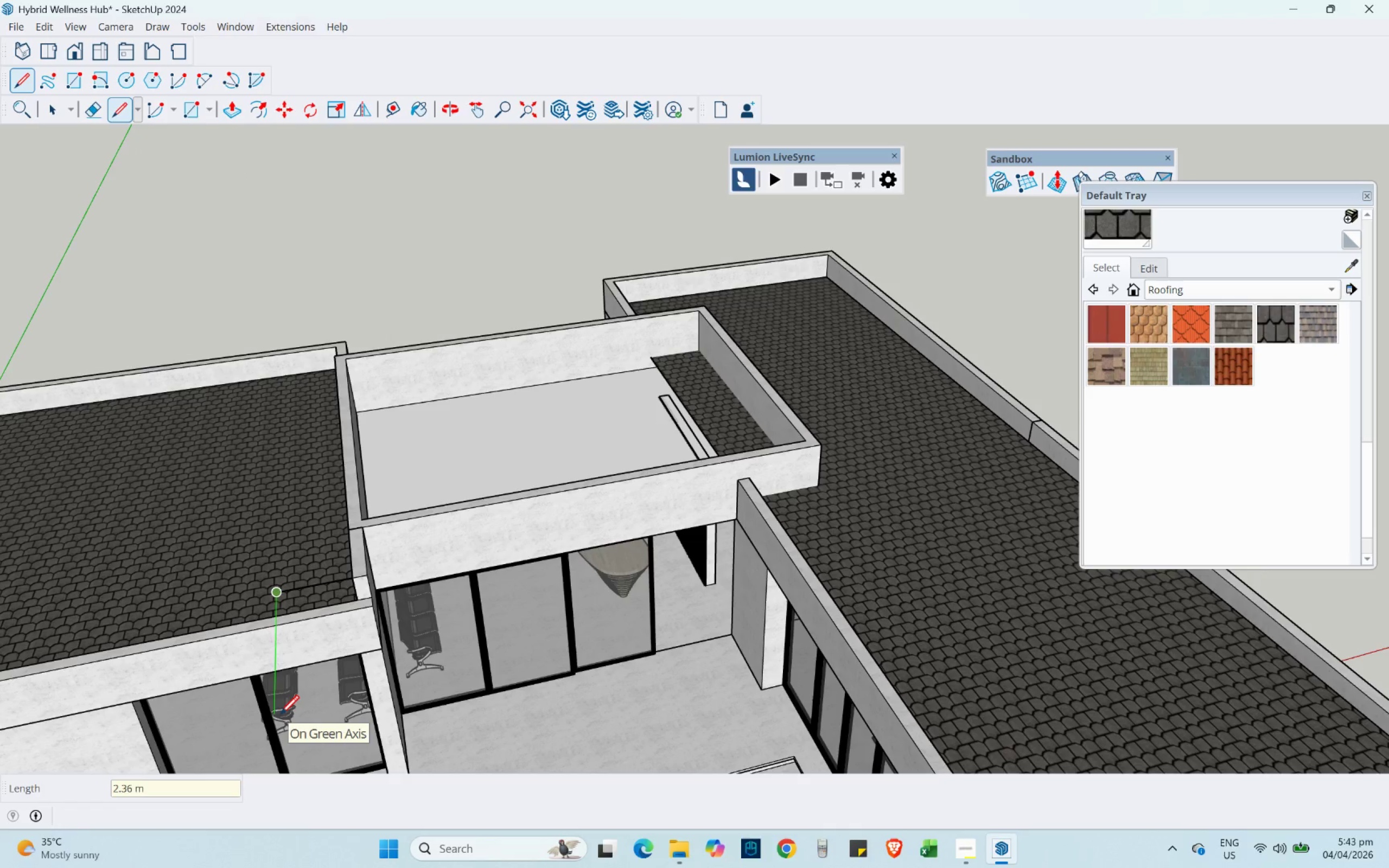 
key(Numpad1)
 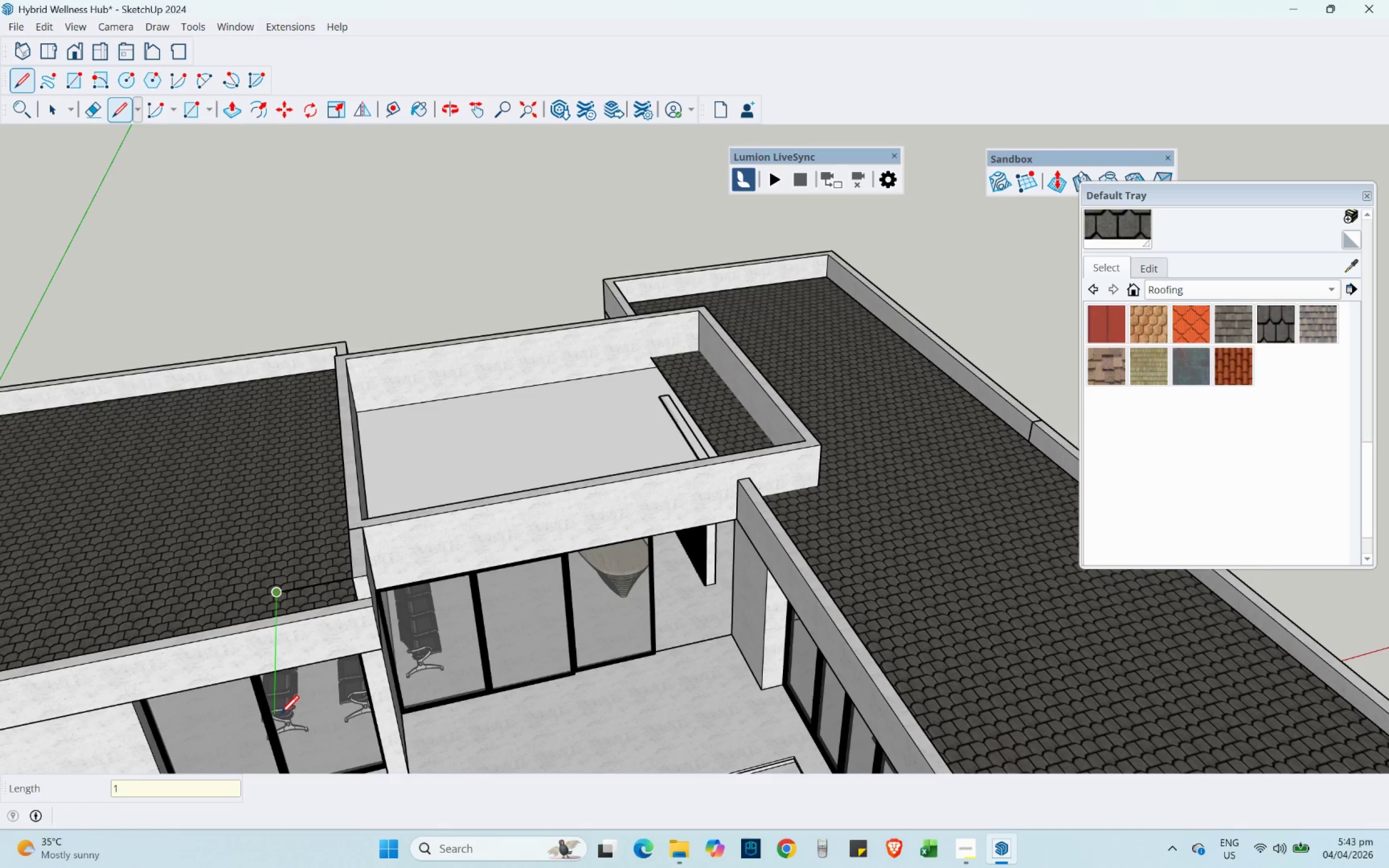 
key(NumpadEnter)
 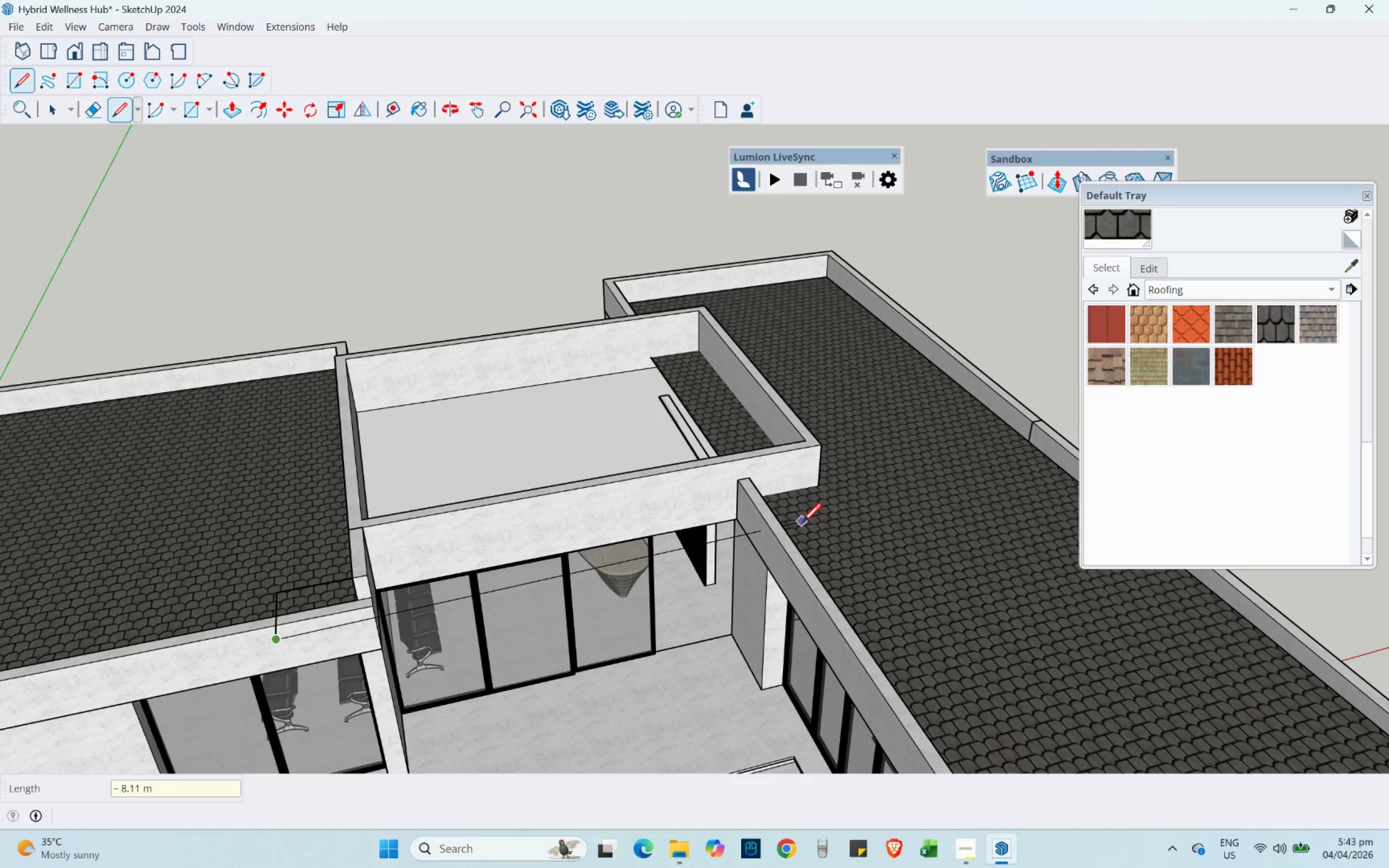 
hold_key(key=ShiftLeft, duration=1.5)
 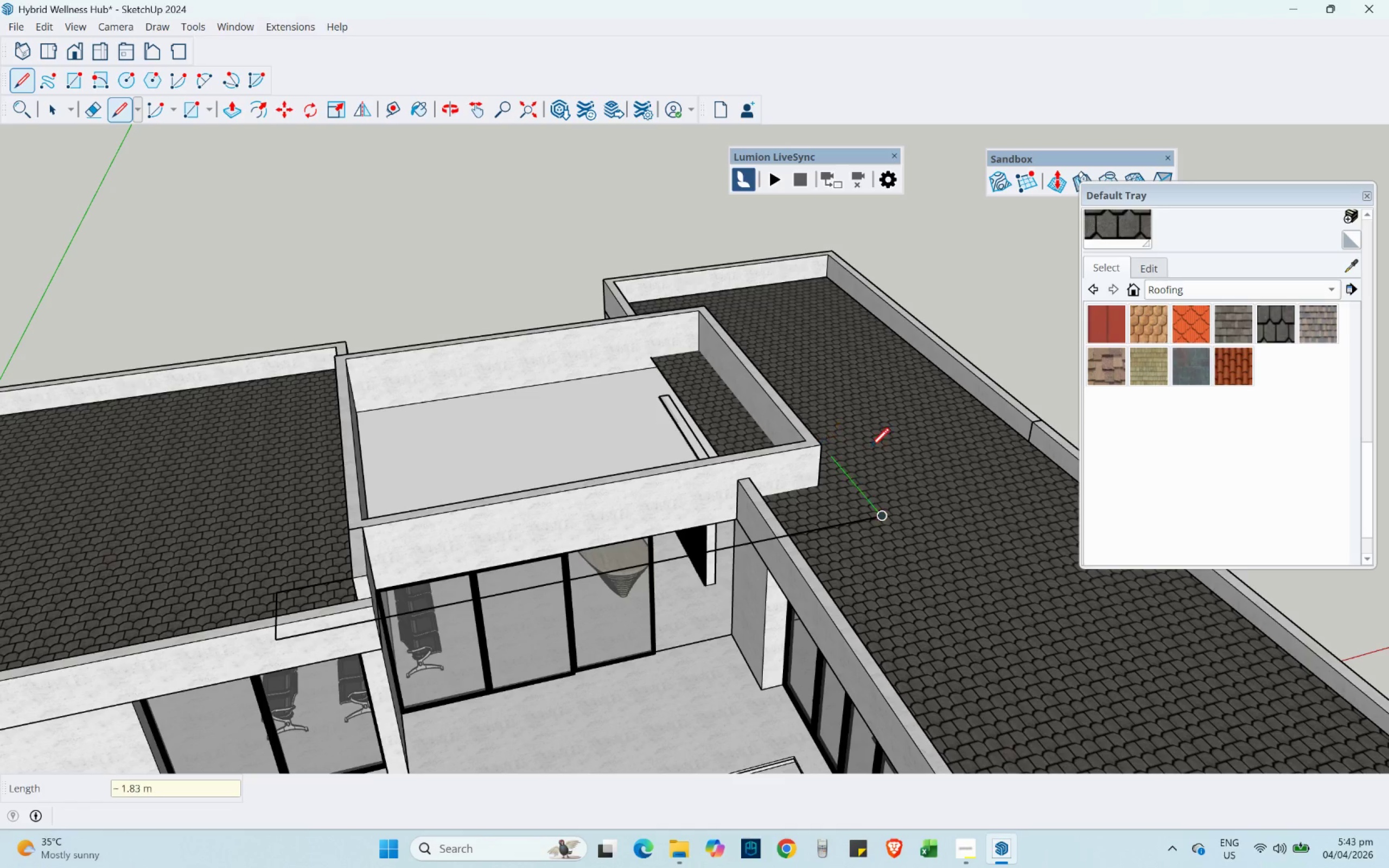 
hold_key(key=ShiftLeft, duration=0.39)
left_click([820, 442])
 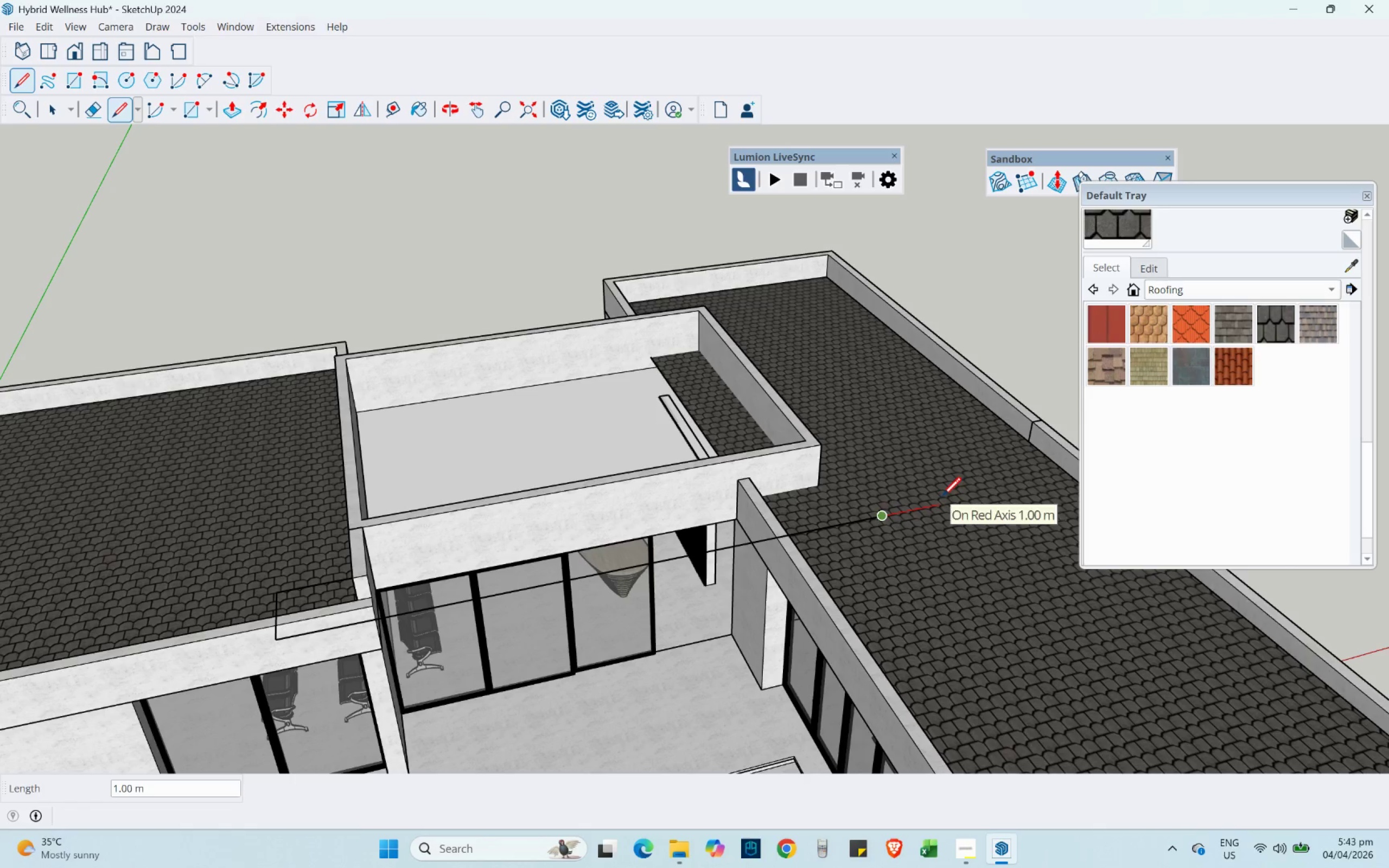 
key(Numpad1)
 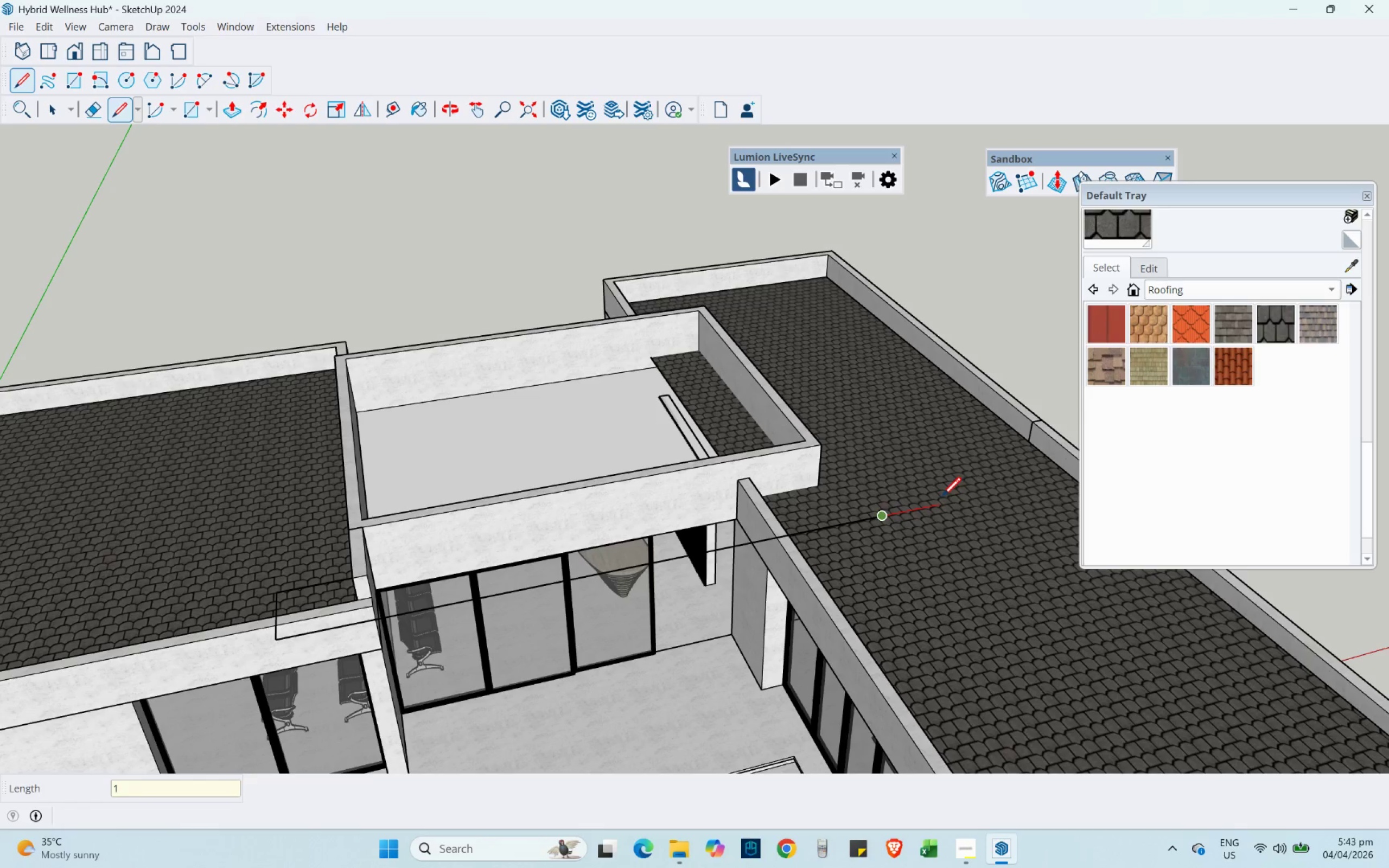 
key(NumpadEnter)
 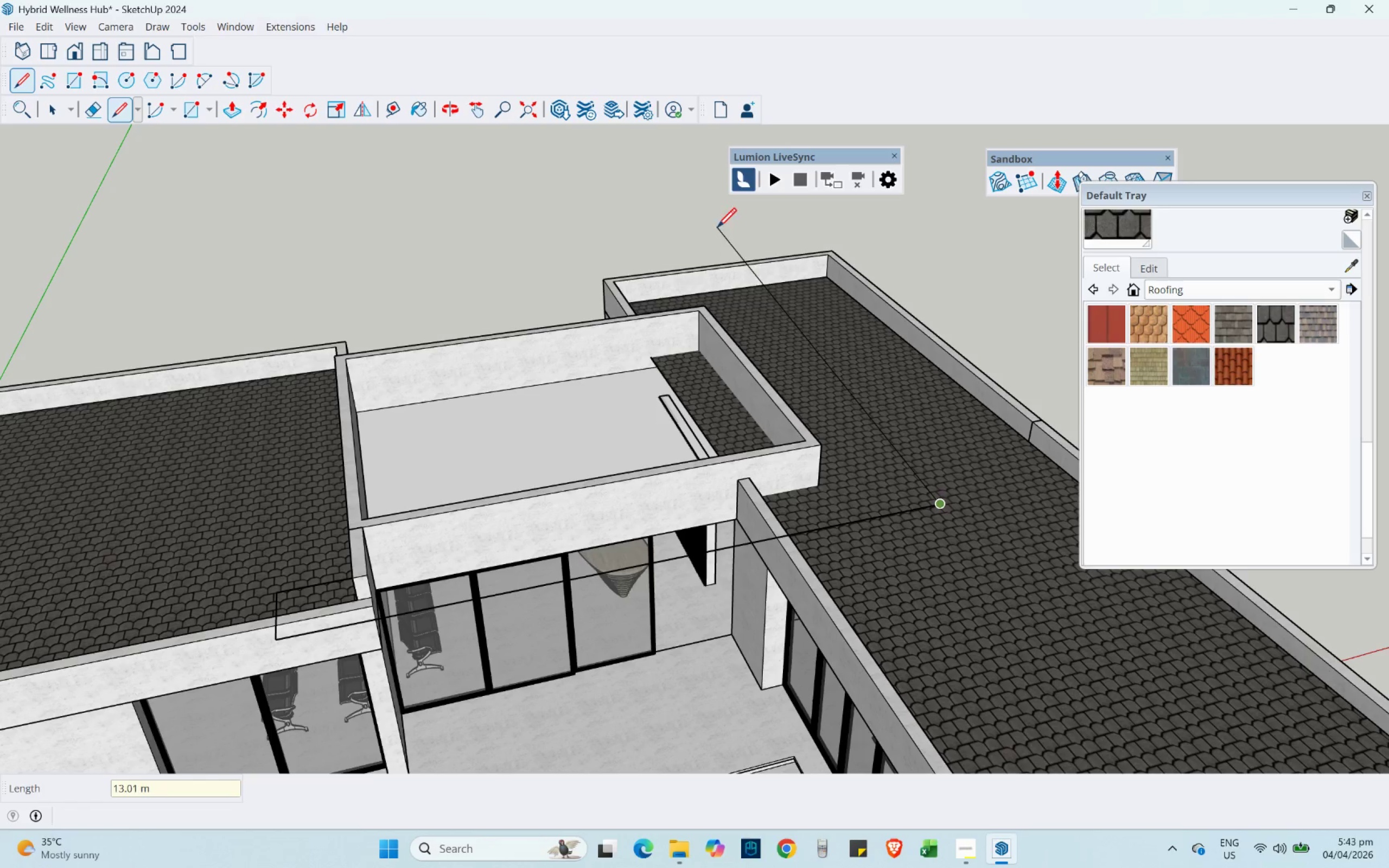 
hold_key(key=ShiftLeft, duration=1.09)
left_click([710, 308])
 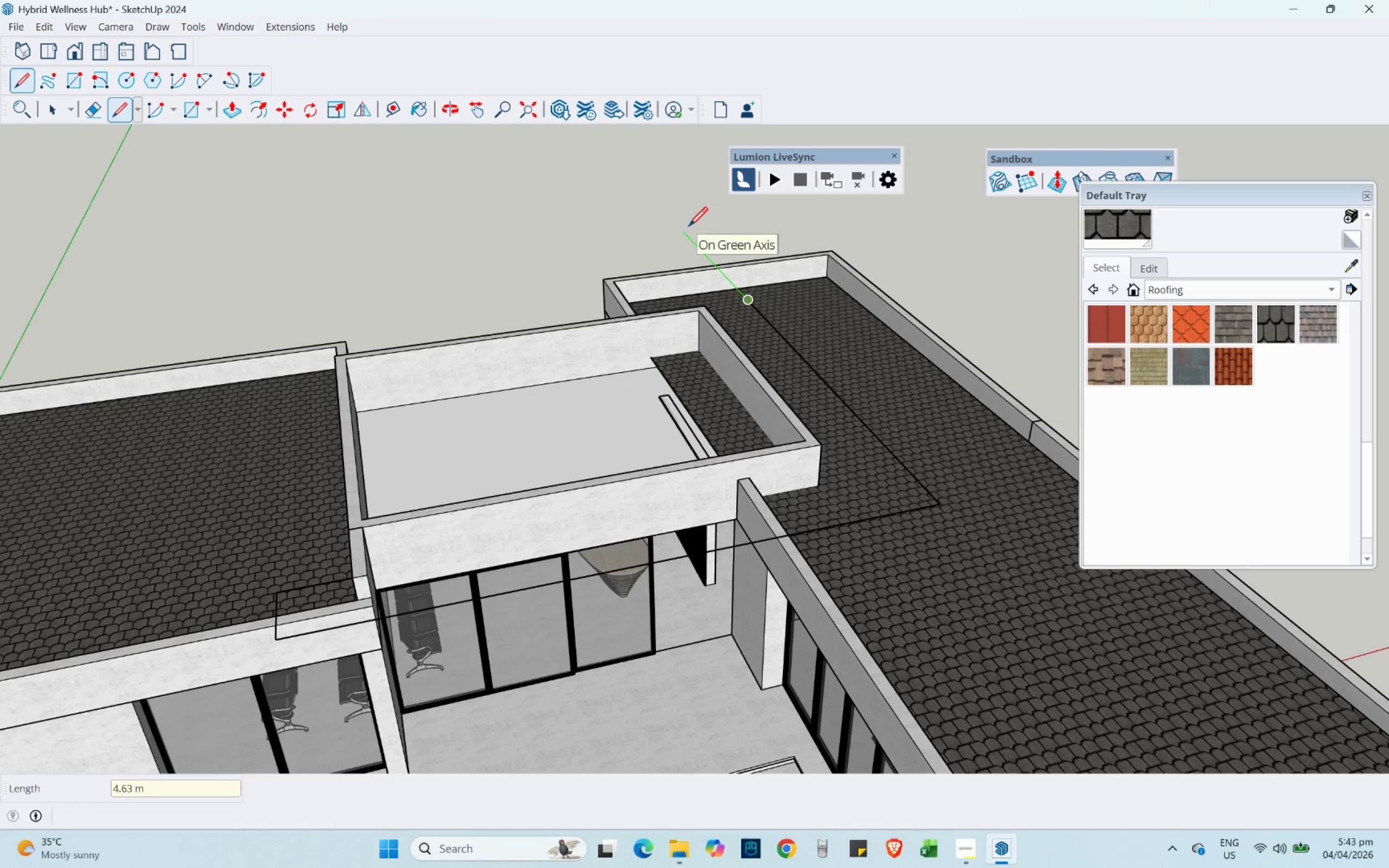 
key(Numpad1)
 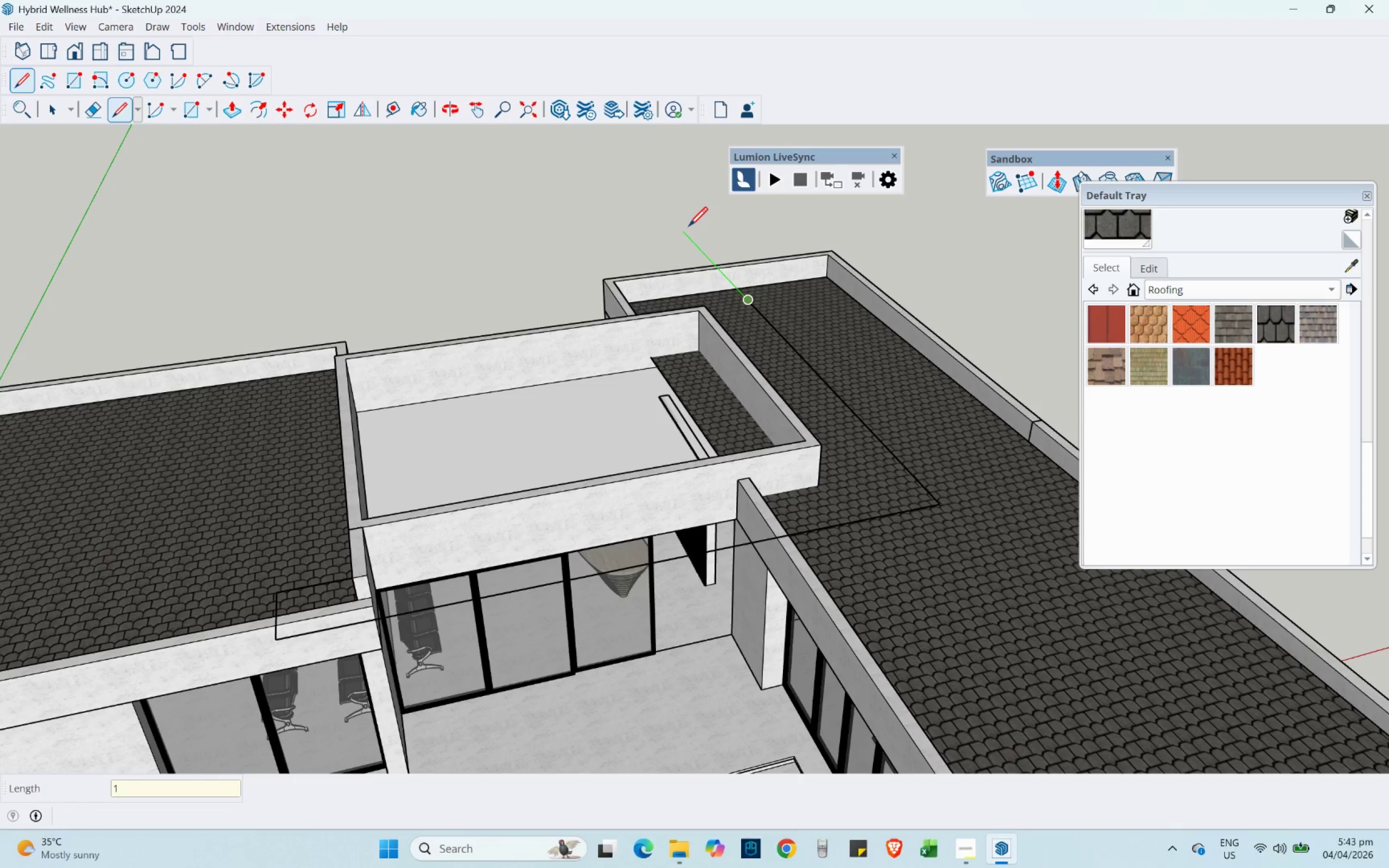 
key(NumpadEnter)
 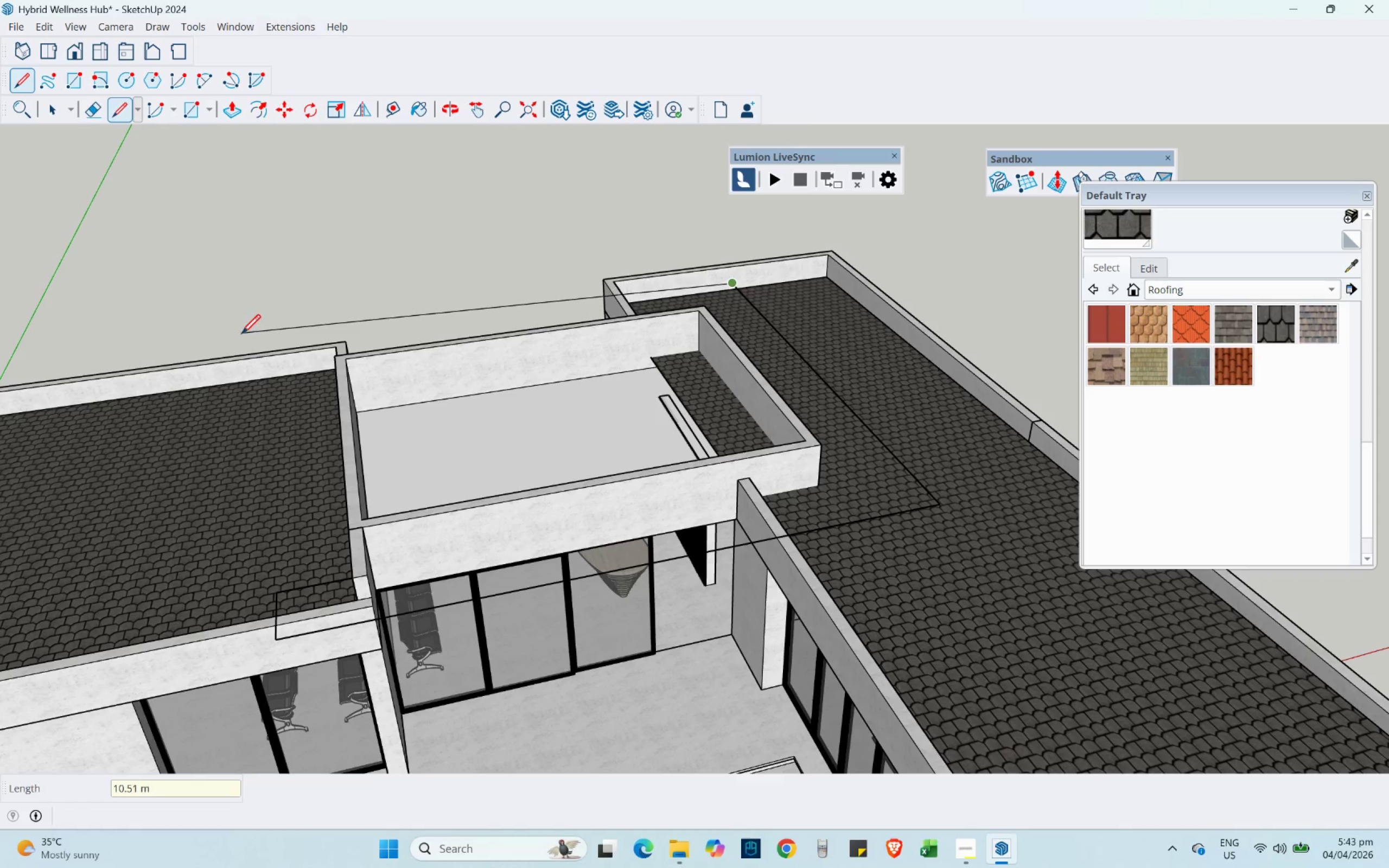 
hold_key(key=ShiftLeft, duration=1.51)
 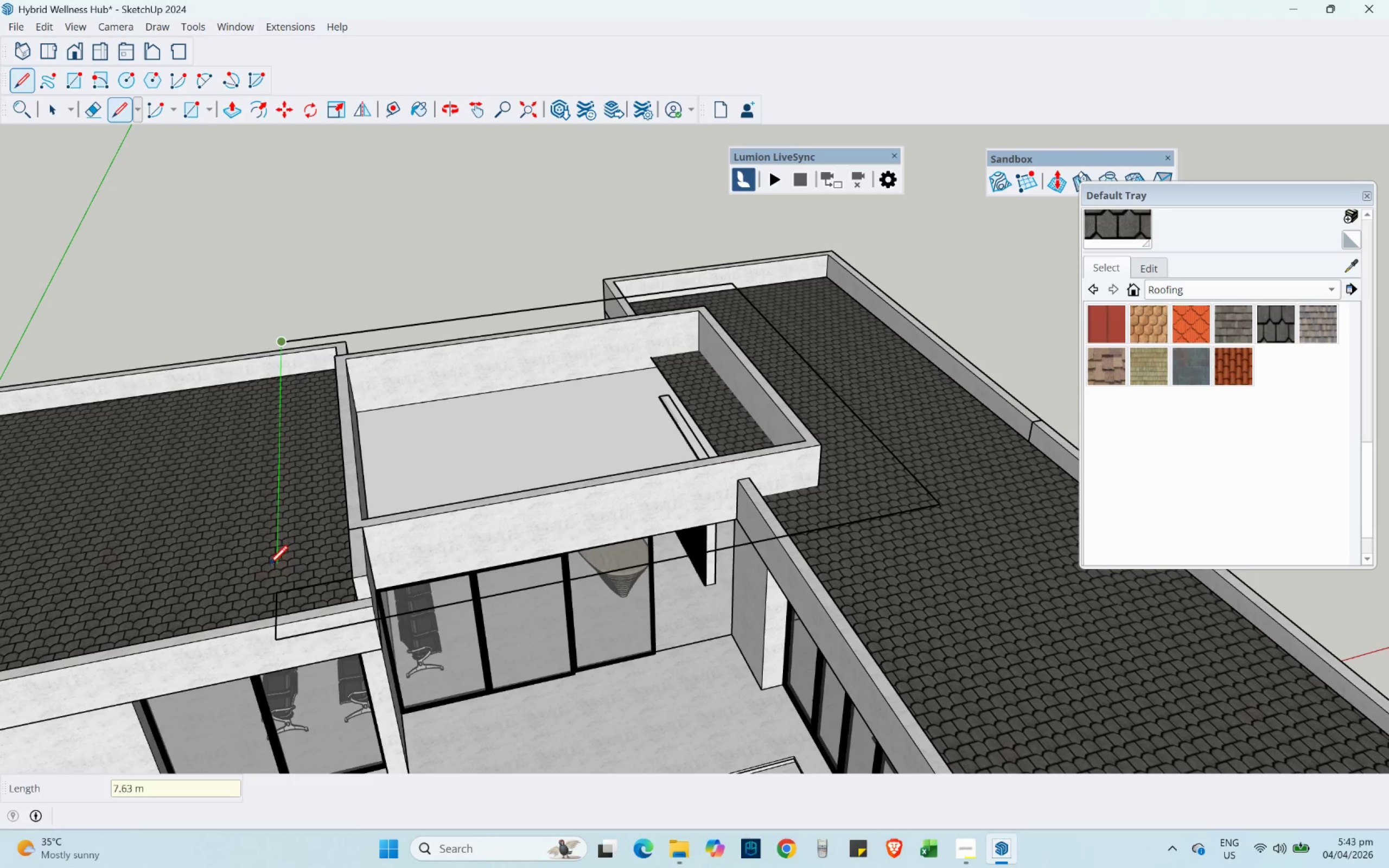 
hold_key(key=ShiftLeft, duration=0.44)
left_click([282, 590])
 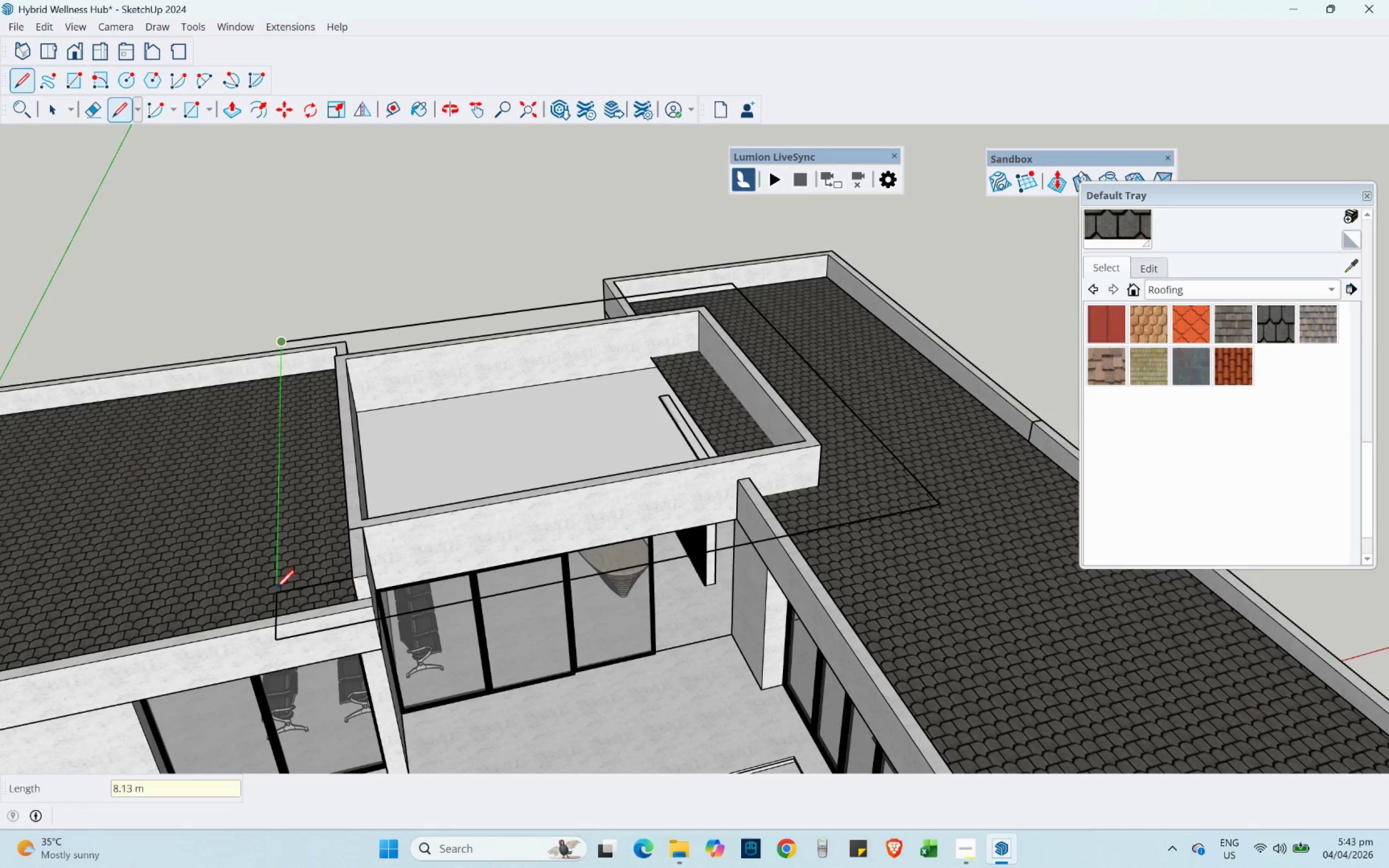 
mouse_move([276, 587])
 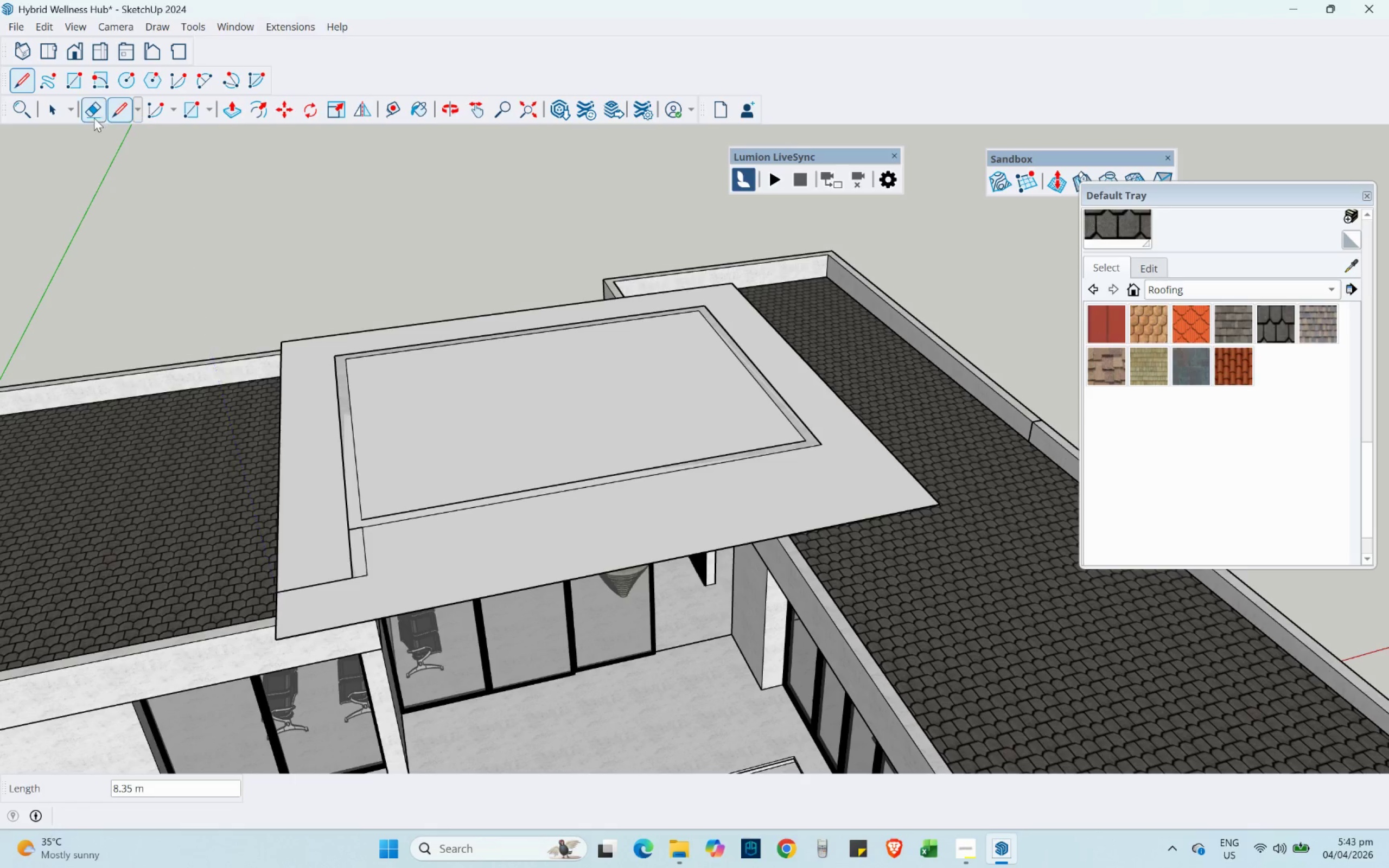 
left_click([92, 110])
 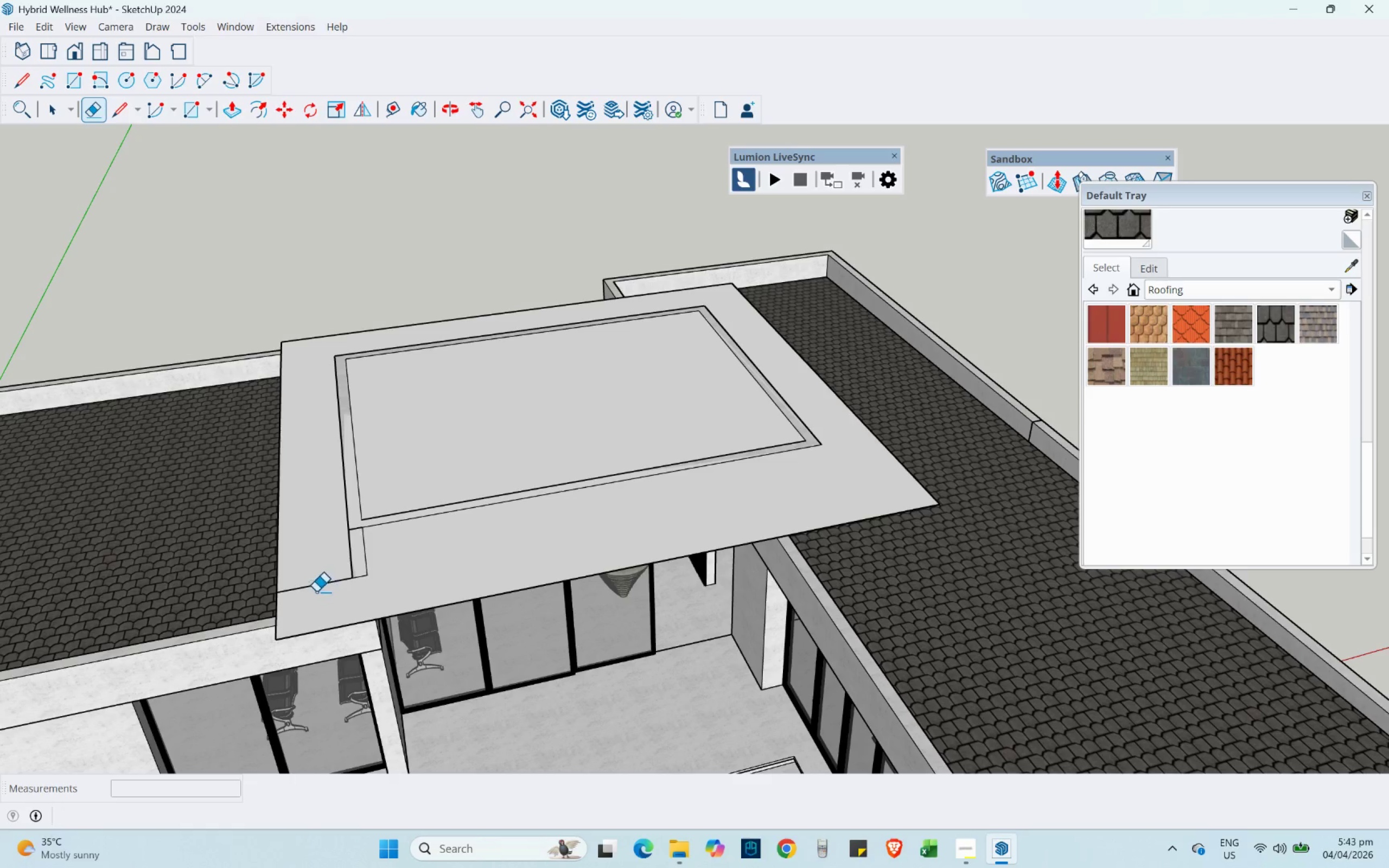 
left_click_drag(start_coordinate=[315, 591], to_coordinate=[309, 583])
 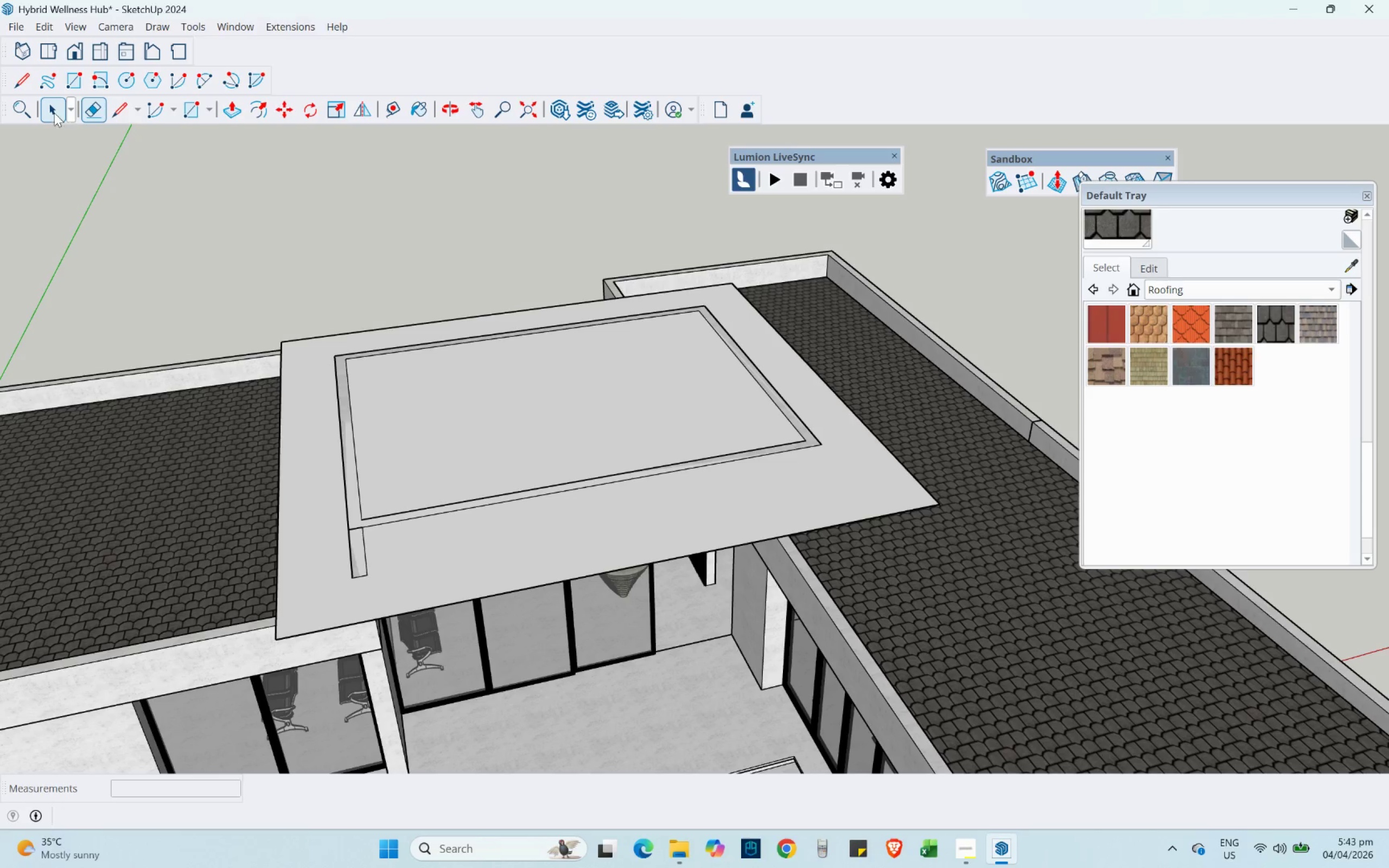 
double_click([449, 473])
 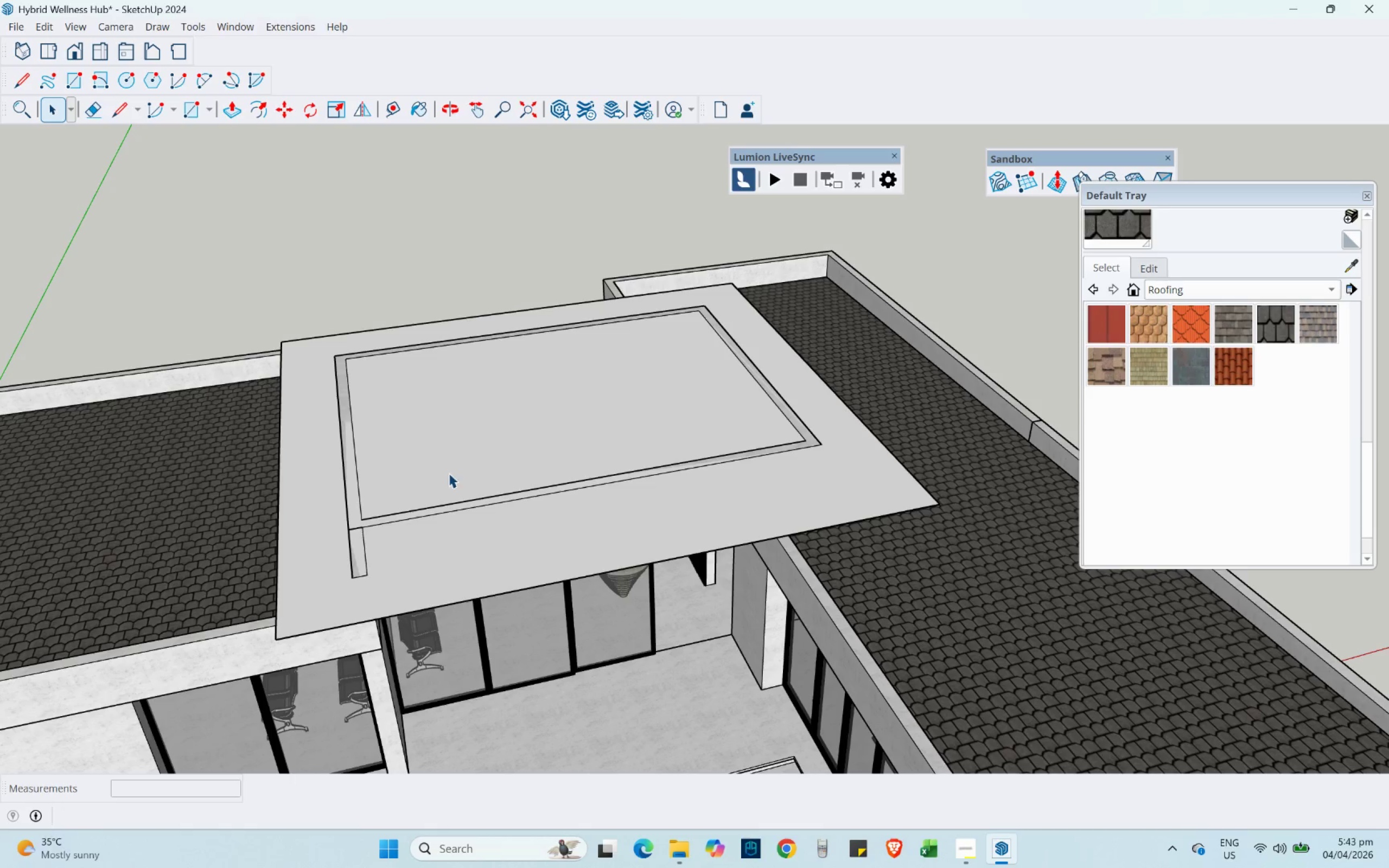 
triple_click([449, 473])
 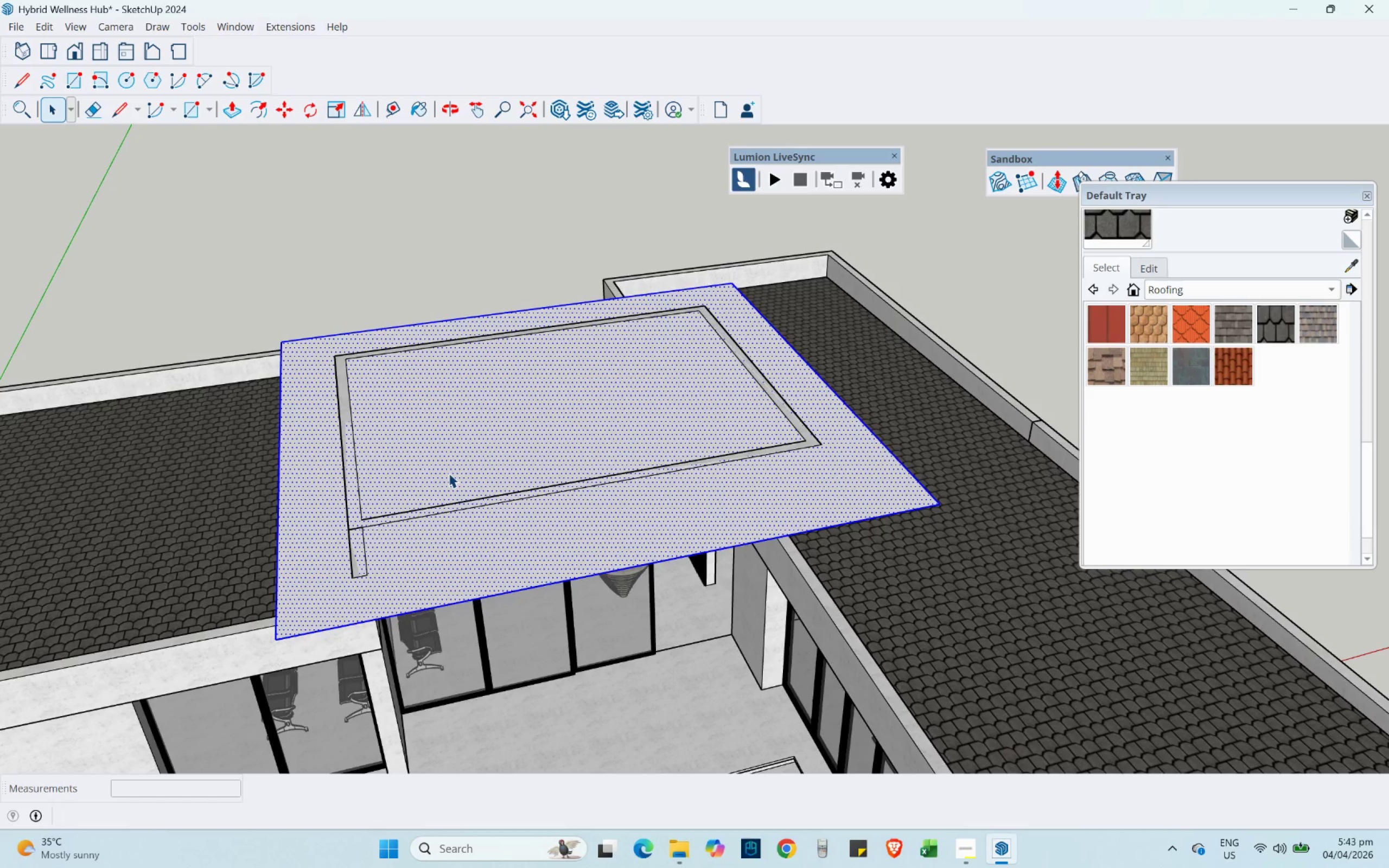 
triple_click([449, 473])
 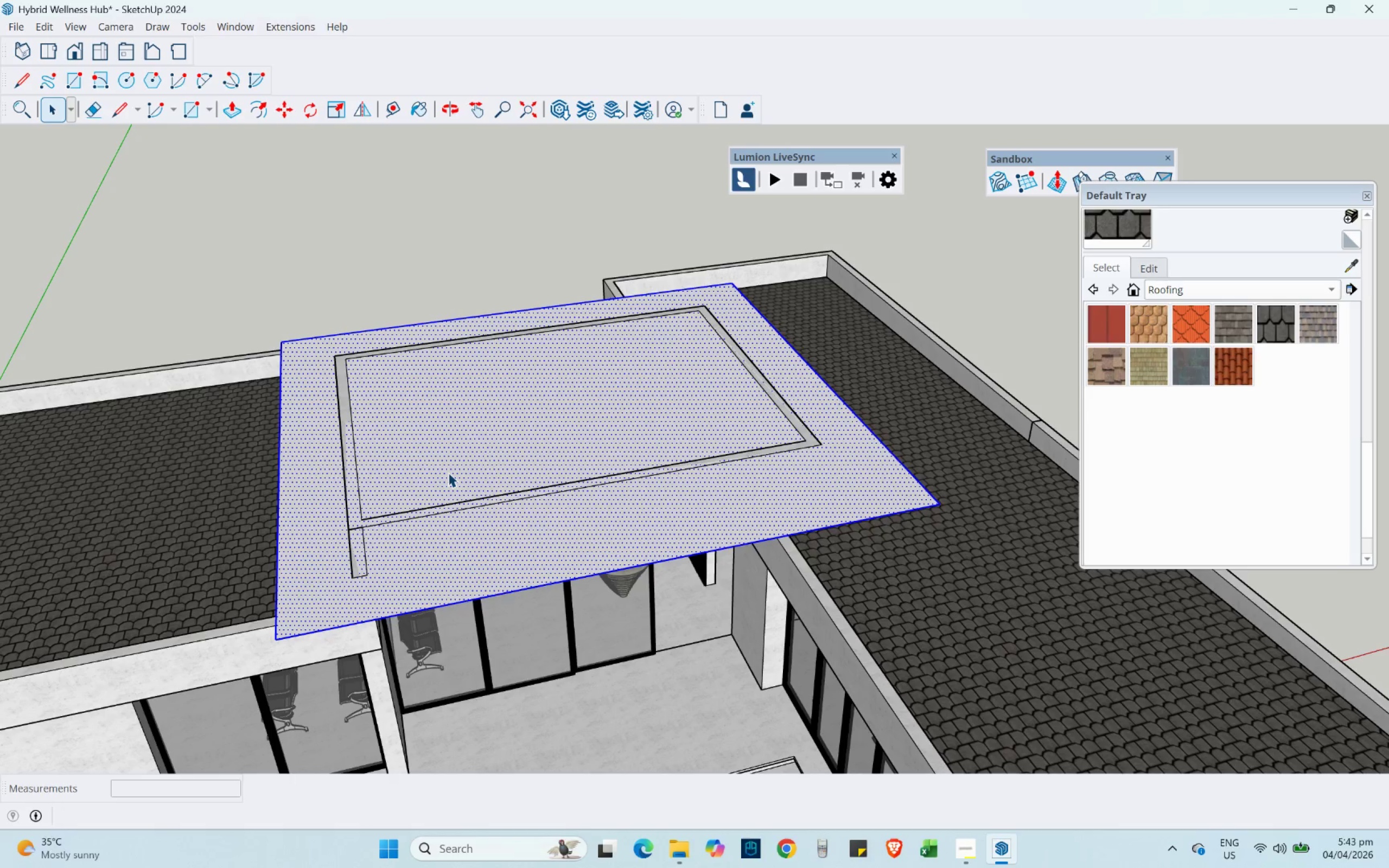 
right_click([448, 473])
 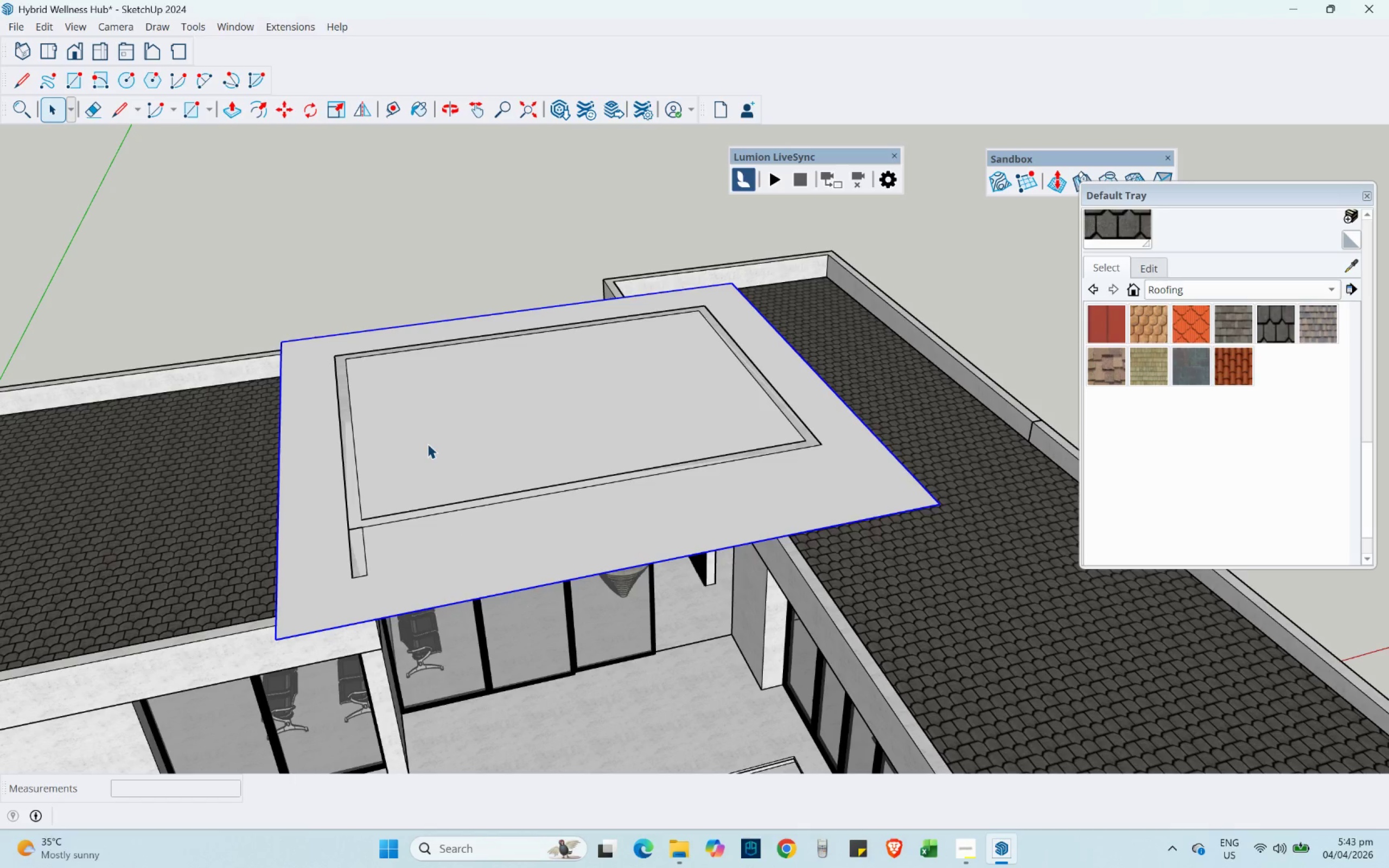 
double_click([428, 444])
 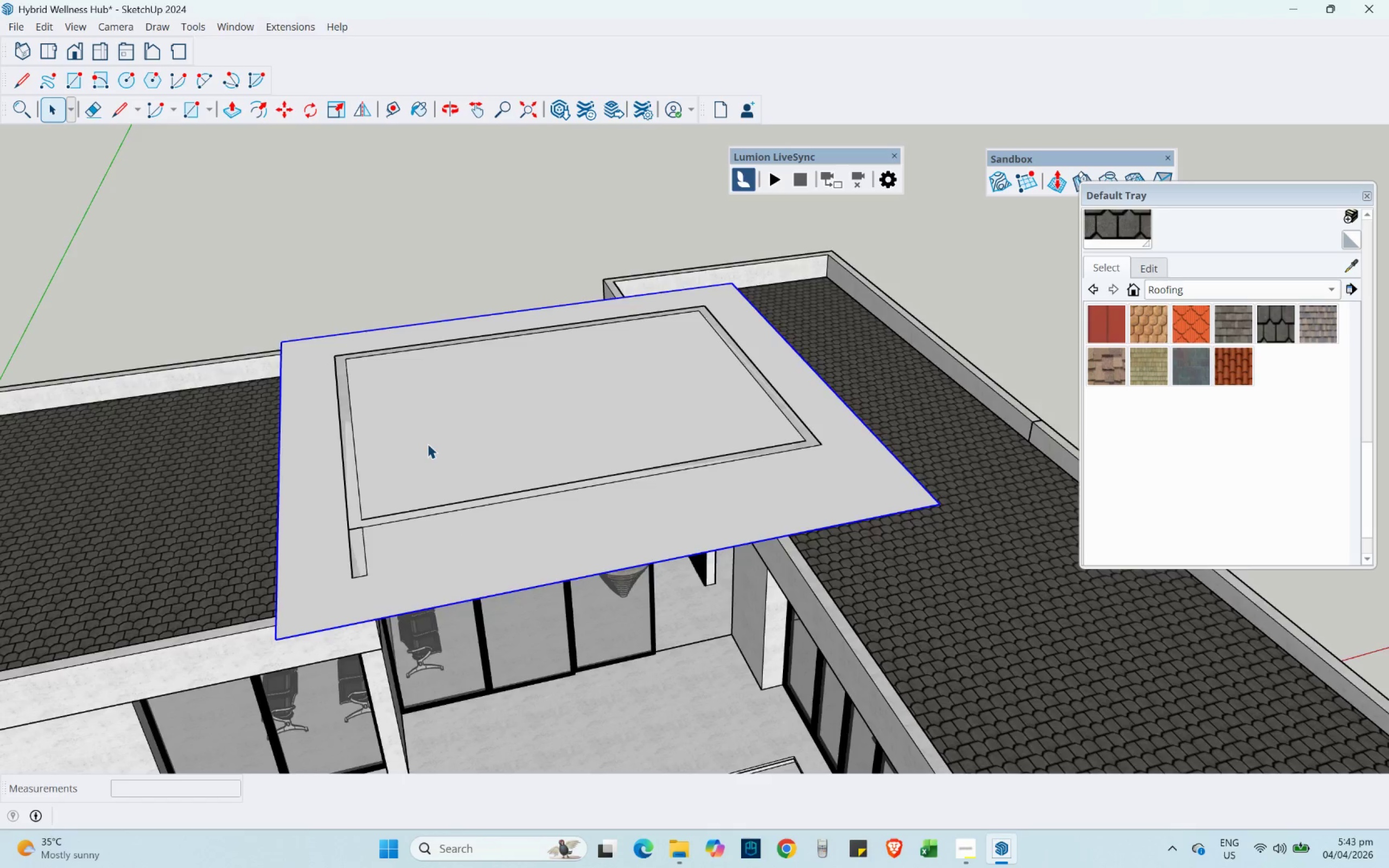 
triple_click([428, 444])
 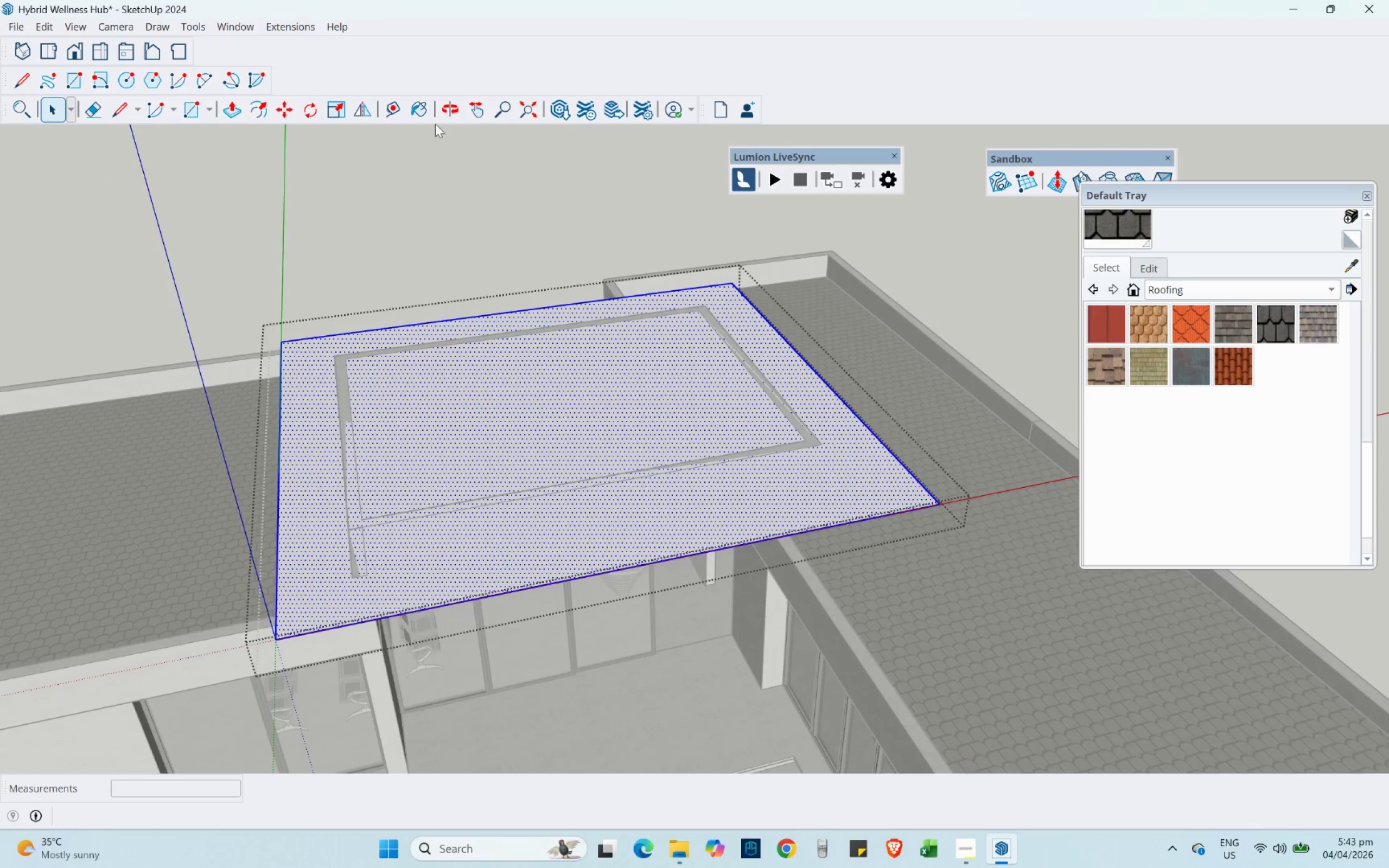 
left_click([414, 111])
 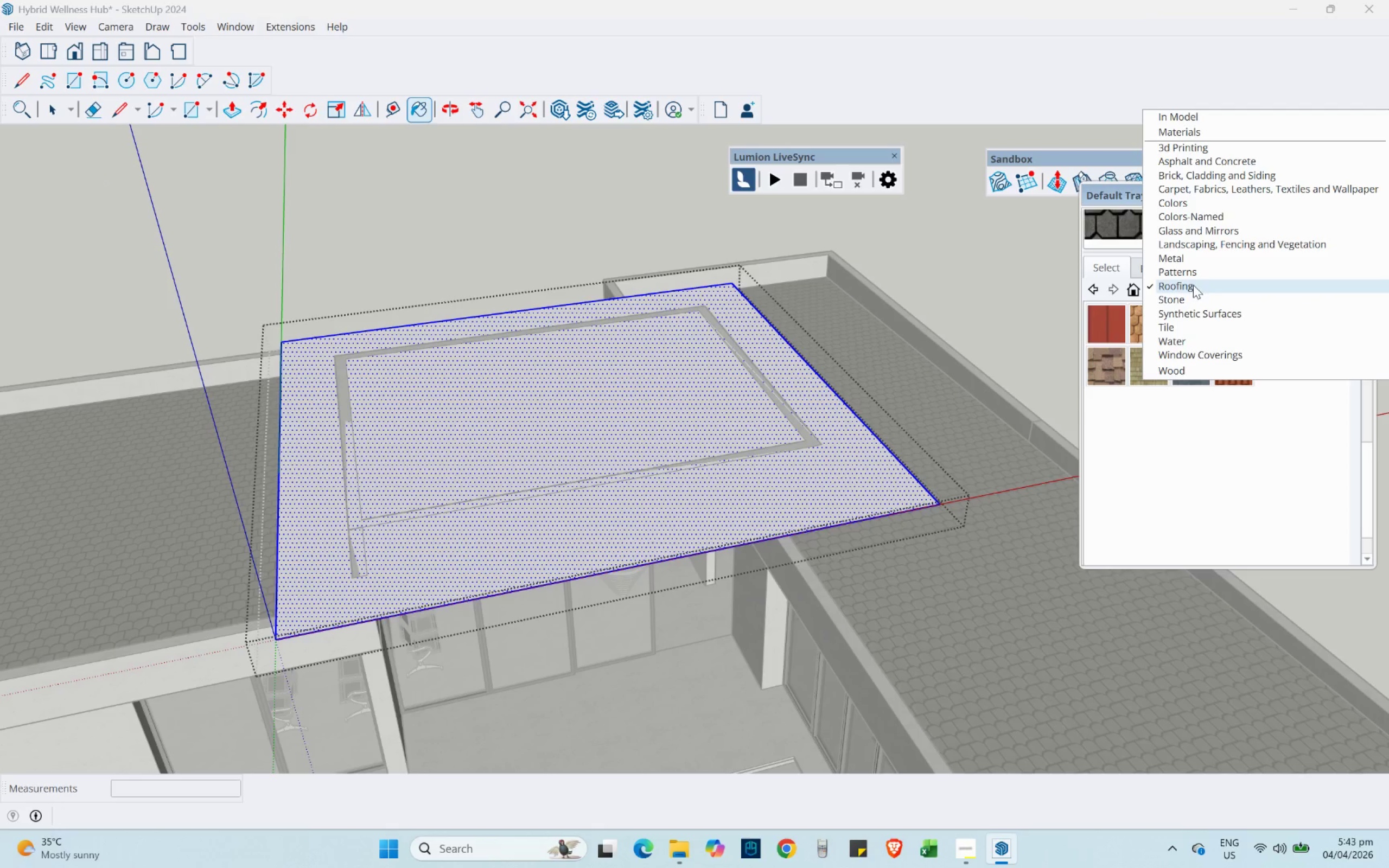 
wait(6.31)
 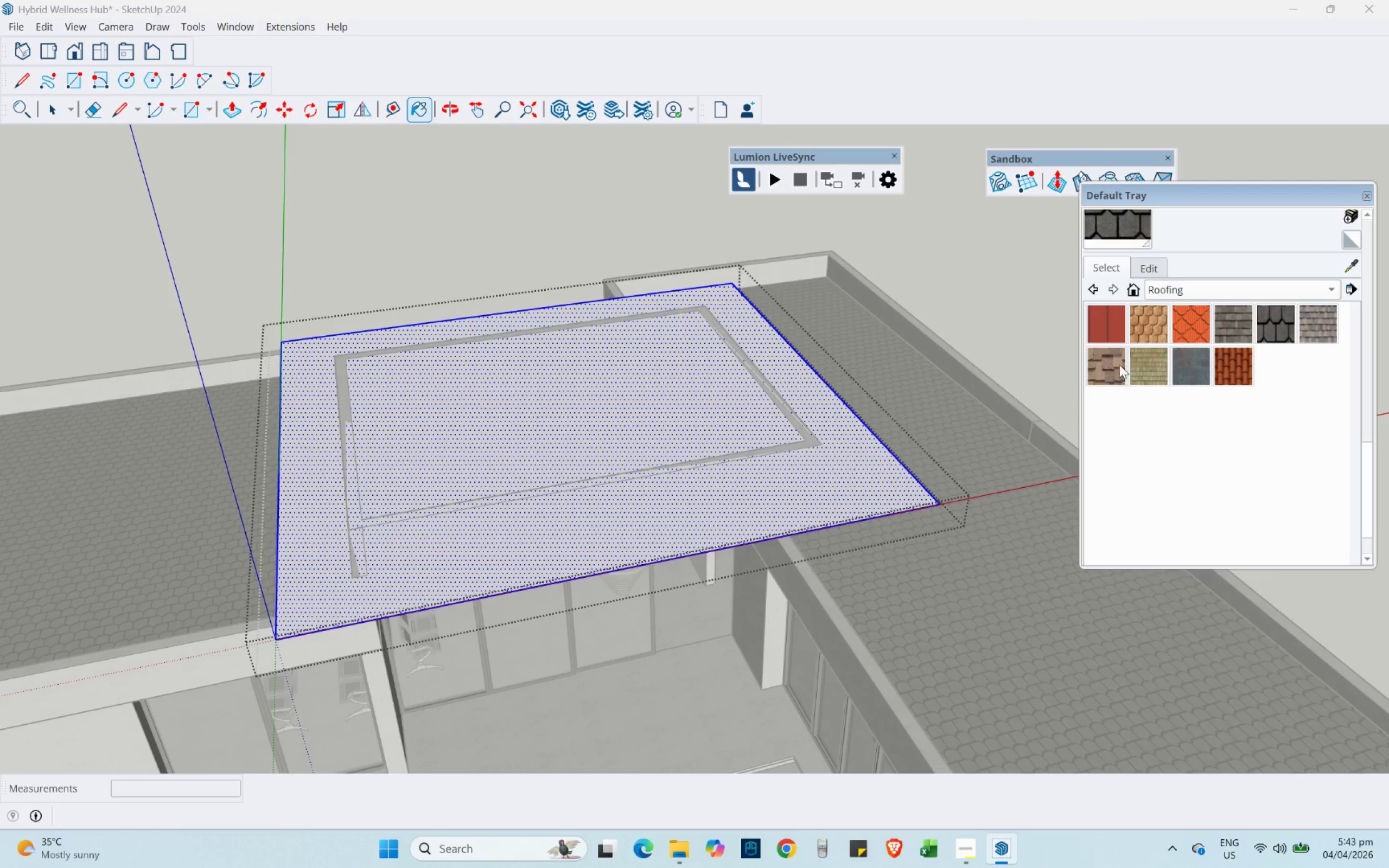 
left_click([1174, 368])
 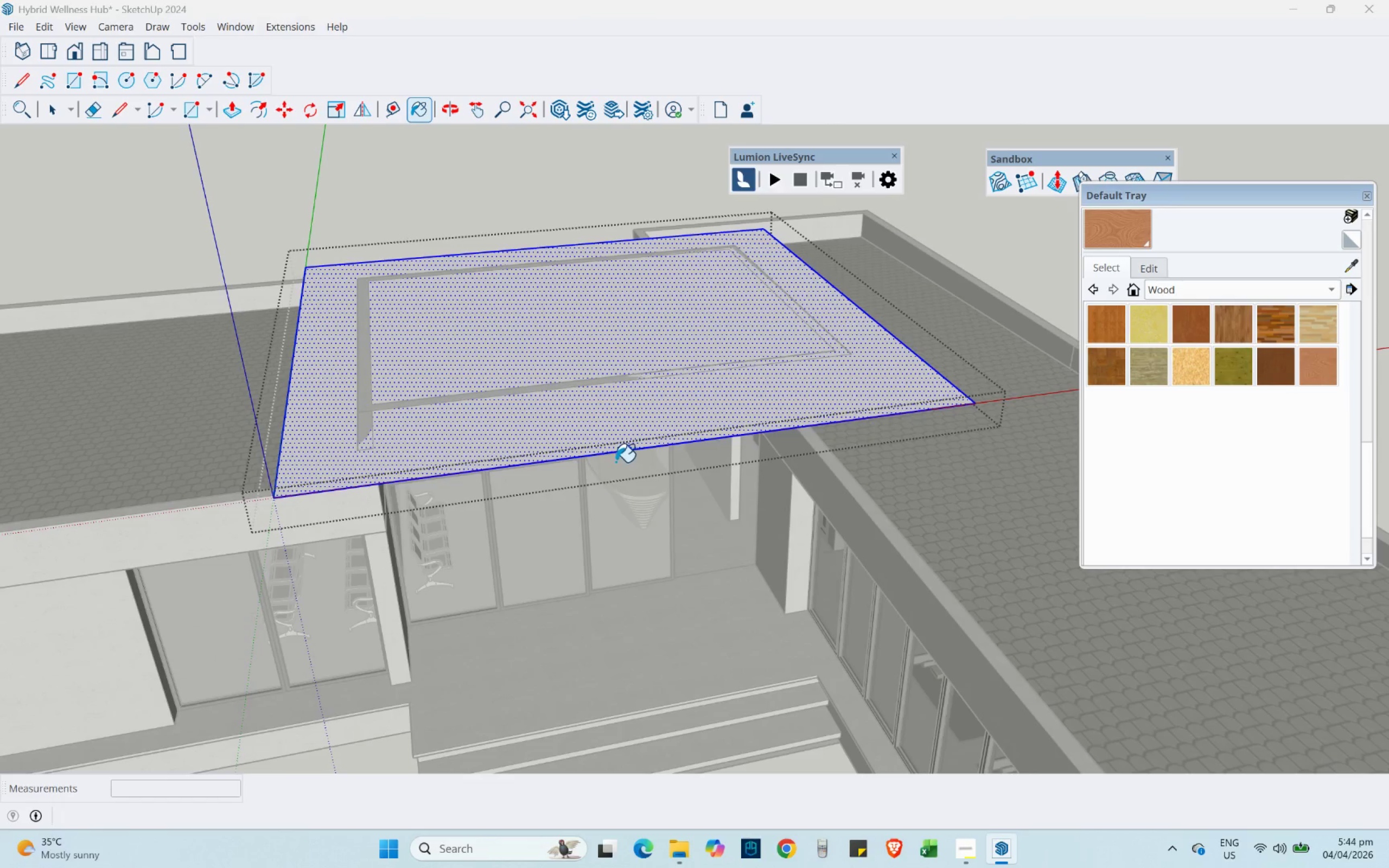 
wait(5.66)
 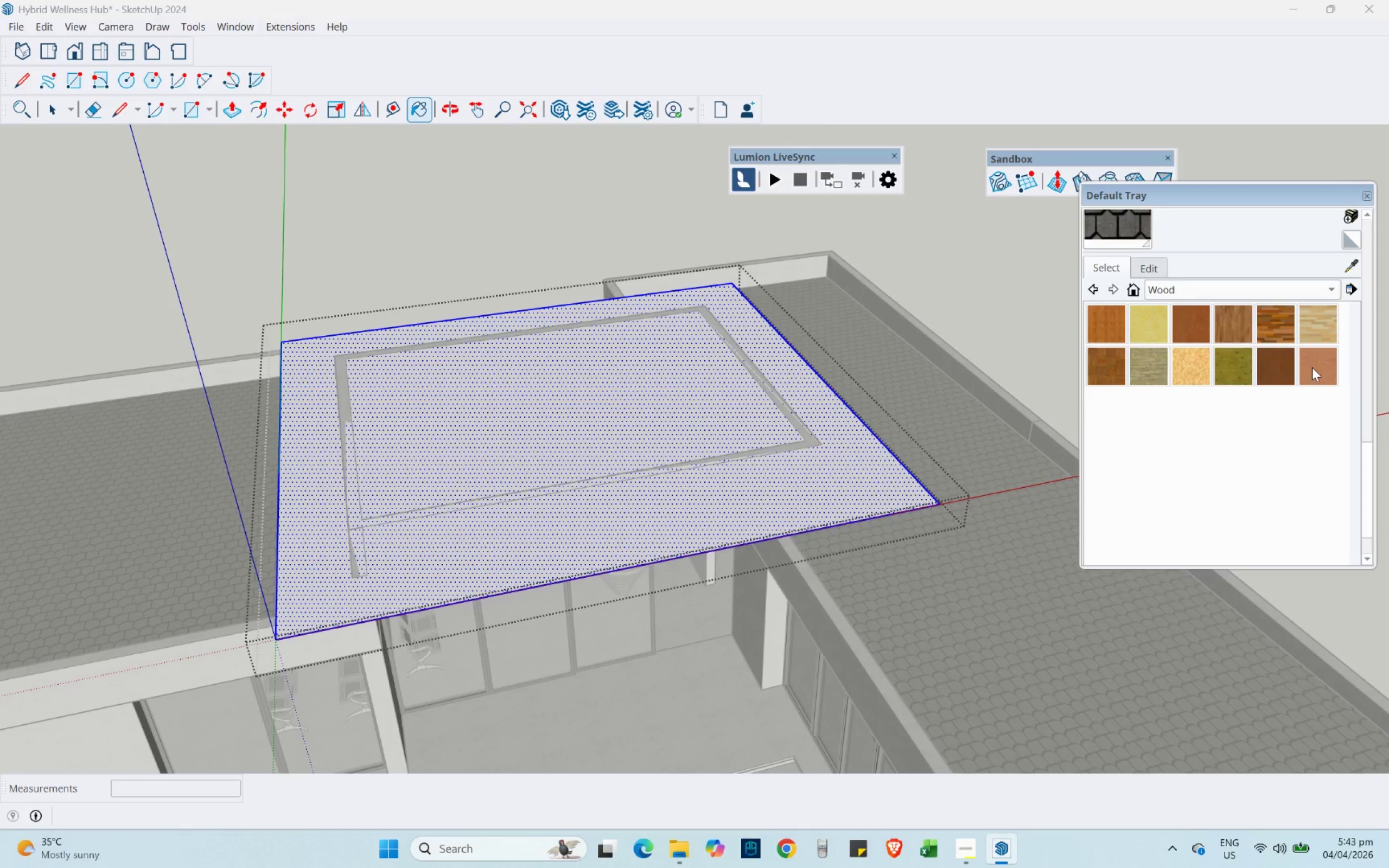 
left_click([49, 121])
 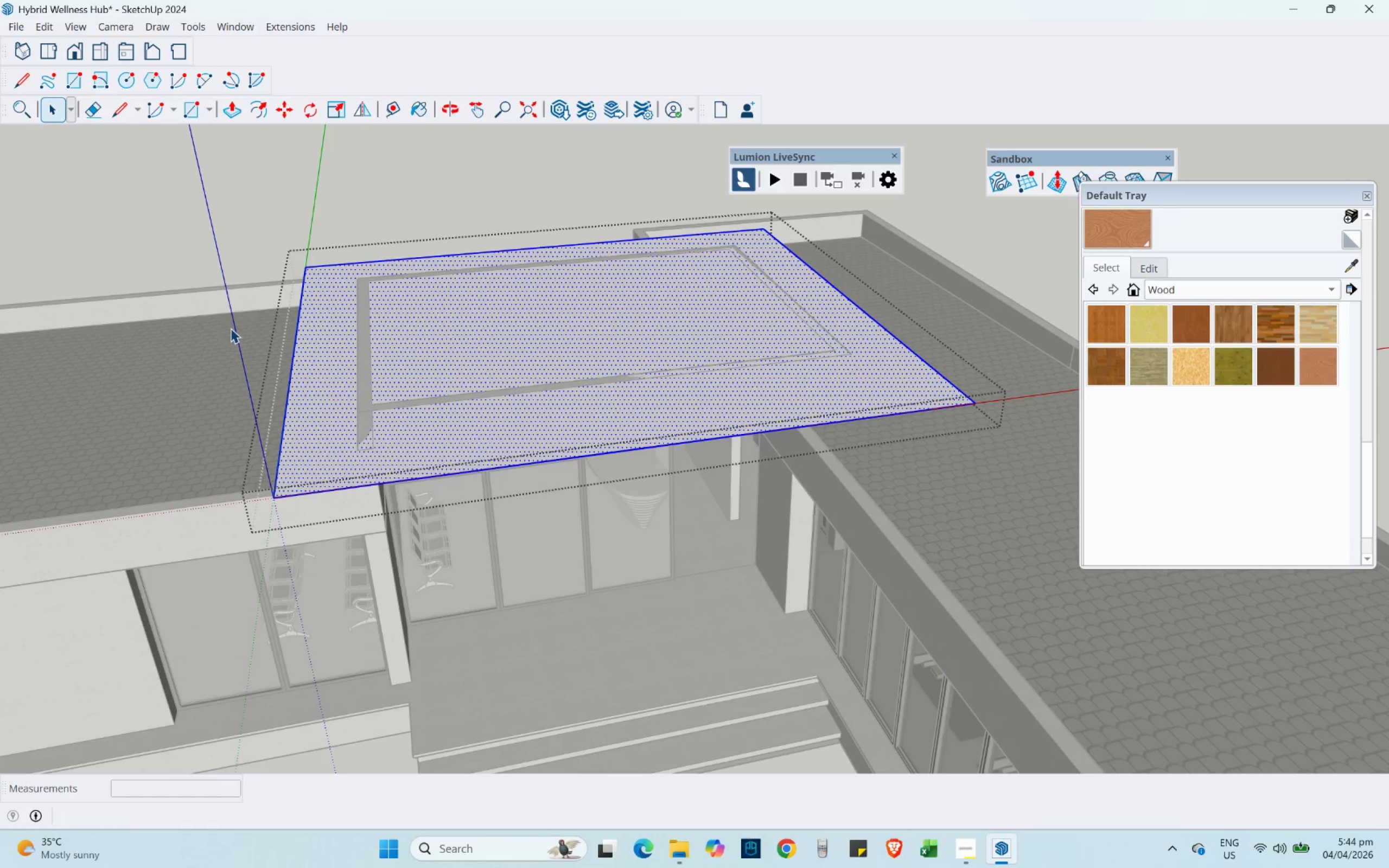 
left_click([300, 214])
 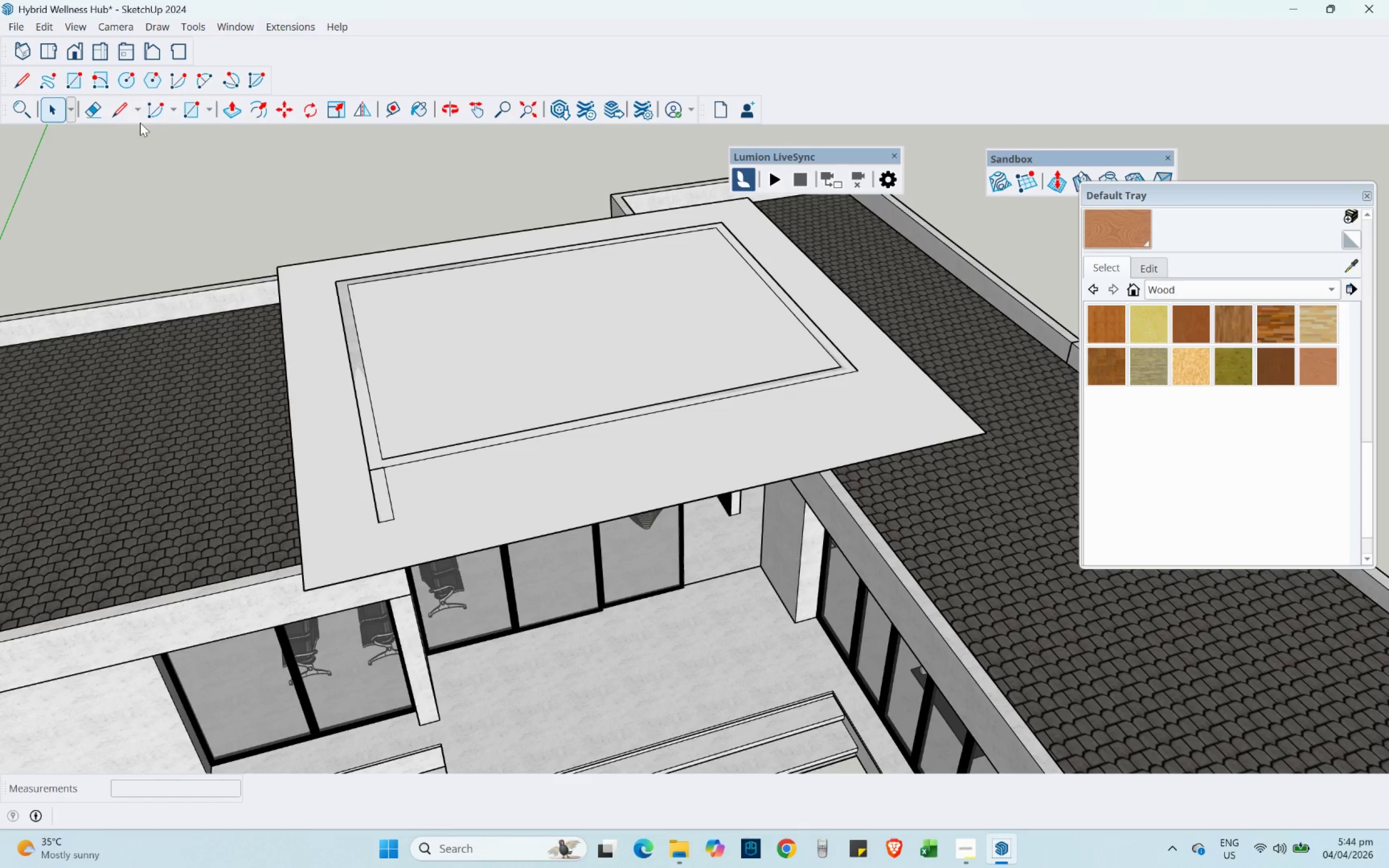 
left_click([258, 111])
 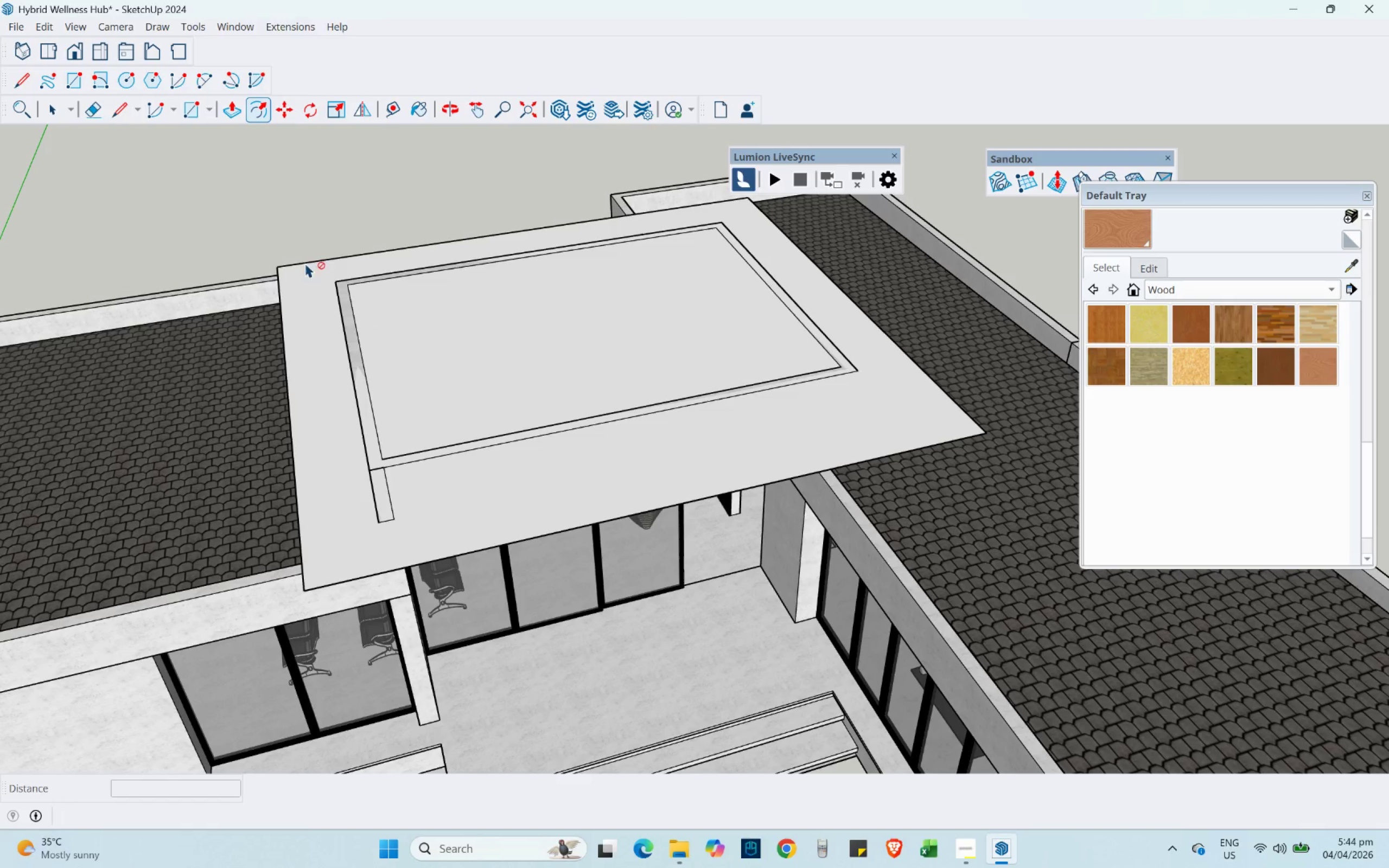 
left_click([56, 104])
 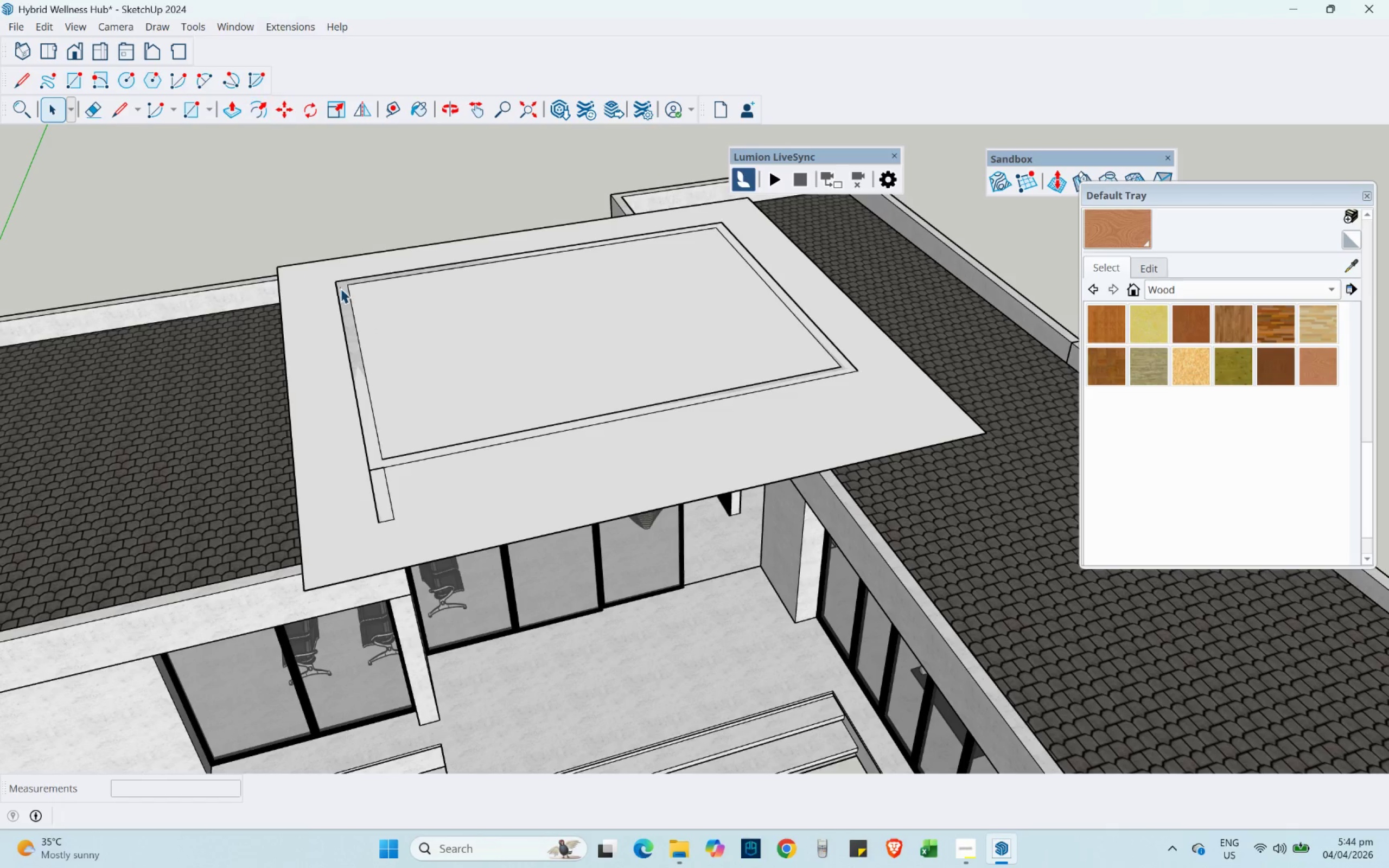 
triple_click([341, 289])
 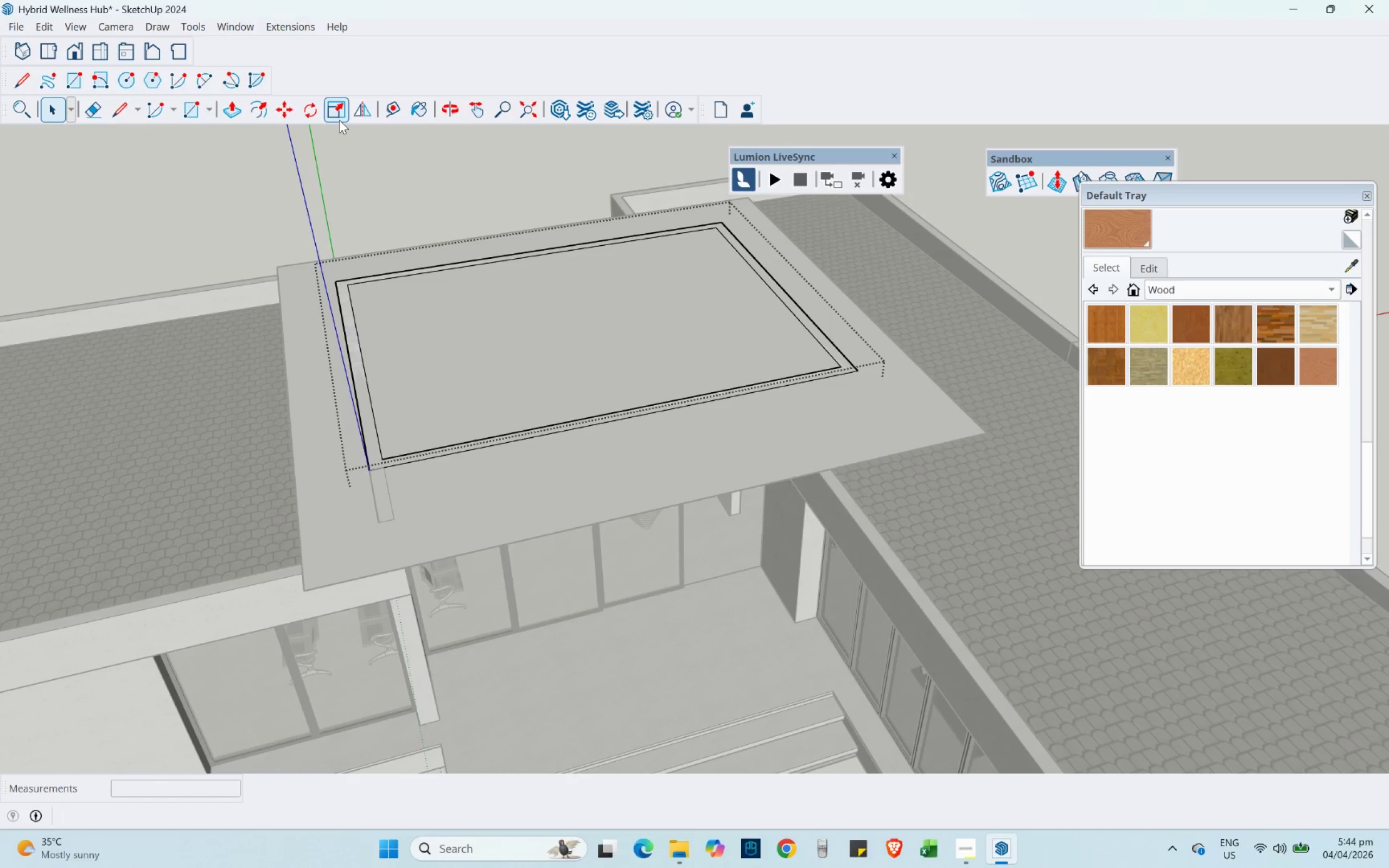 
wait(5.03)
 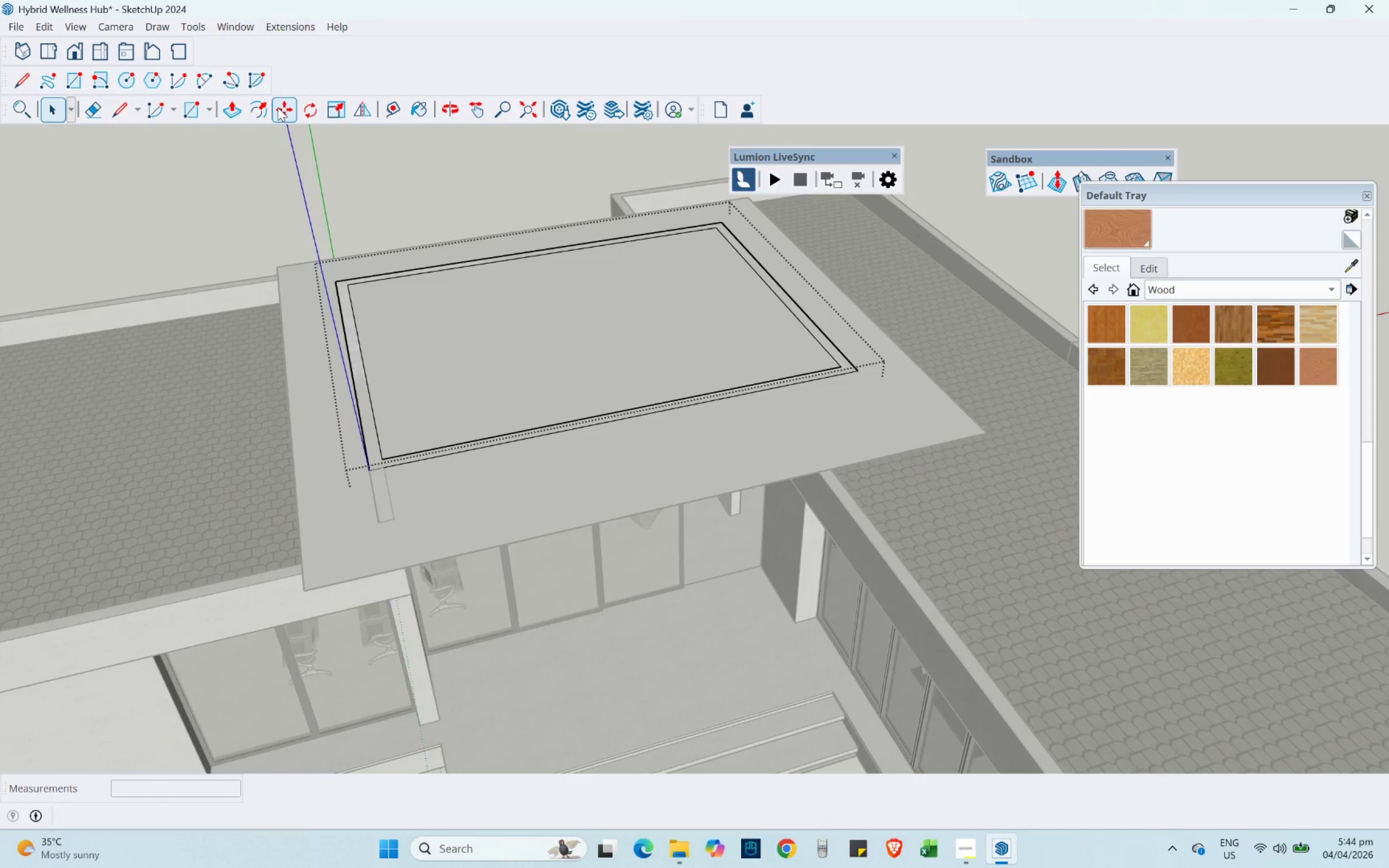 
left_click([265, 113])
 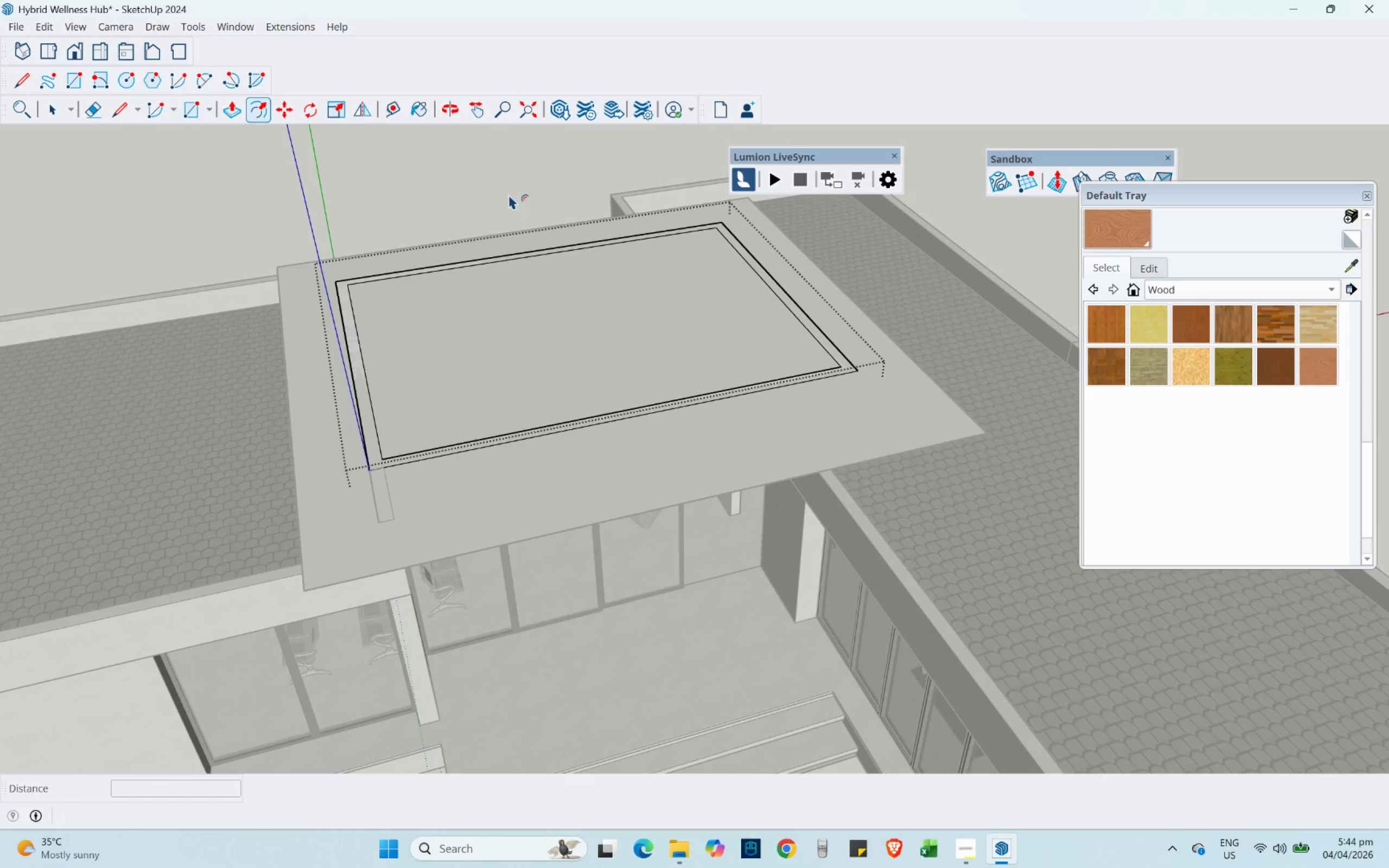 
scroll: coordinate [509, 265], scroll_direction: up, amount: 5.0
 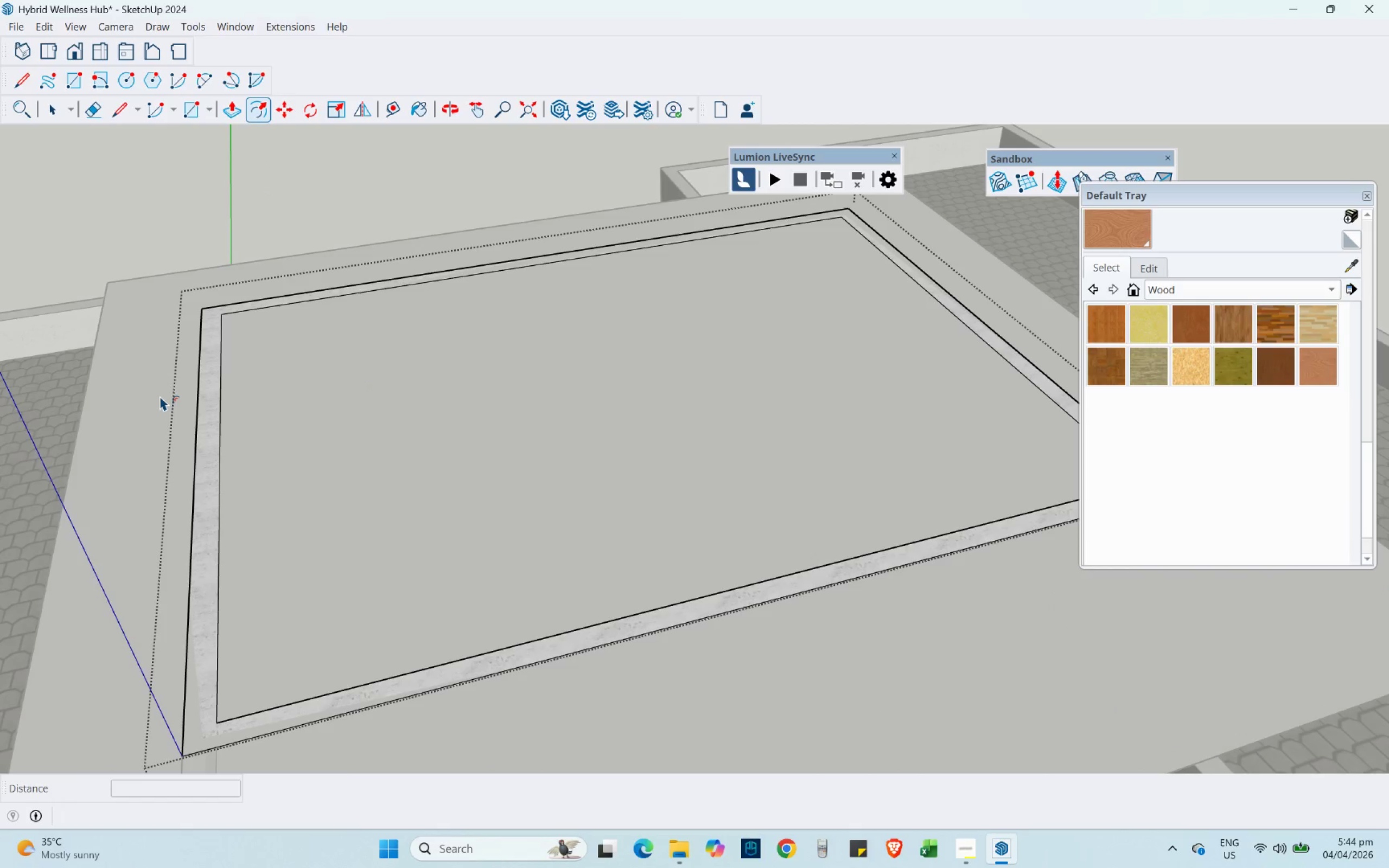 
left_click_drag(start_coordinate=[154, 391], to_coordinate=[189, 404])
 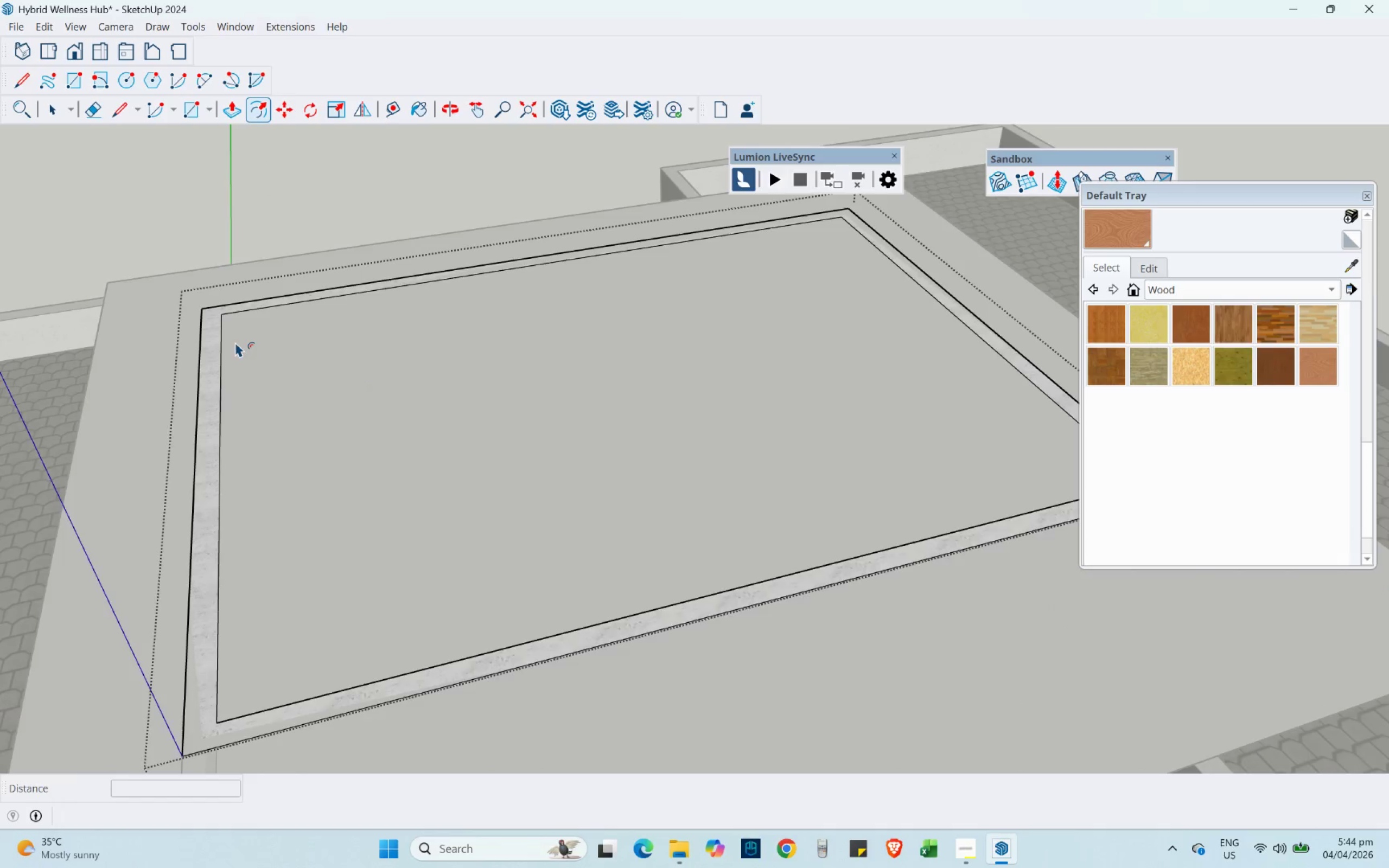 
scroll: coordinate [321, 339], scroll_direction: down, amount: 5.0
 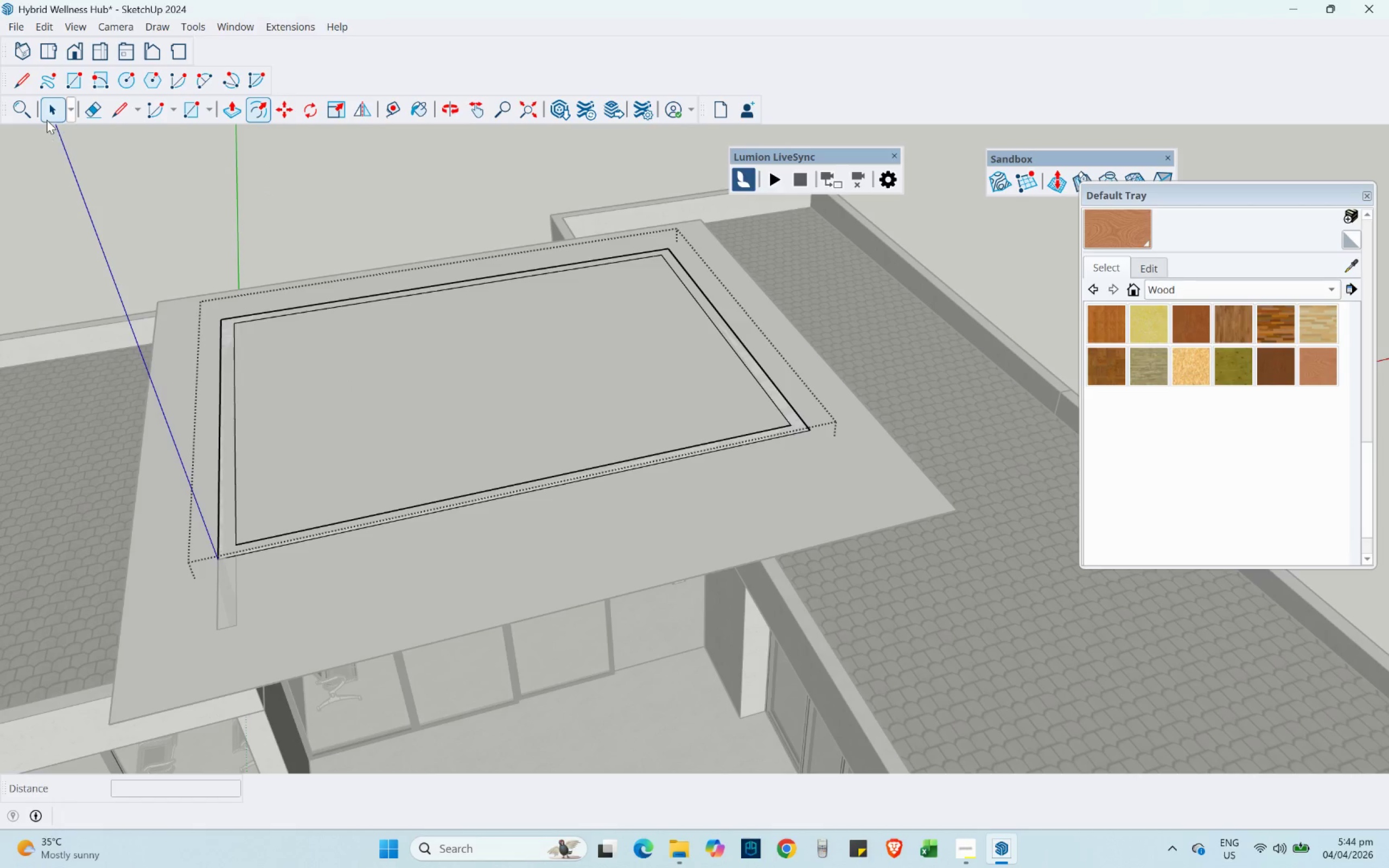 
left_click([47, 119])
 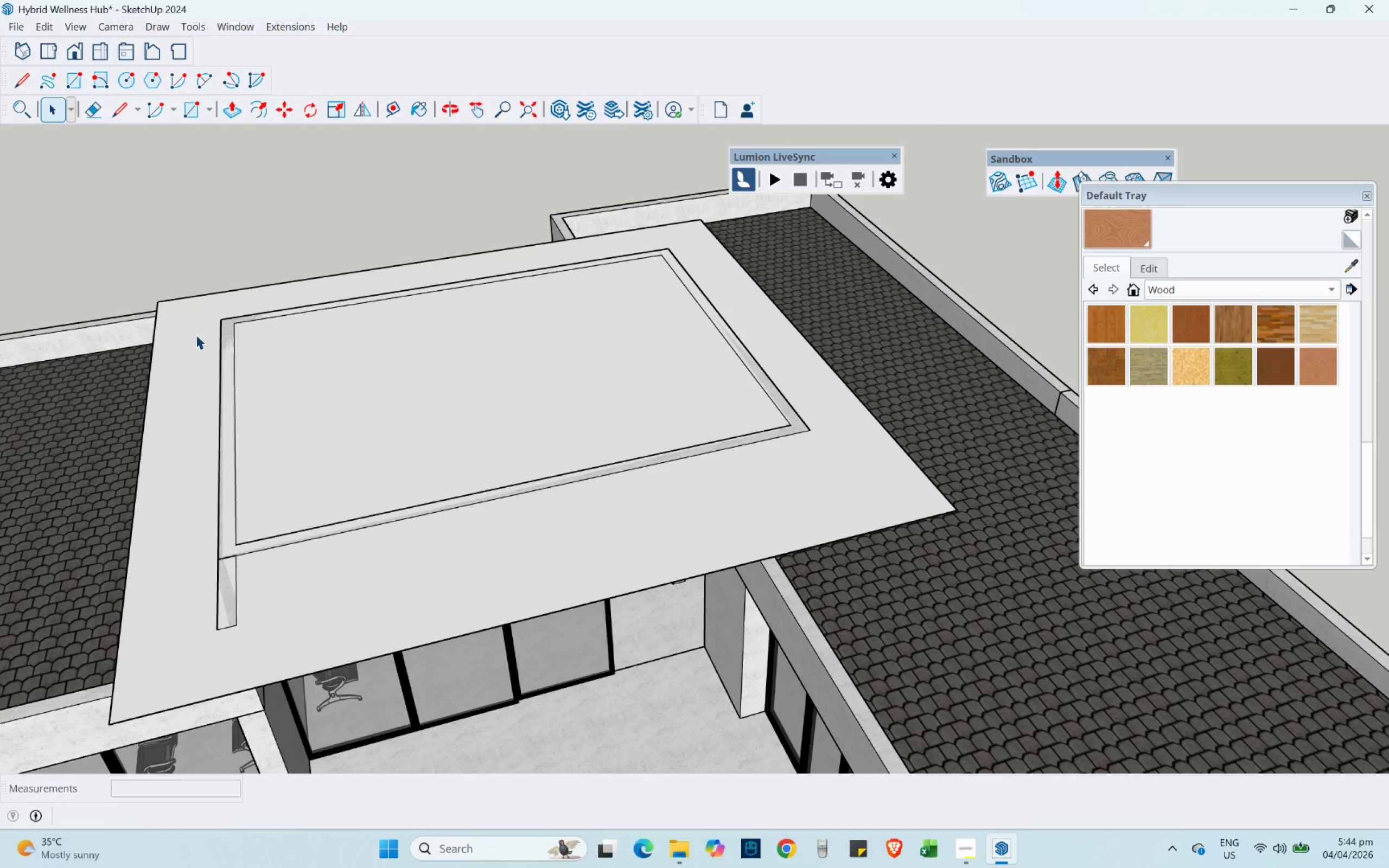 
double_click([195, 332])
 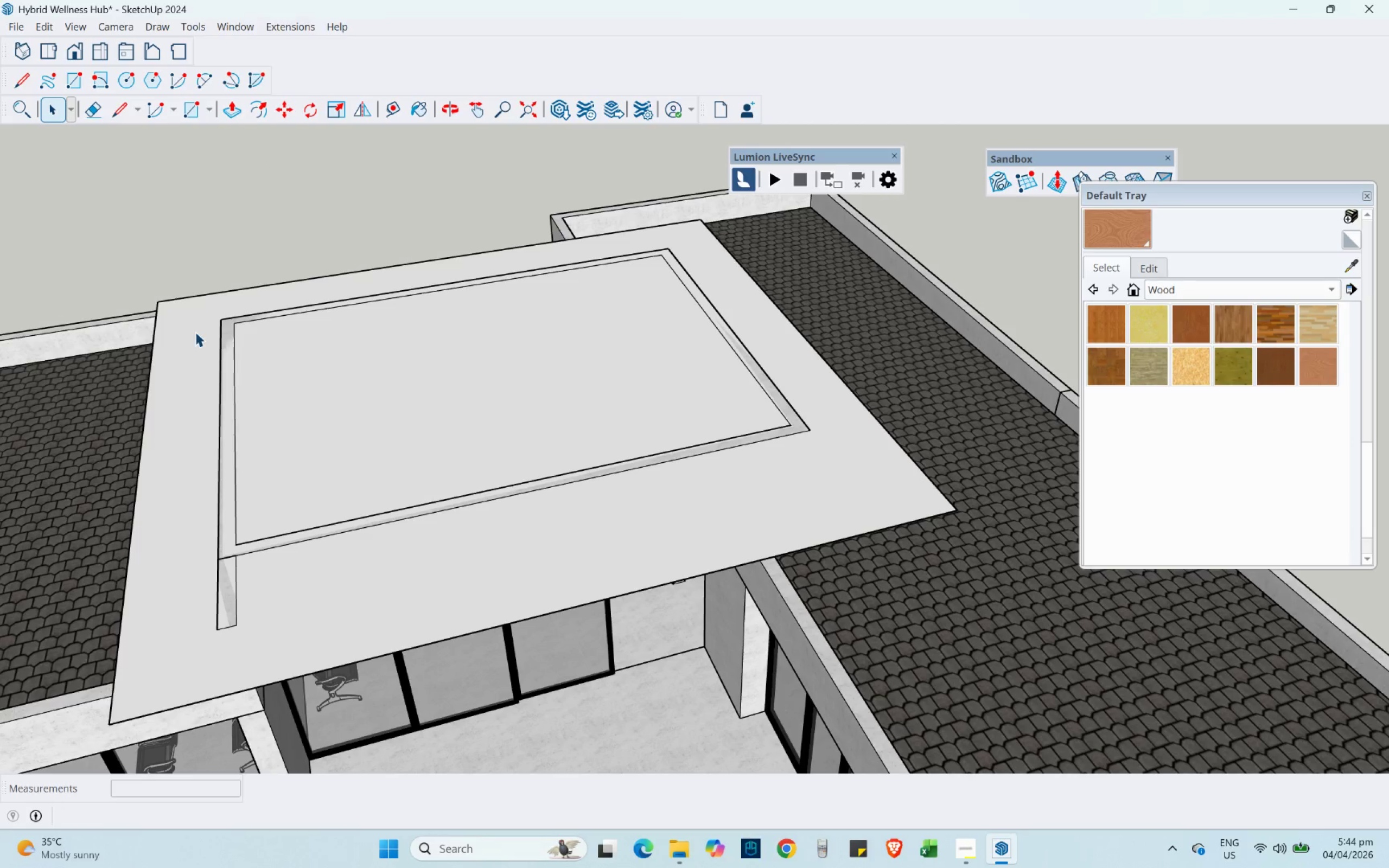 
triple_click([195, 332])
 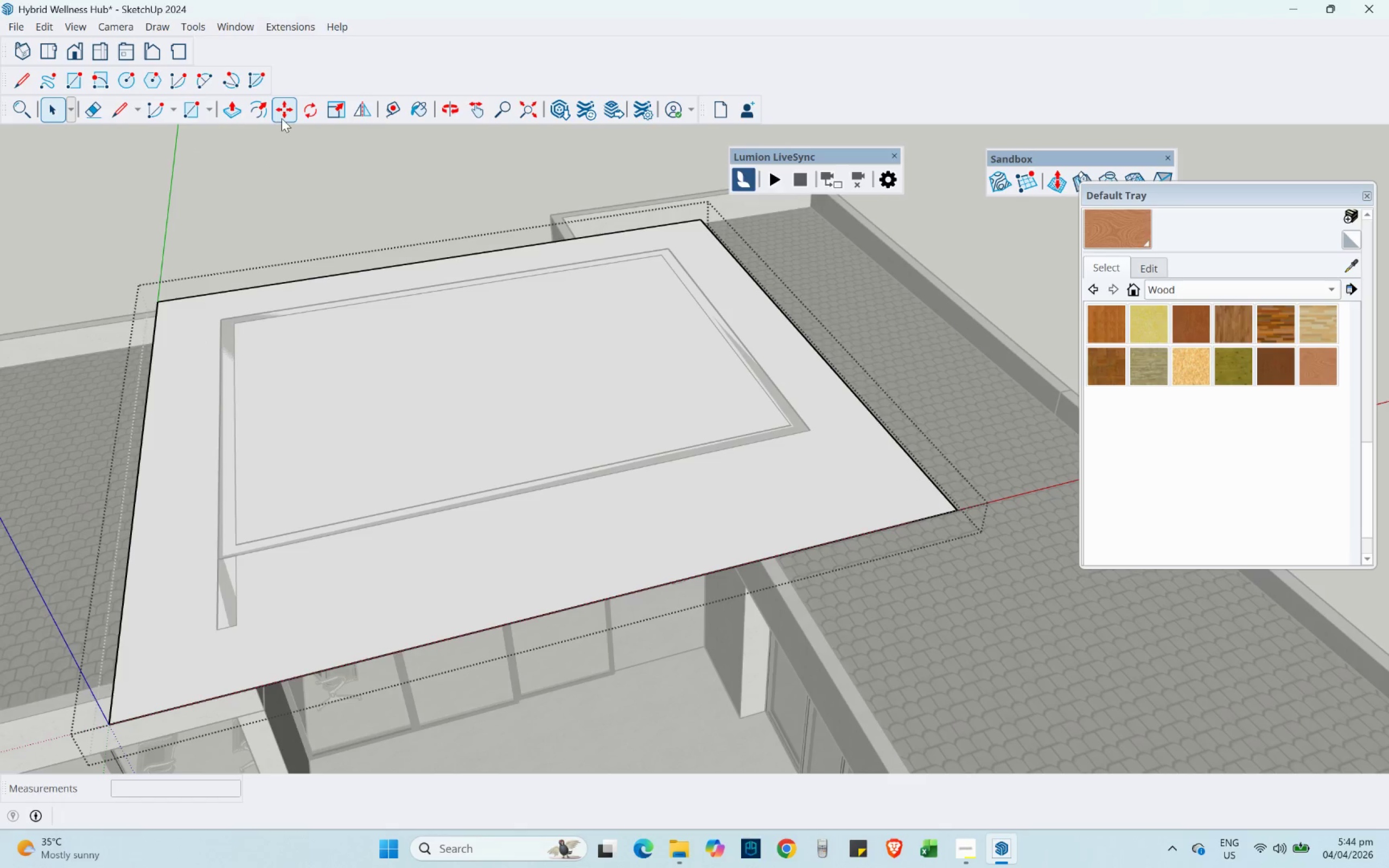 
left_click([268, 108])
 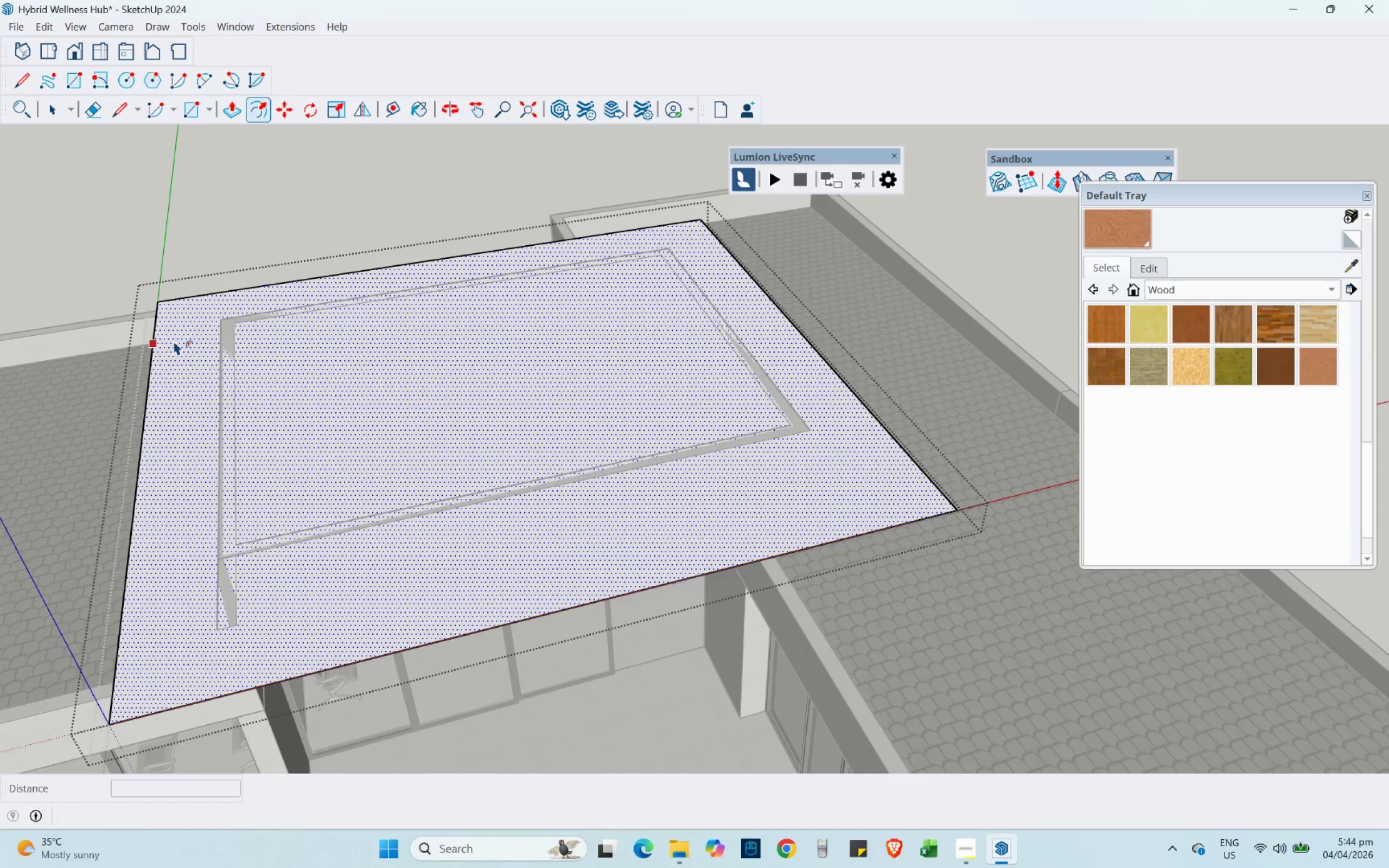 
left_click_drag(start_coordinate=[171, 337], to_coordinate=[187, 348])
 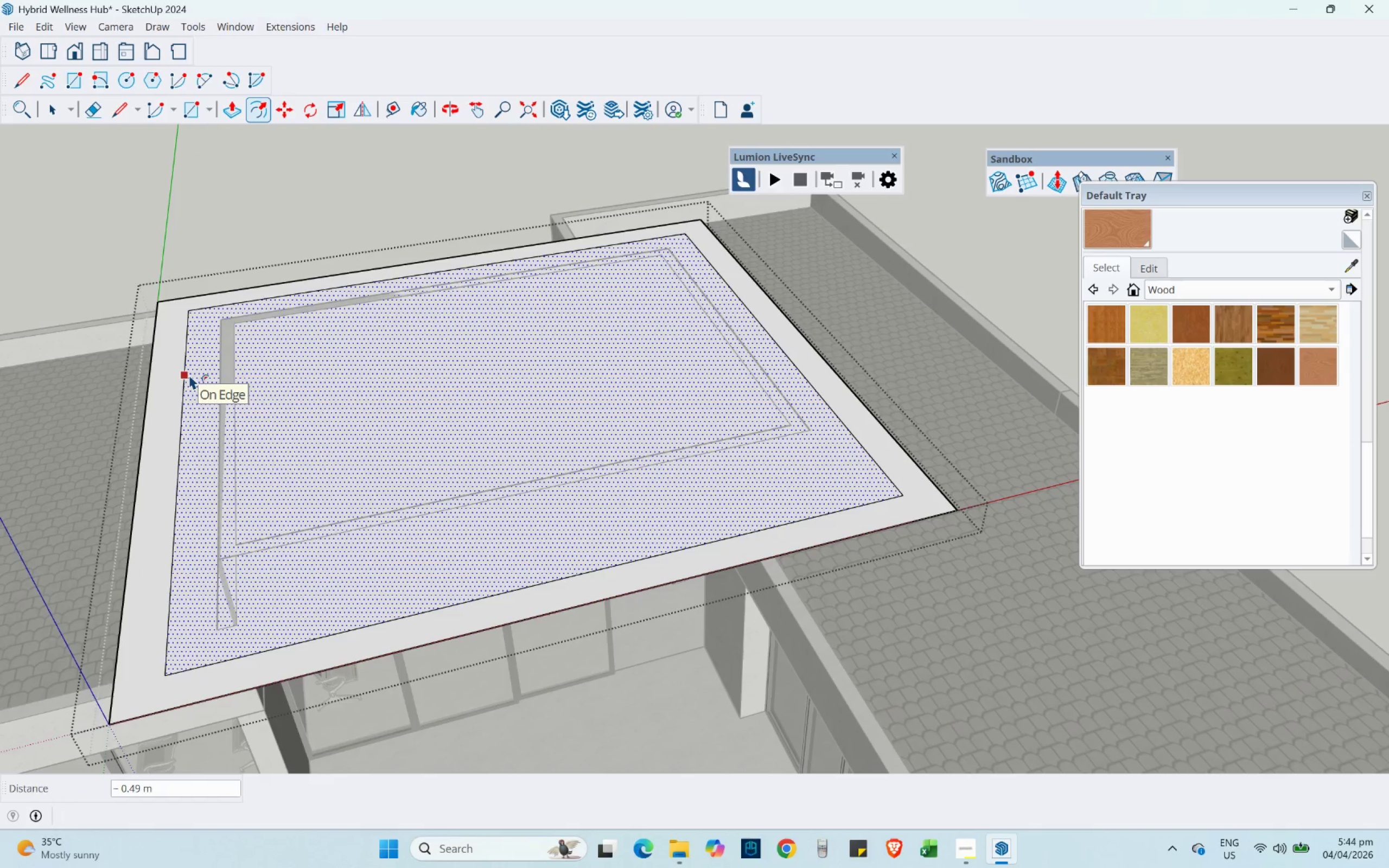 
key(NumpadDecimal)
 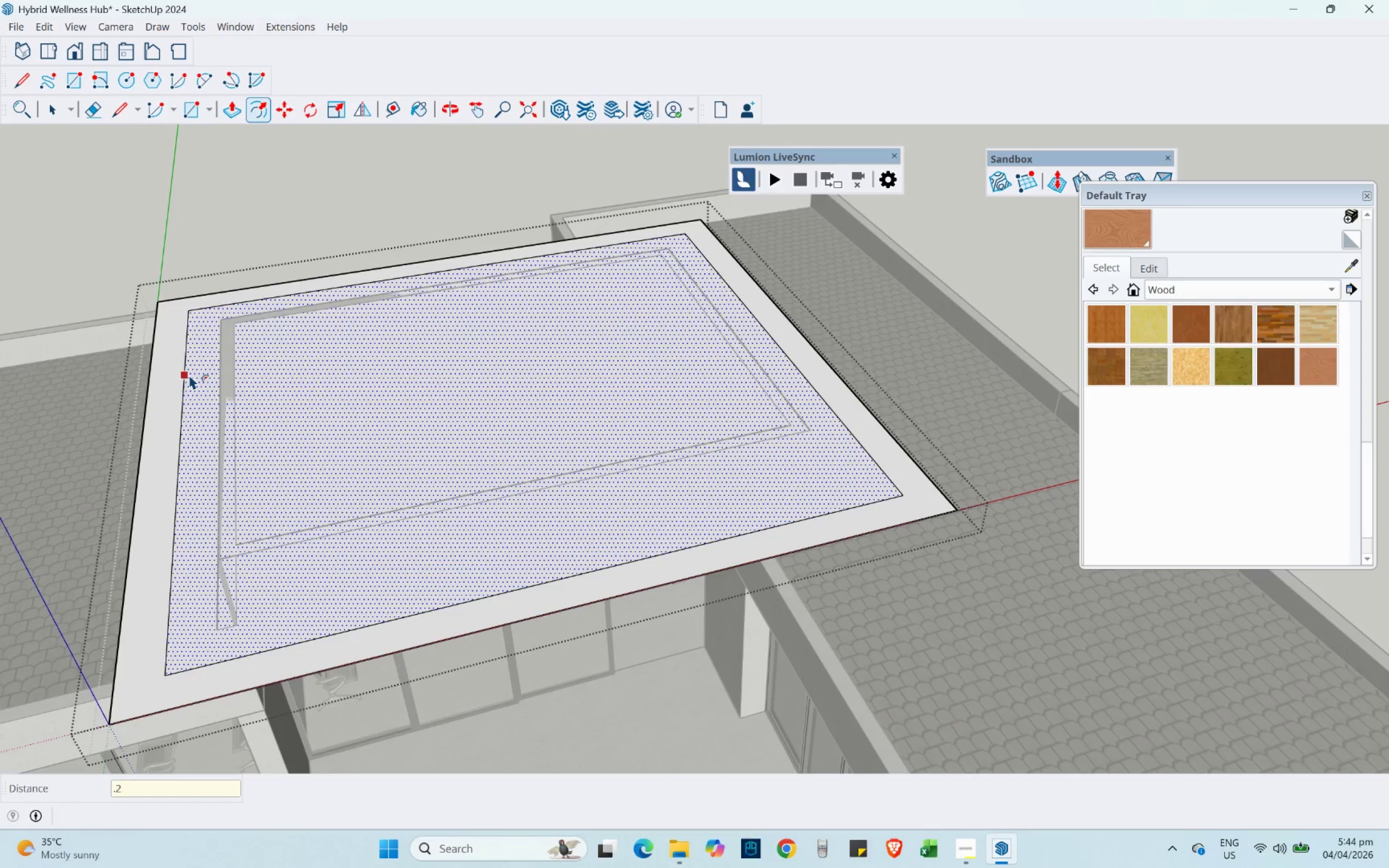 
key(Numpad2)
 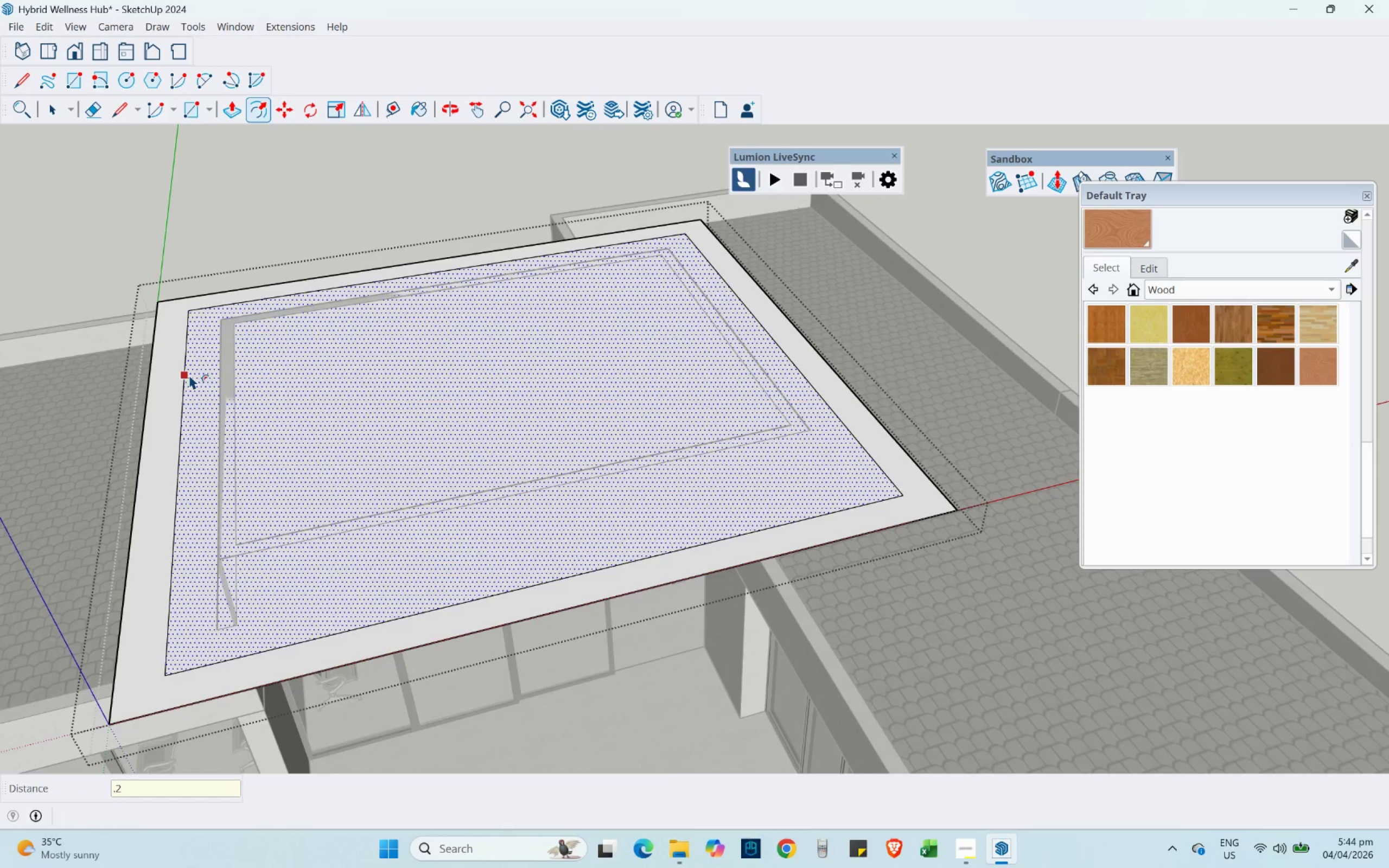 
key(NumpadEnter)
 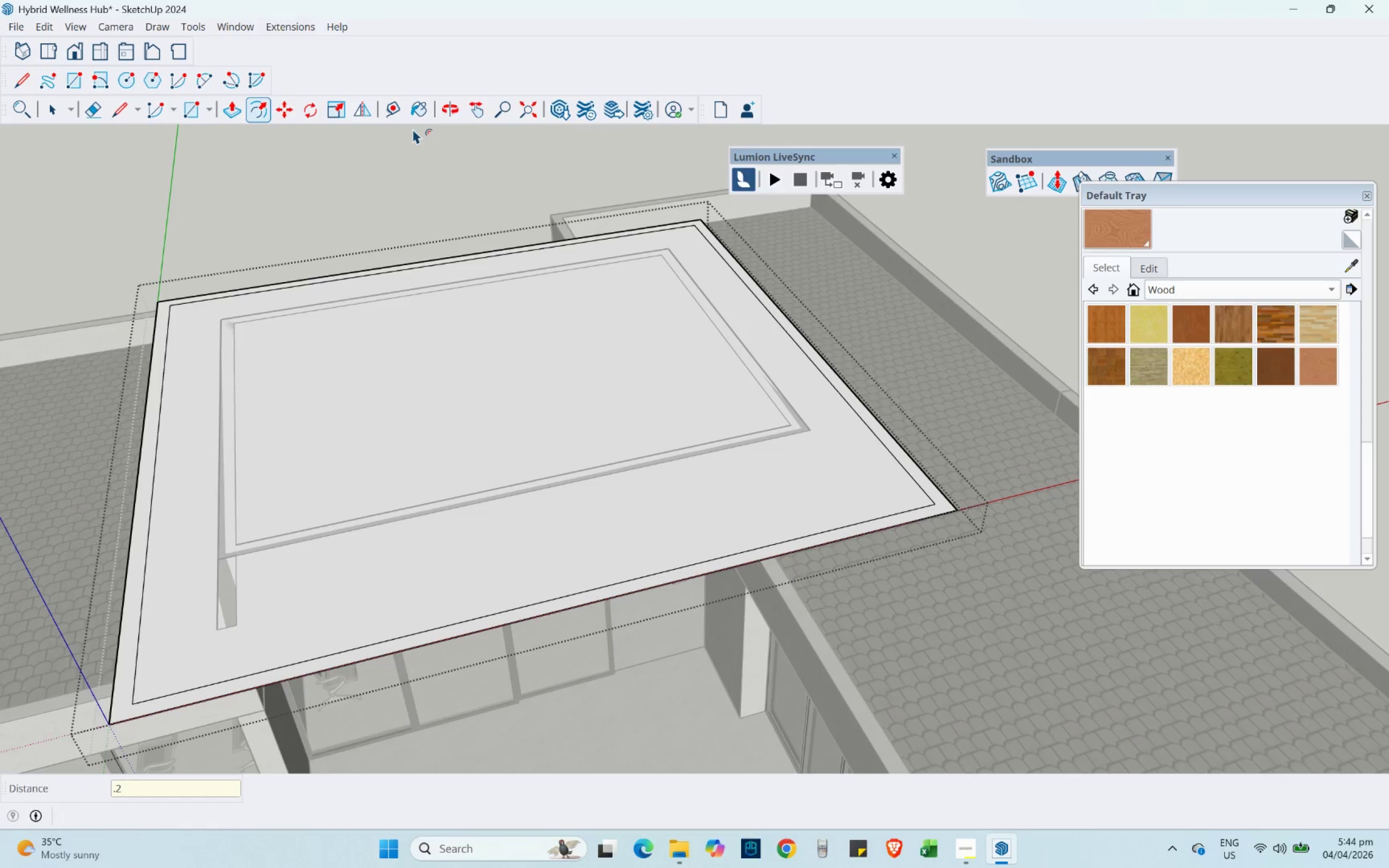 
left_click([413, 118])
 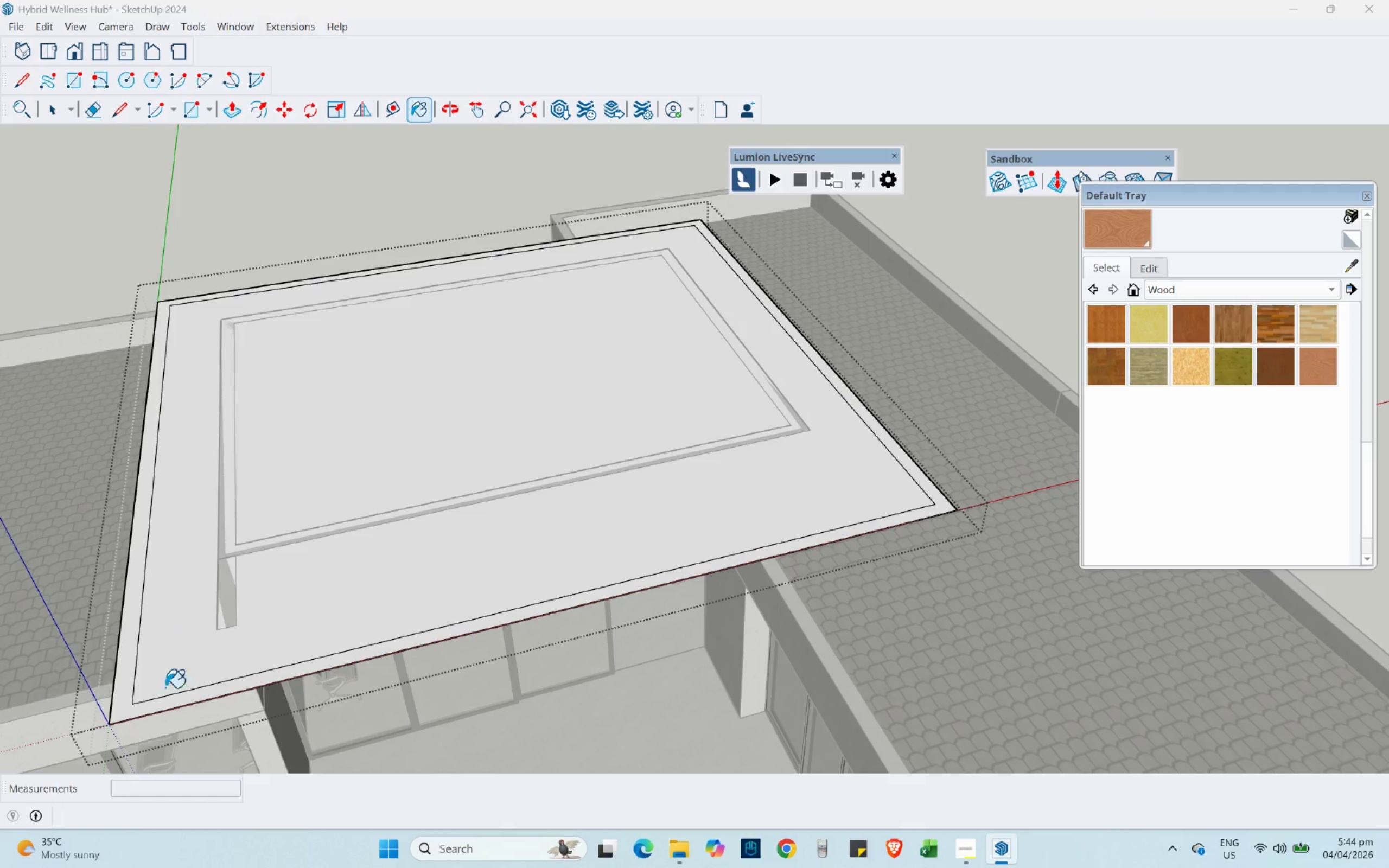 
hold_key(key=AltLeft, duration=0.41)
left_click([227, 711])
 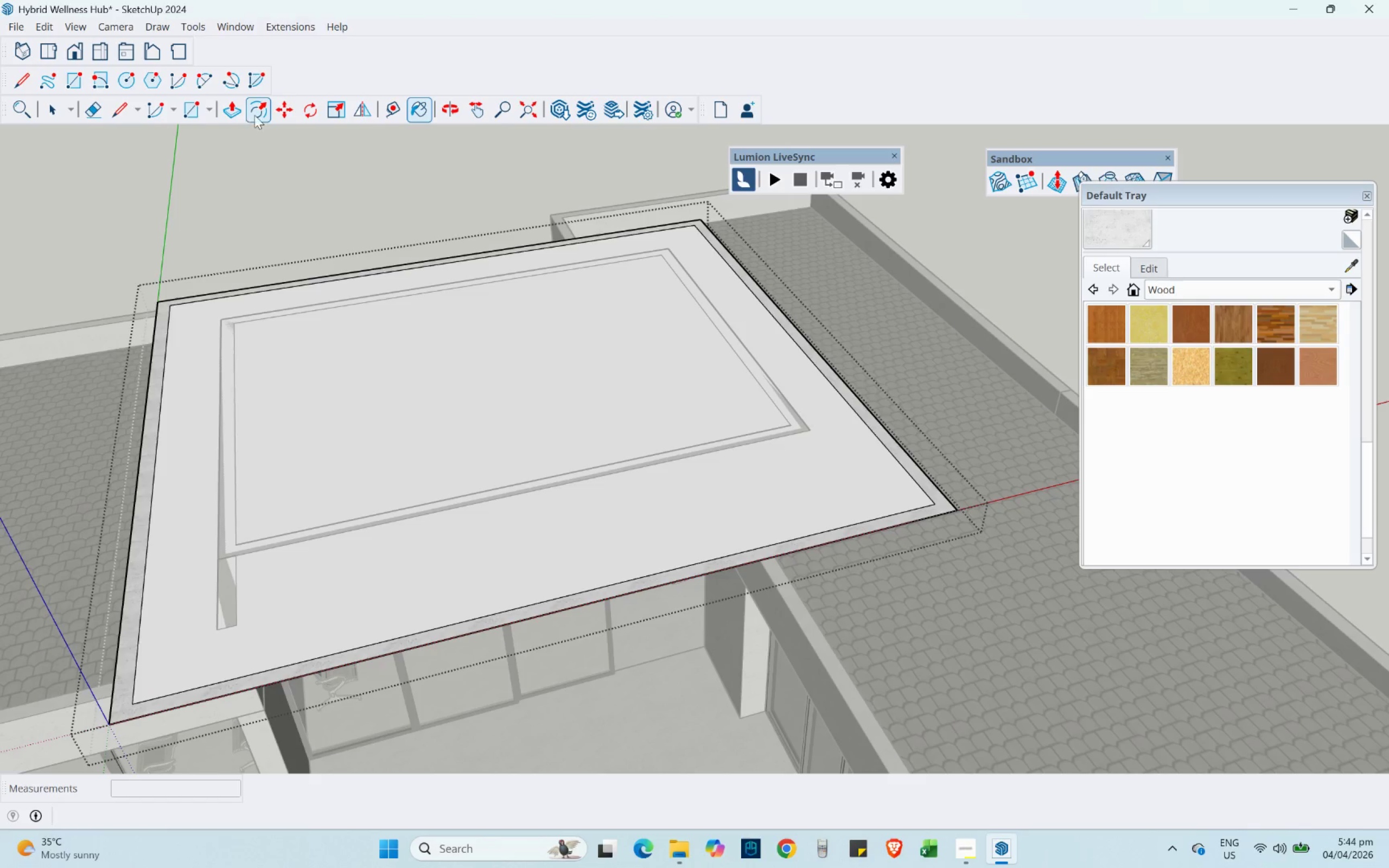 
left_click([239, 108])
 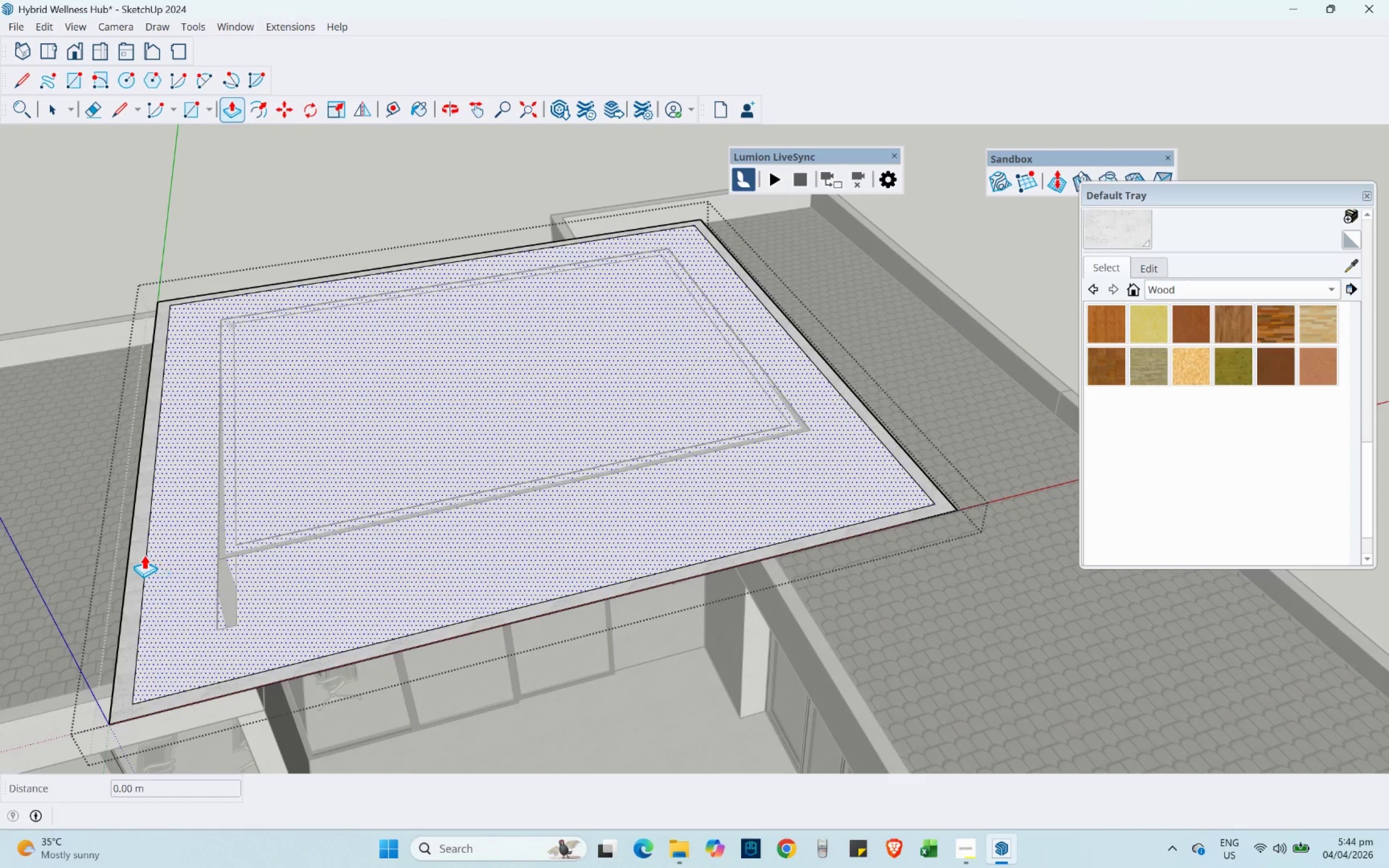 
left_click([143, 554])
 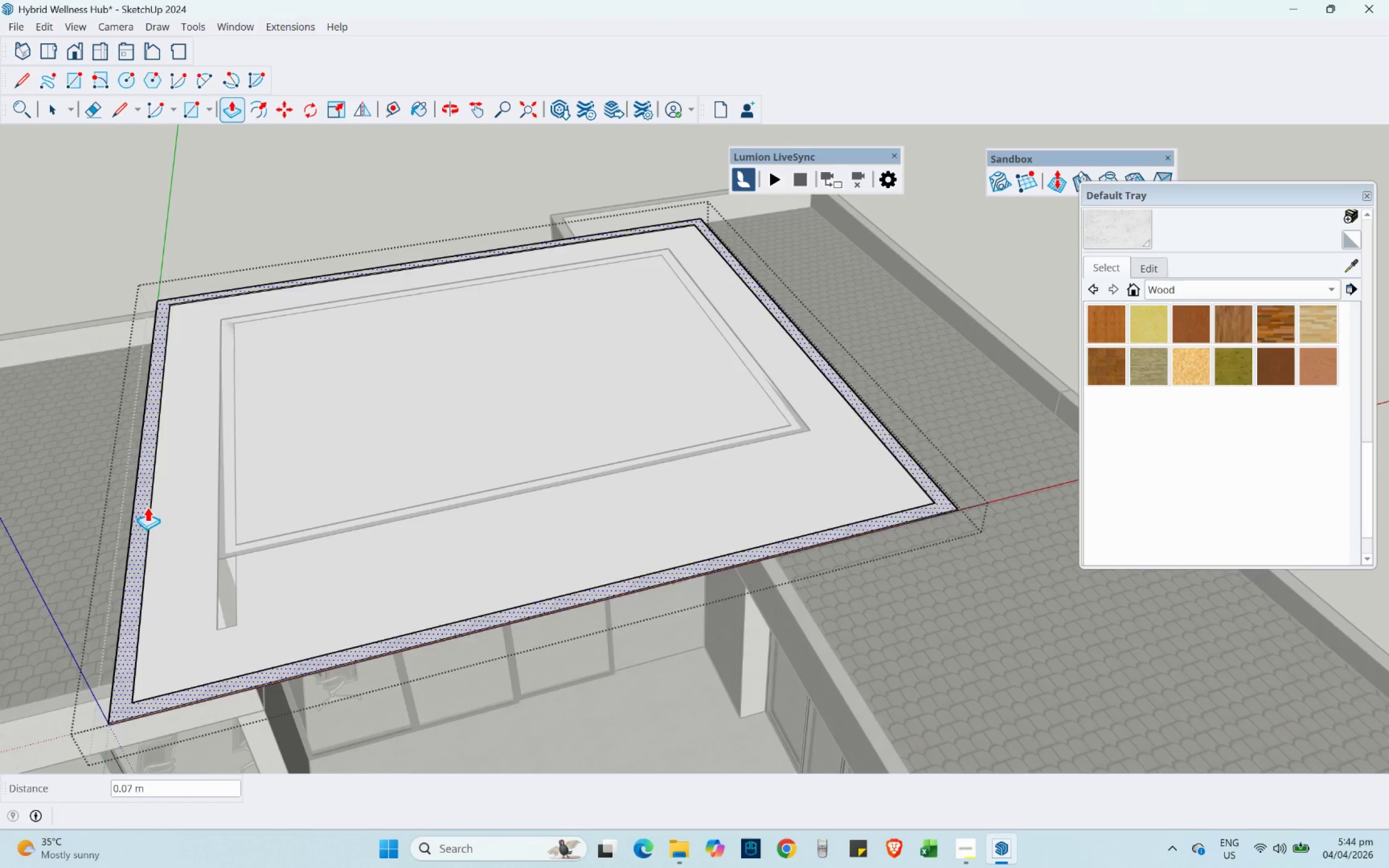 
scroll: coordinate [217, 368], scroll_direction: down, amount: 3.0
 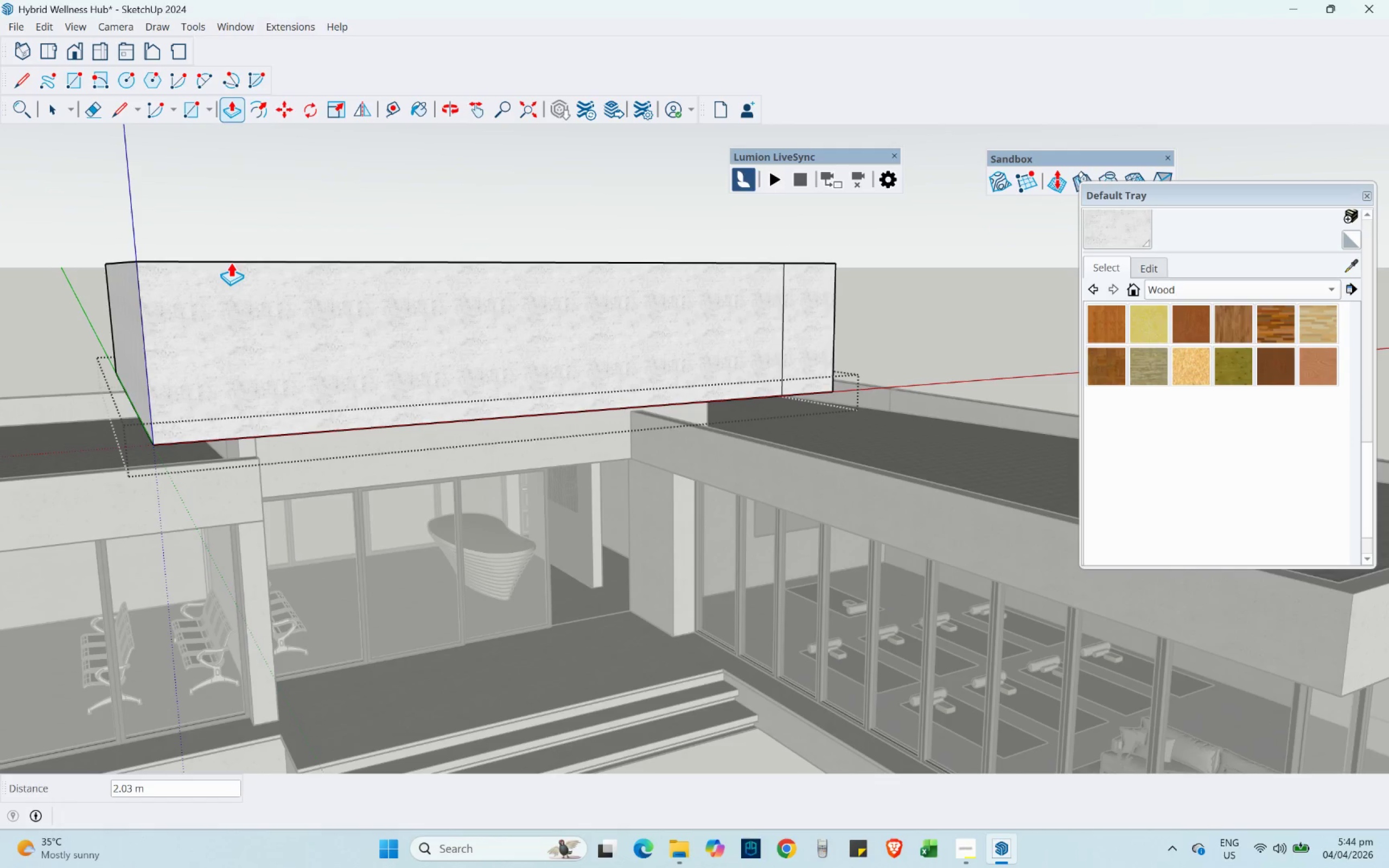 
key(NumpadDecimal)
 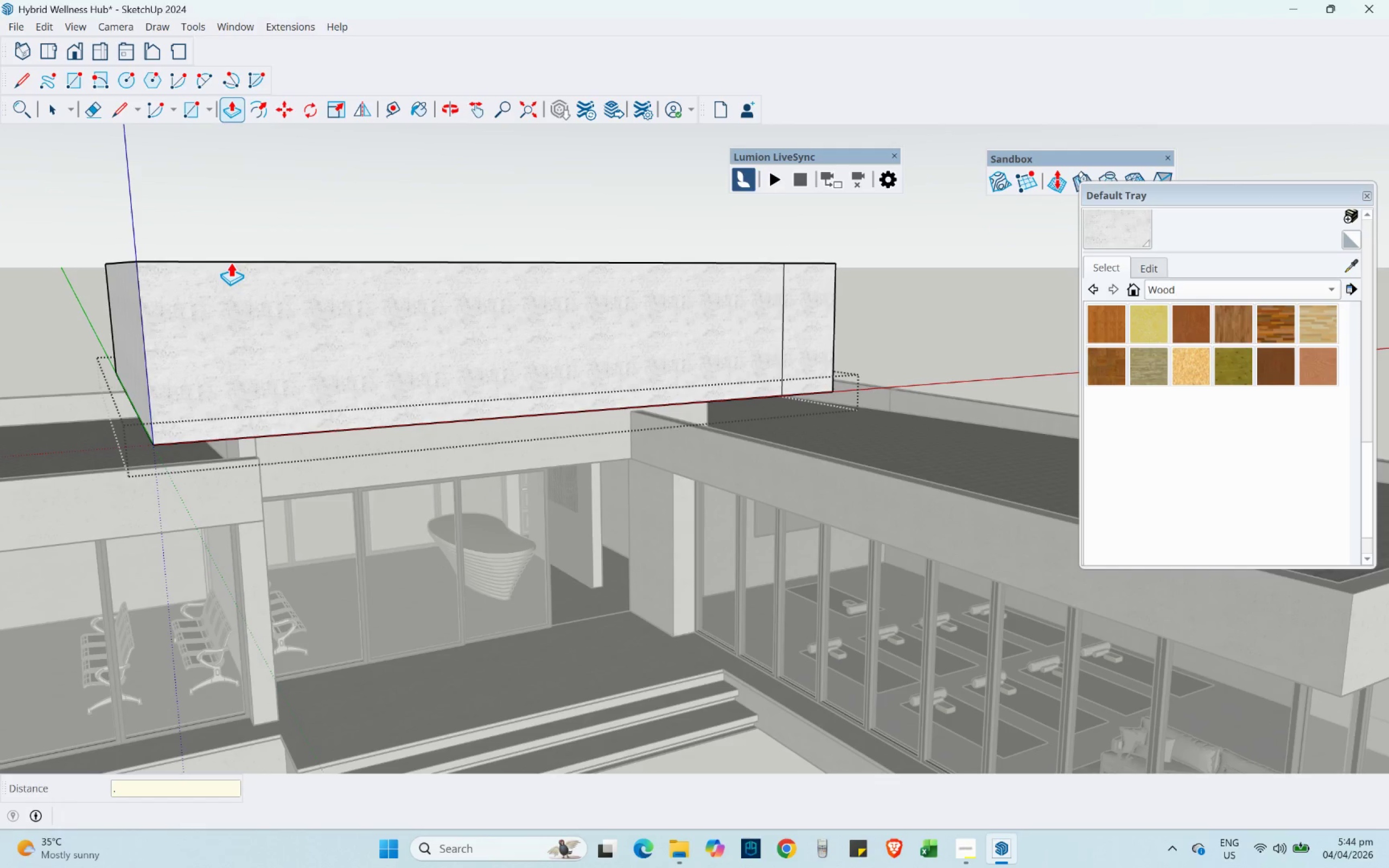 
key(Numpad3)
 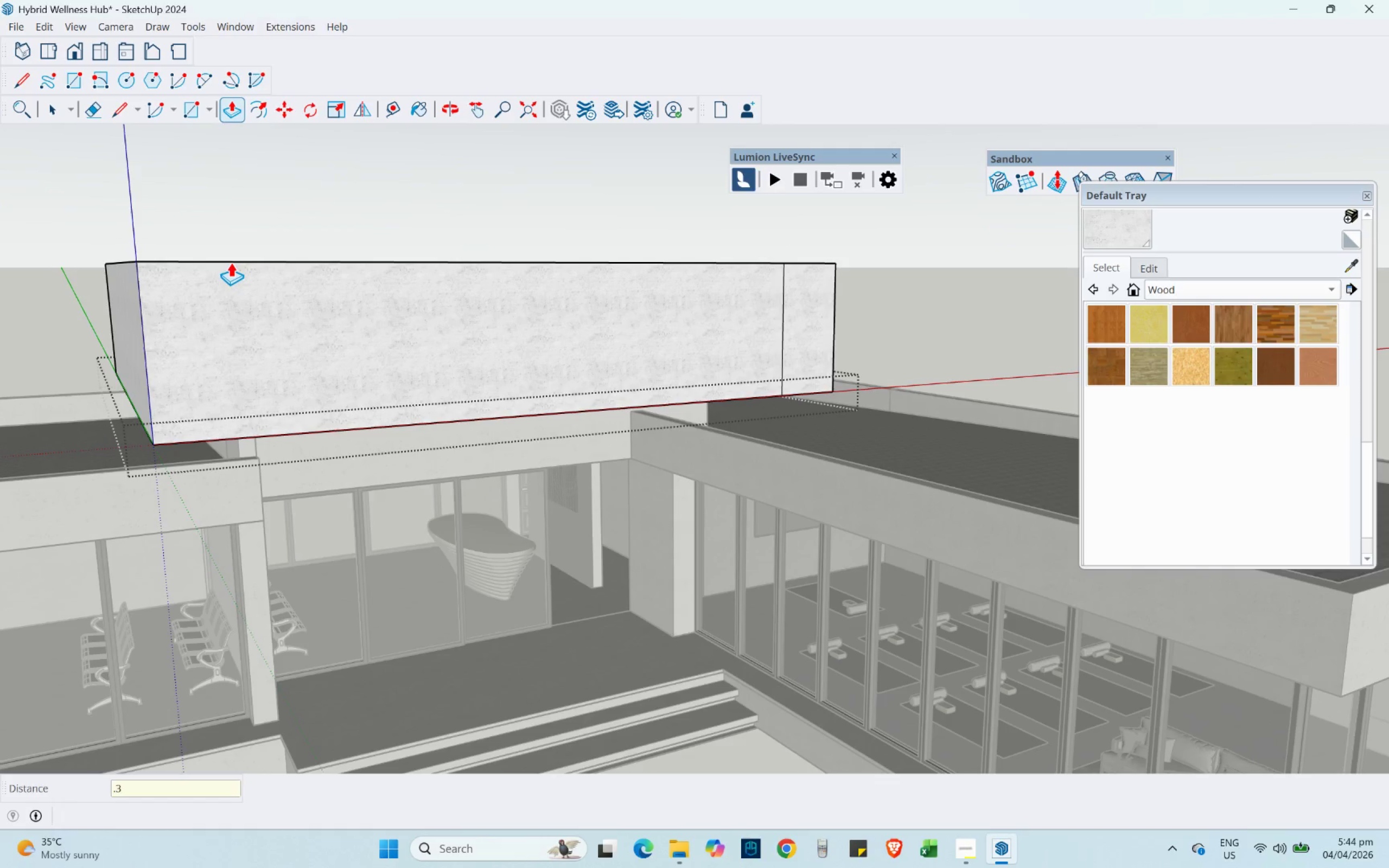 
key(NumpadEnter)
 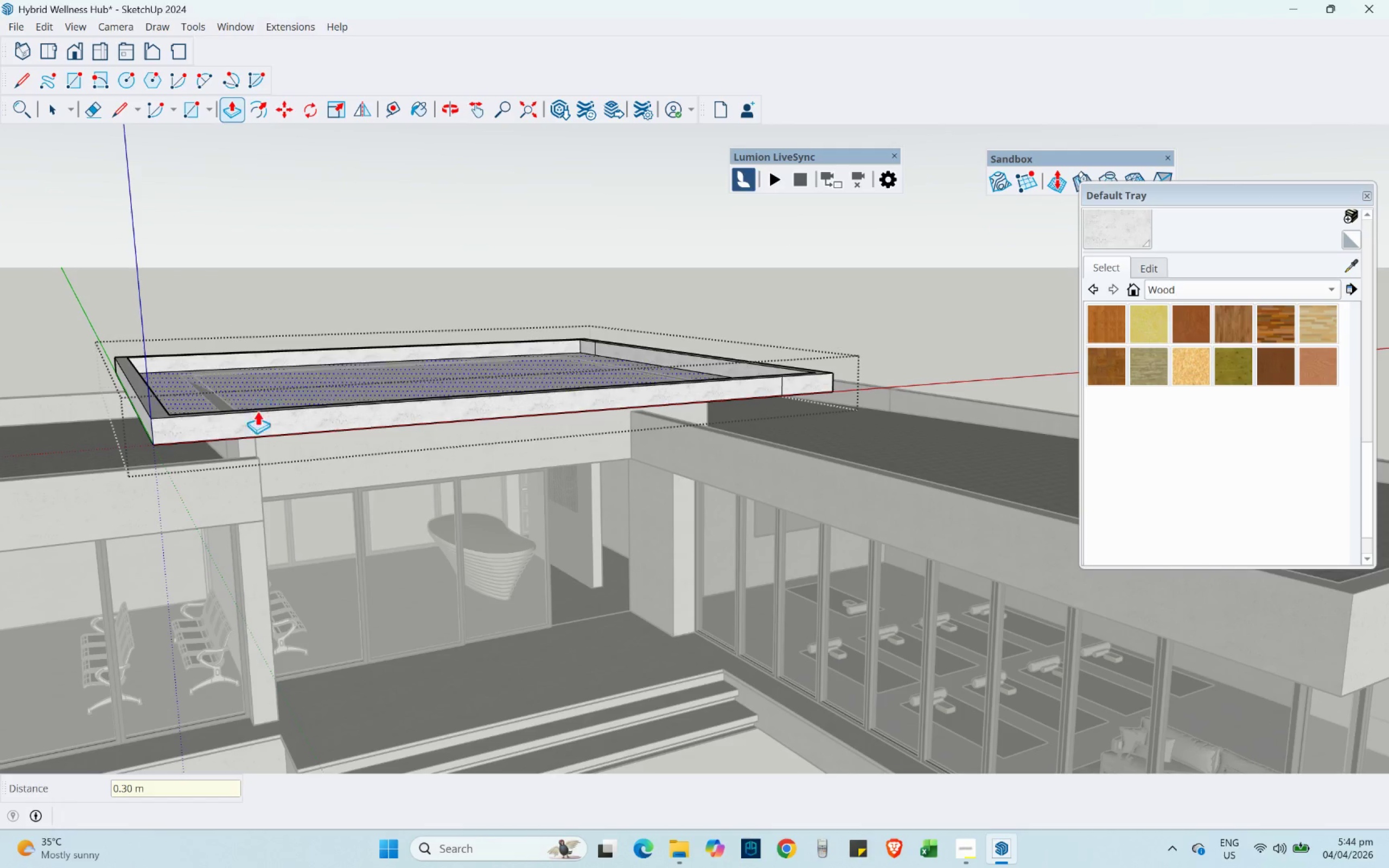 
scroll: coordinate [197, 397], scroll_direction: up, amount: 5.0
 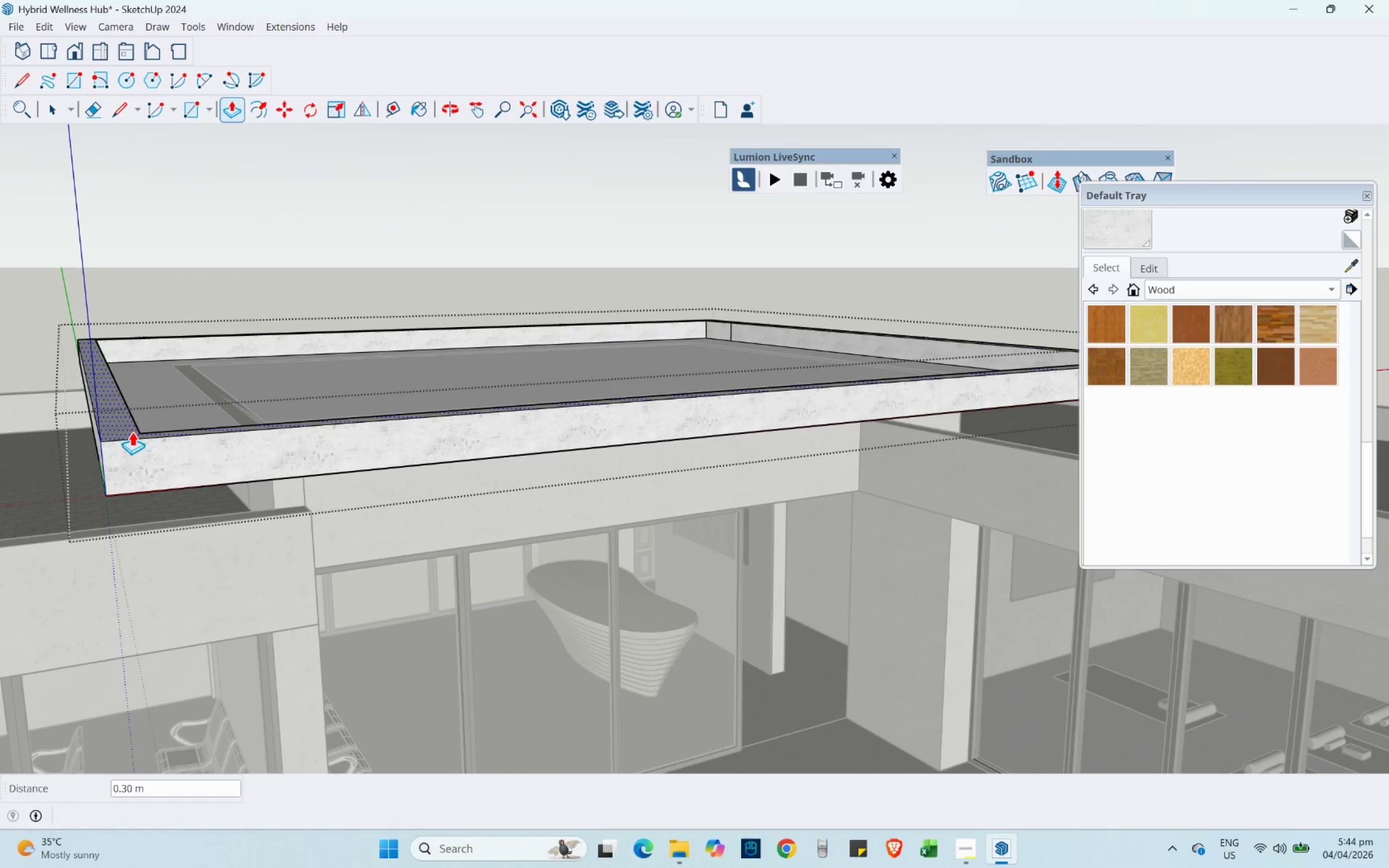 
left_click([126, 432])
 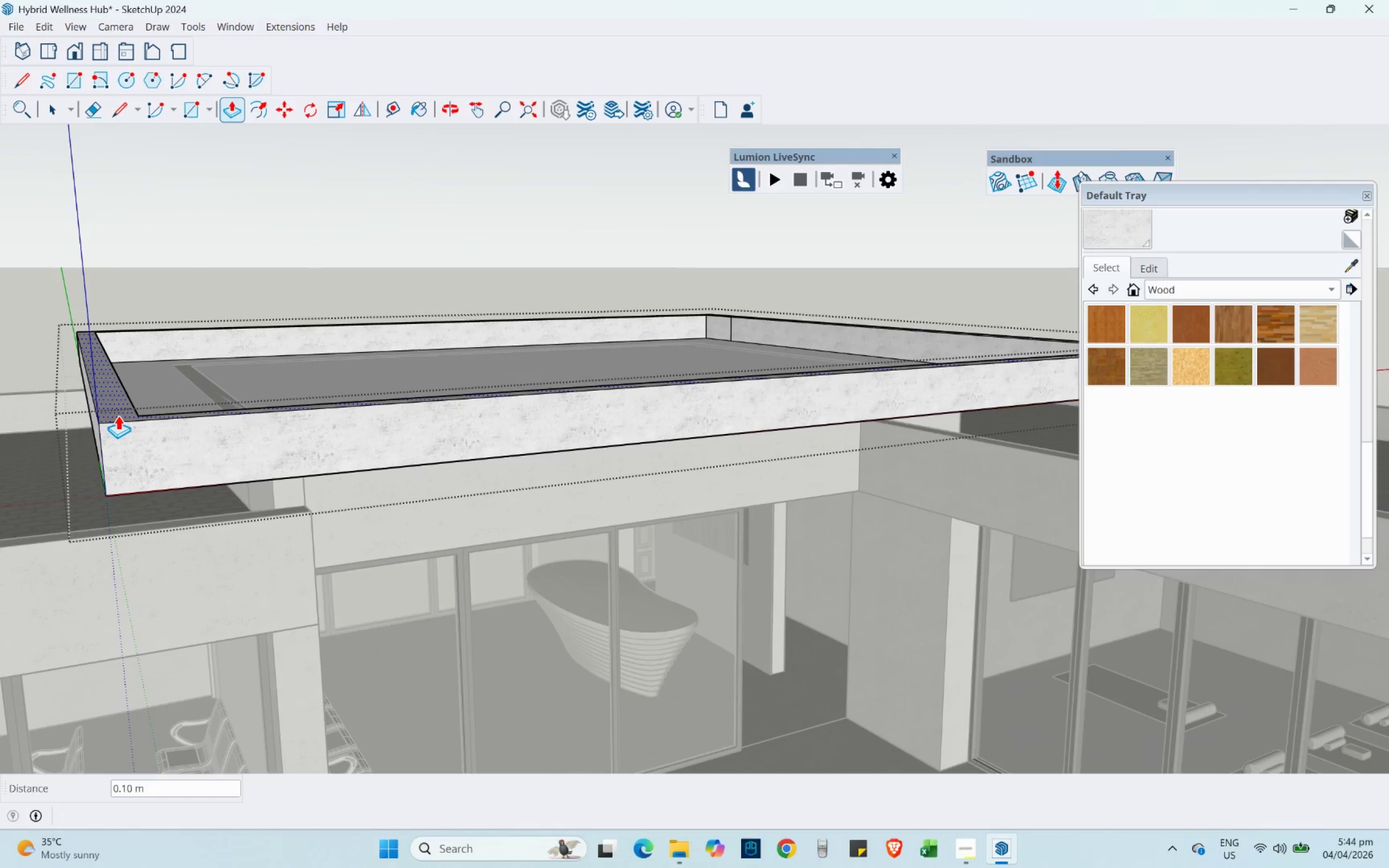 
key(NumpadDecimal)
 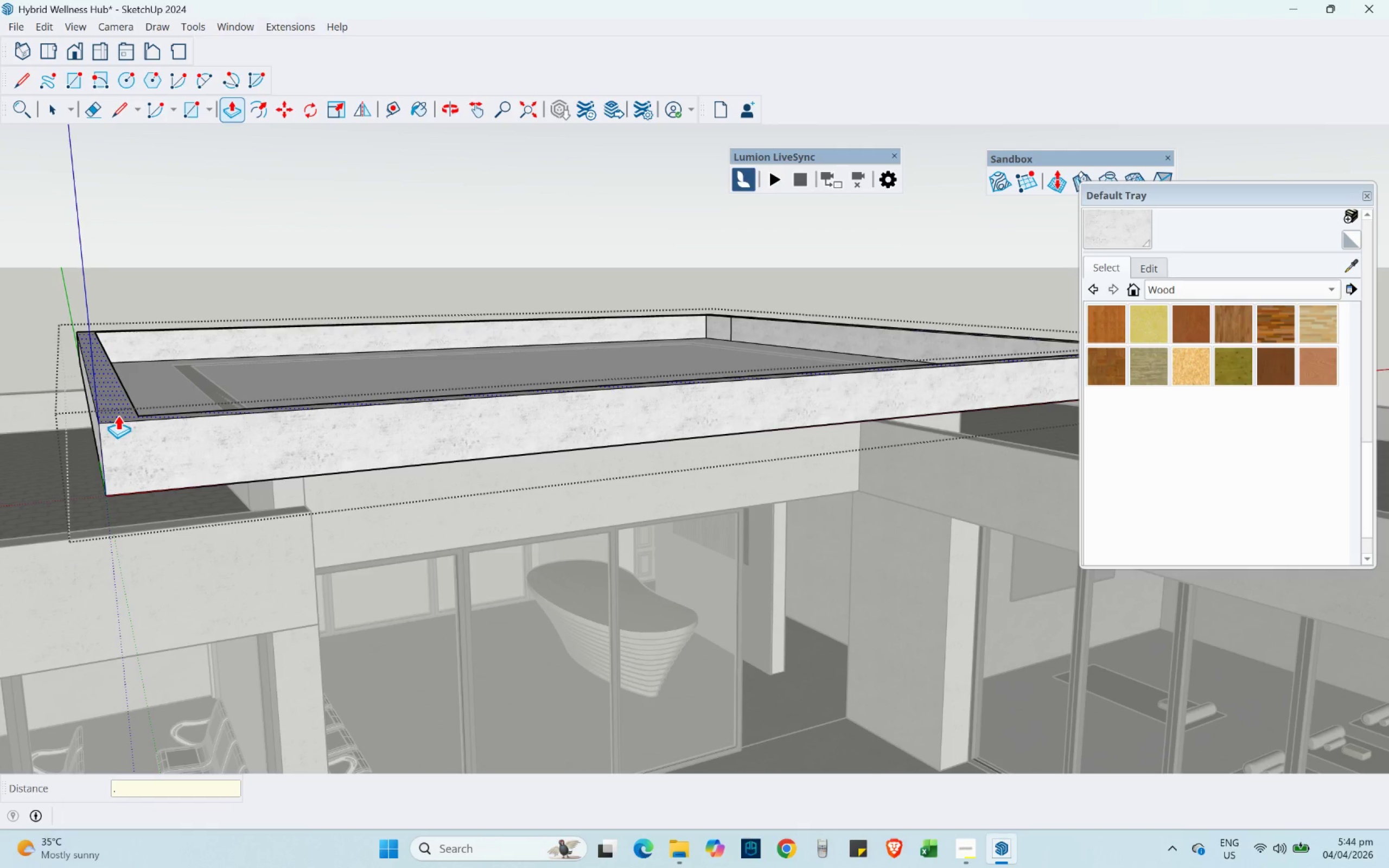 
key(Numpad2)
 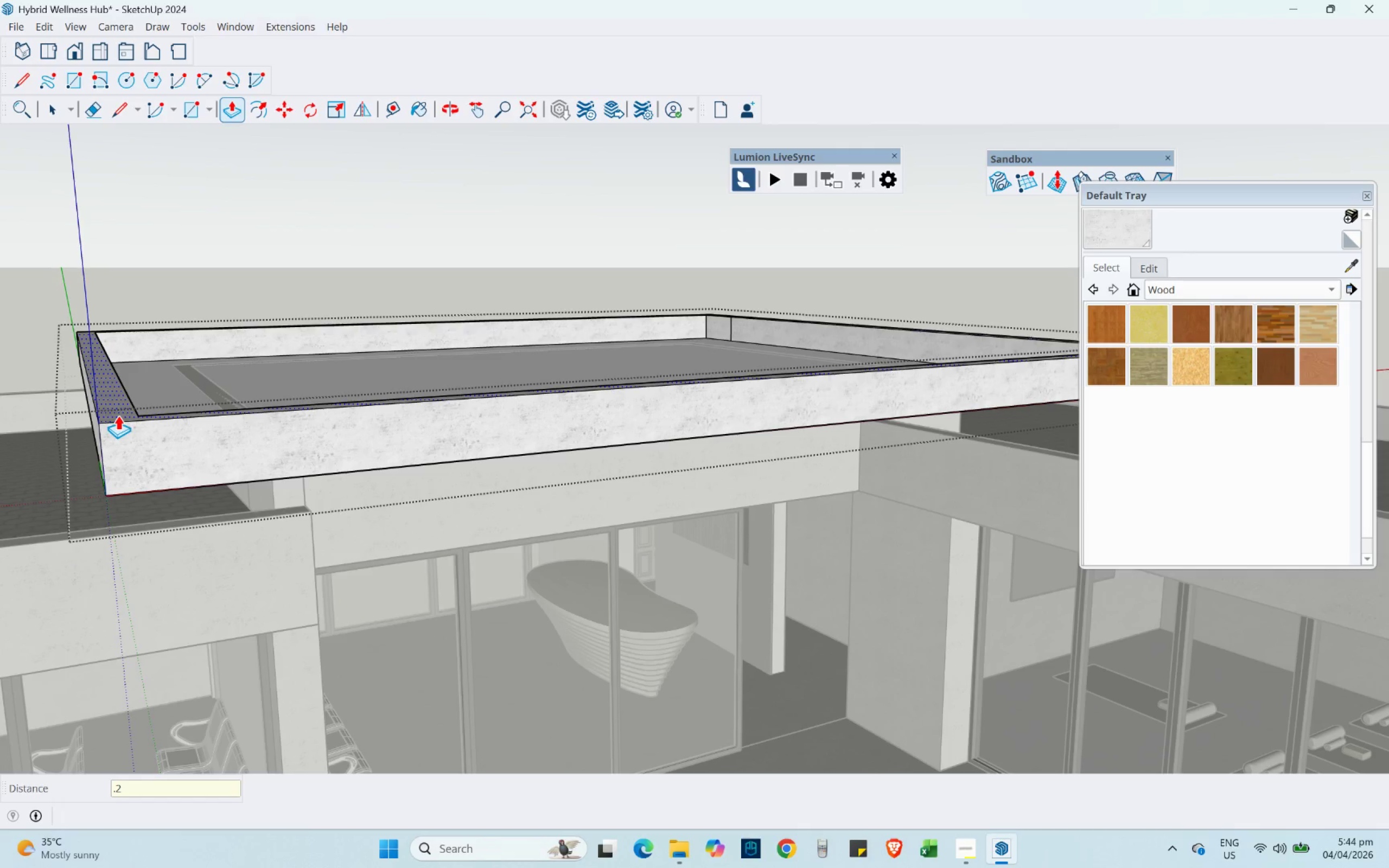 
key(NumpadEnter)
 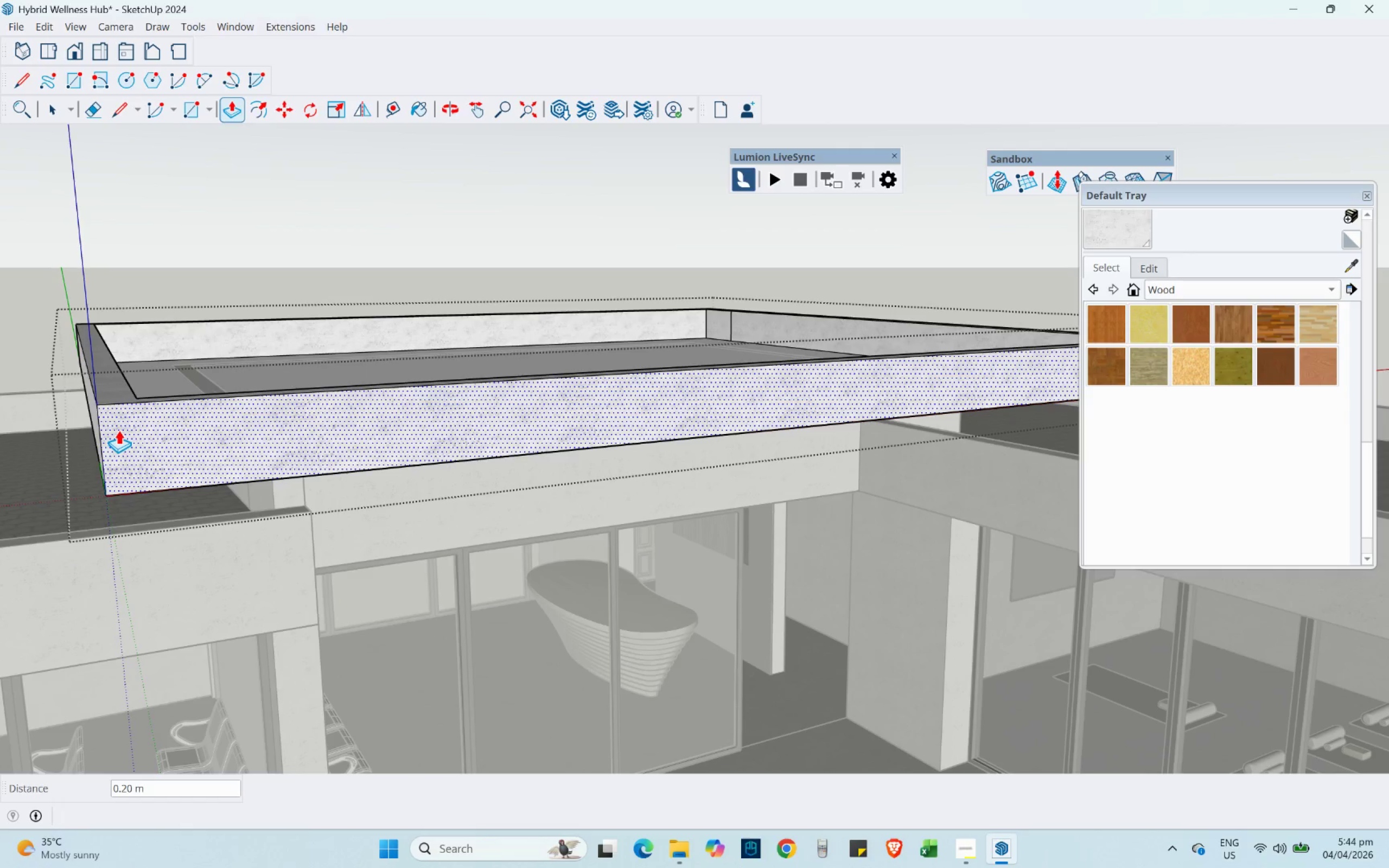 
wait(7.34)
 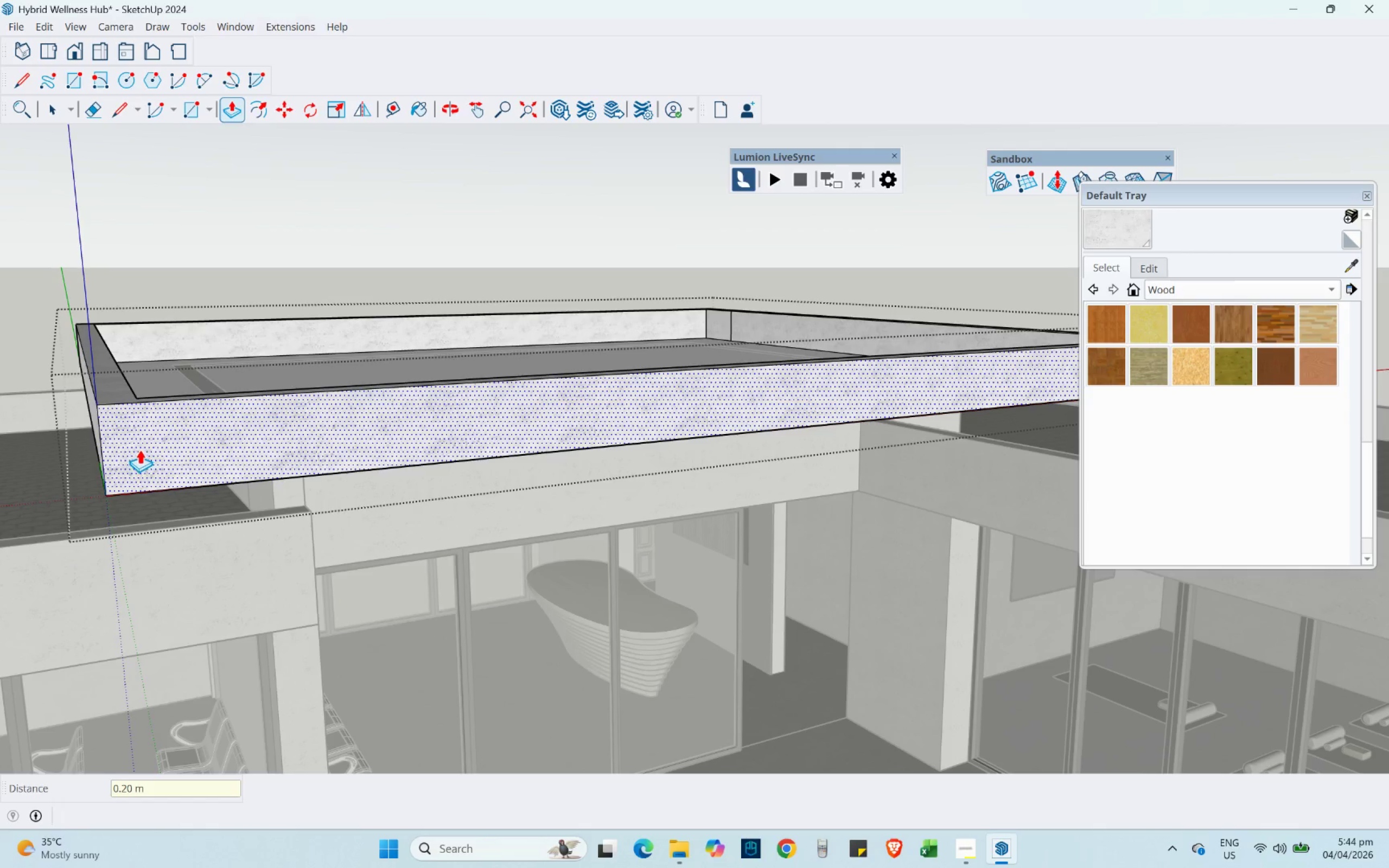 
scroll: coordinate [250, 376], scroll_direction: down, amount: 8.0
 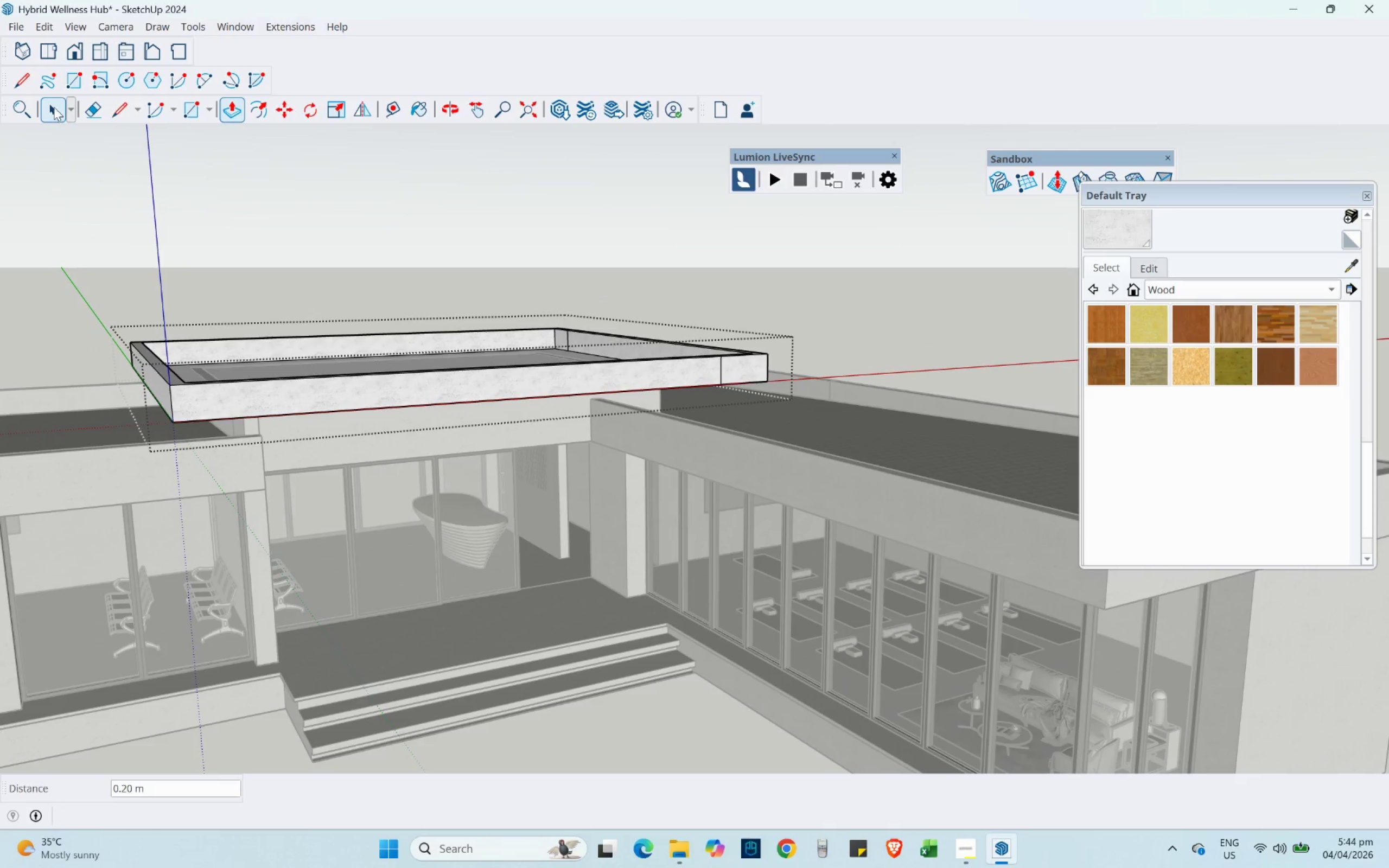 
left_click_drag(start_coordinate=[407, 299], to_coordinate=[407, 295])
 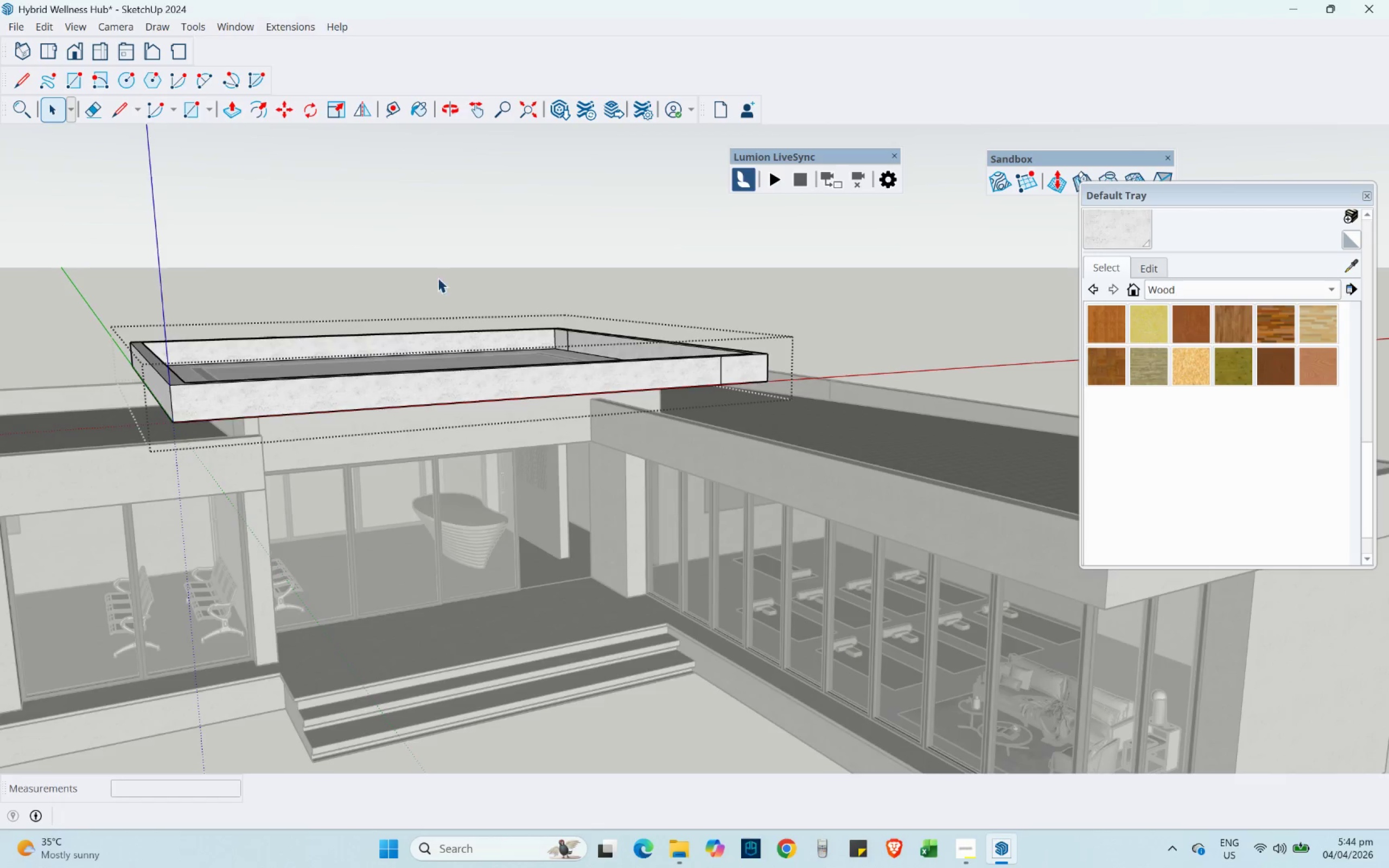 
scroll: coordinate [451, 271], scroll_direction: down, amount: 4.0
 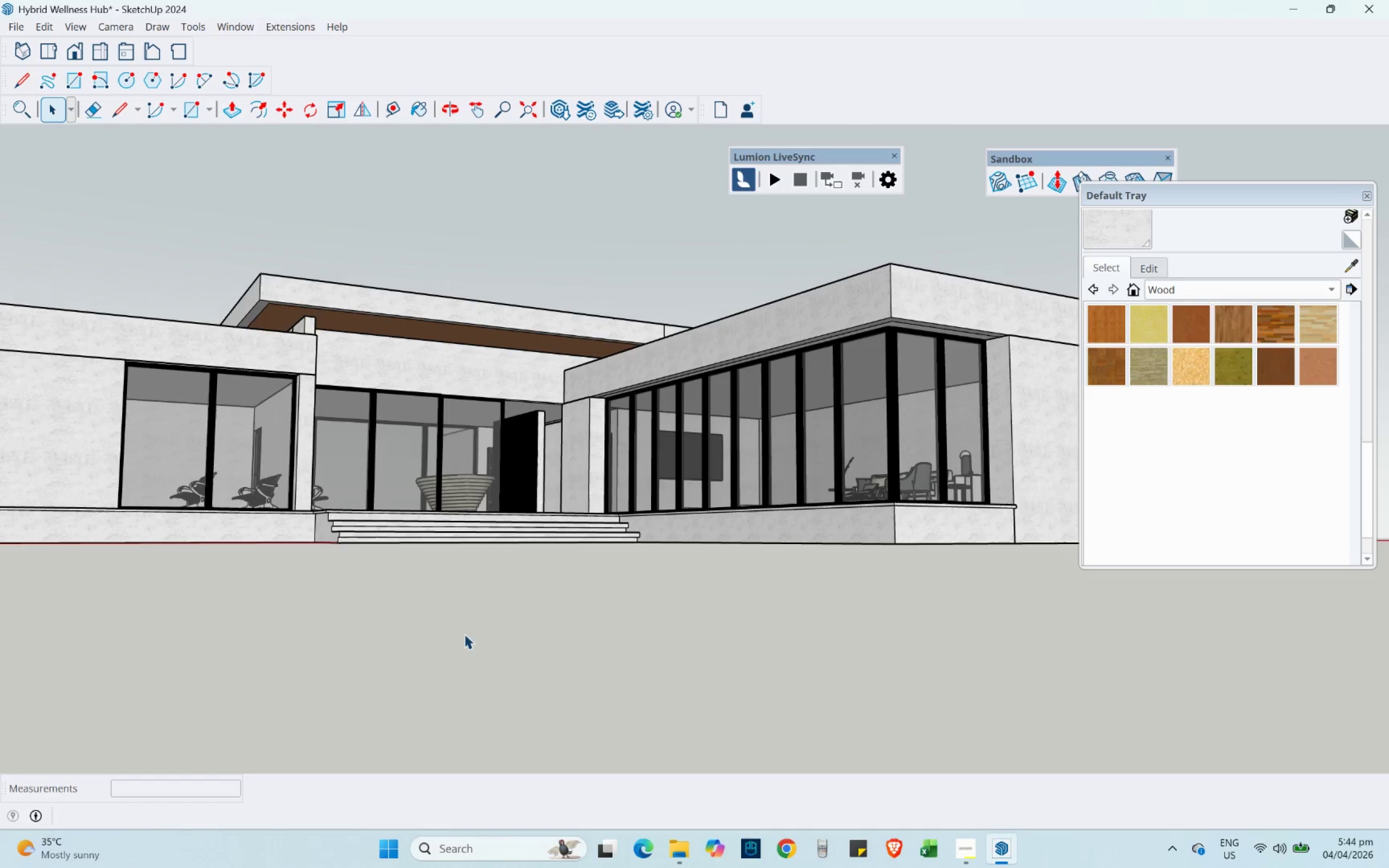 
scroll: coordinate [435, 372], scroll_direction: up, amount: 2.0
 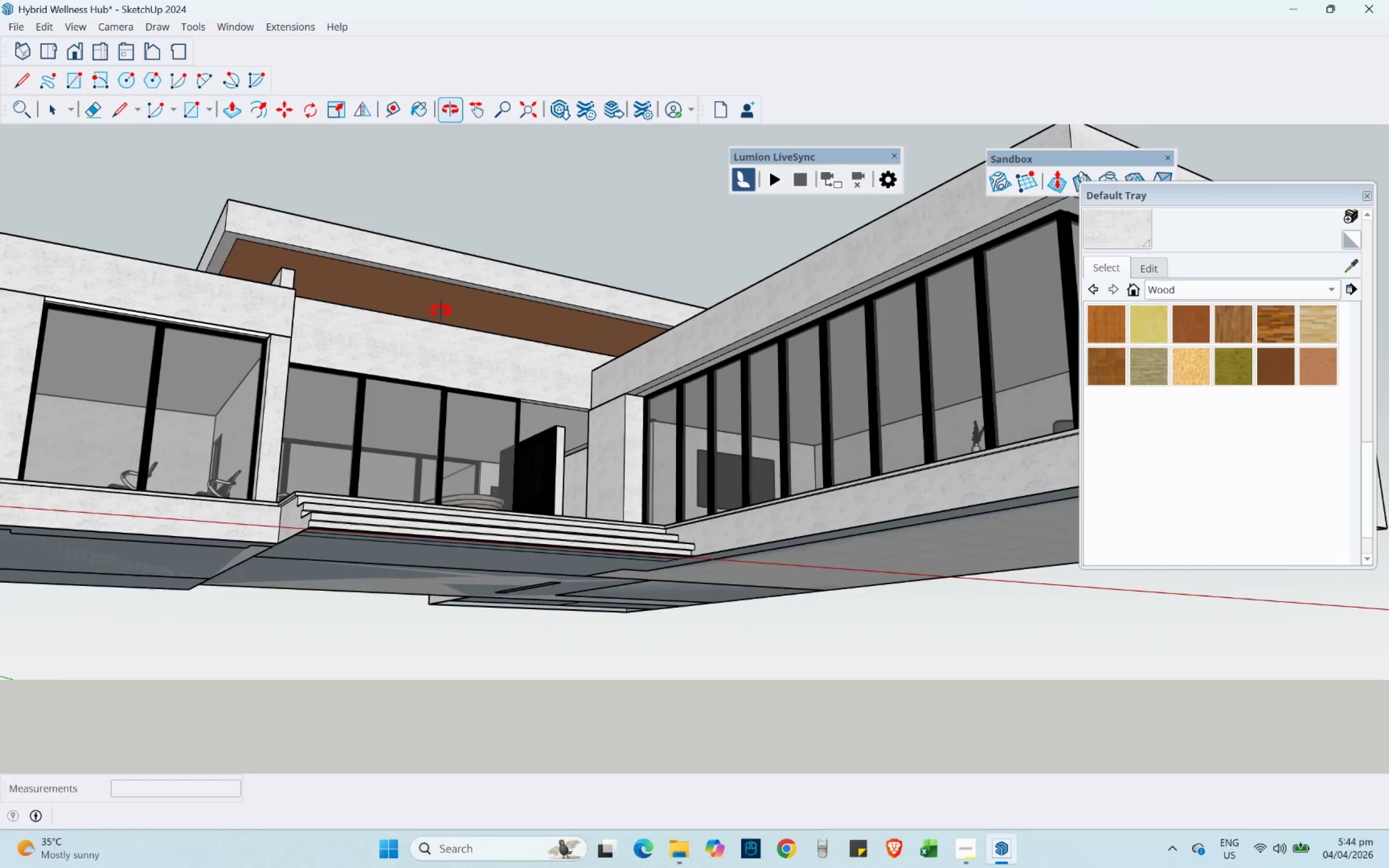 
scroll: coordinate [460, 345], scroll_direction: down, amount: 2.0
 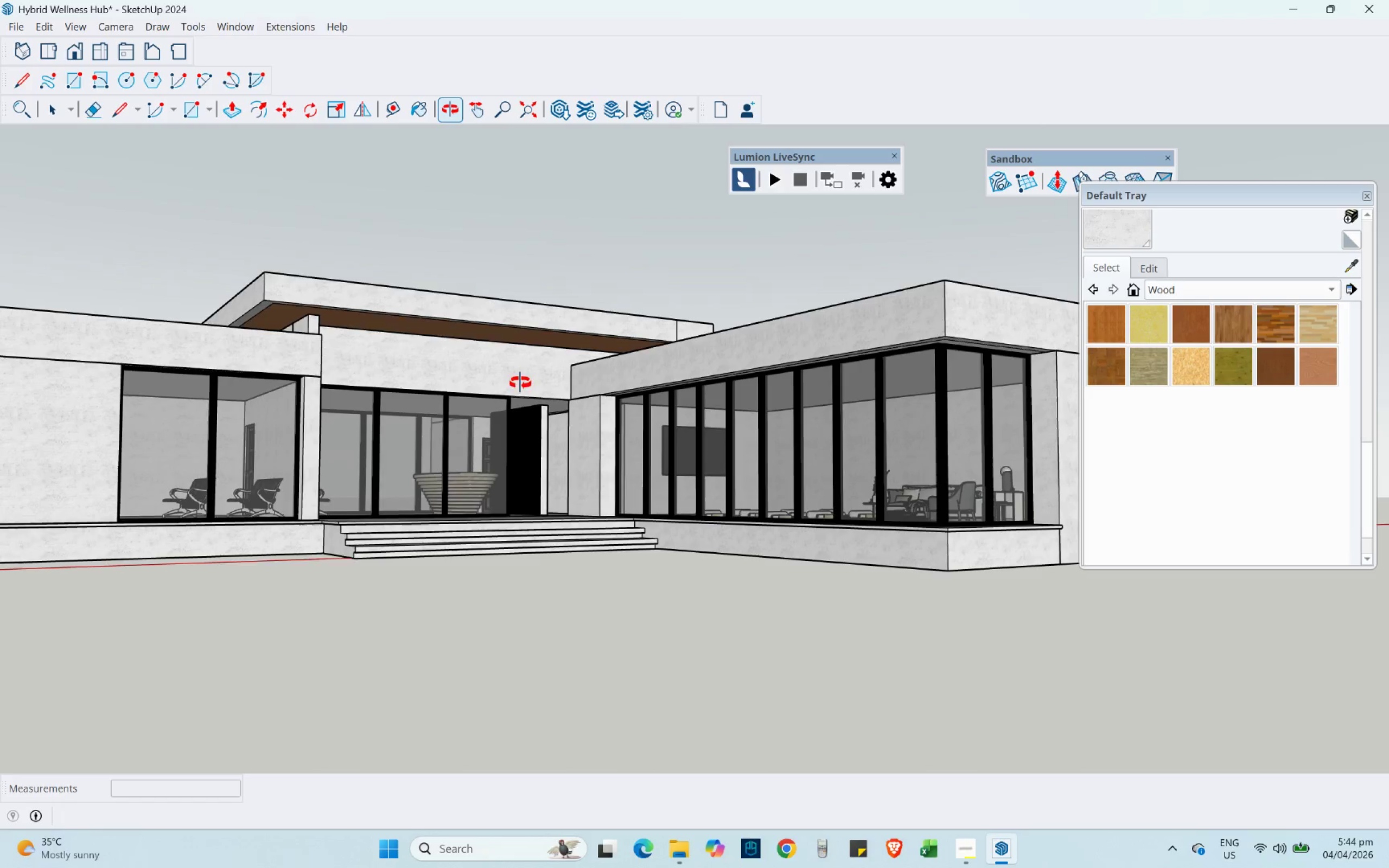 
key(Shift+ShiftLeft)
 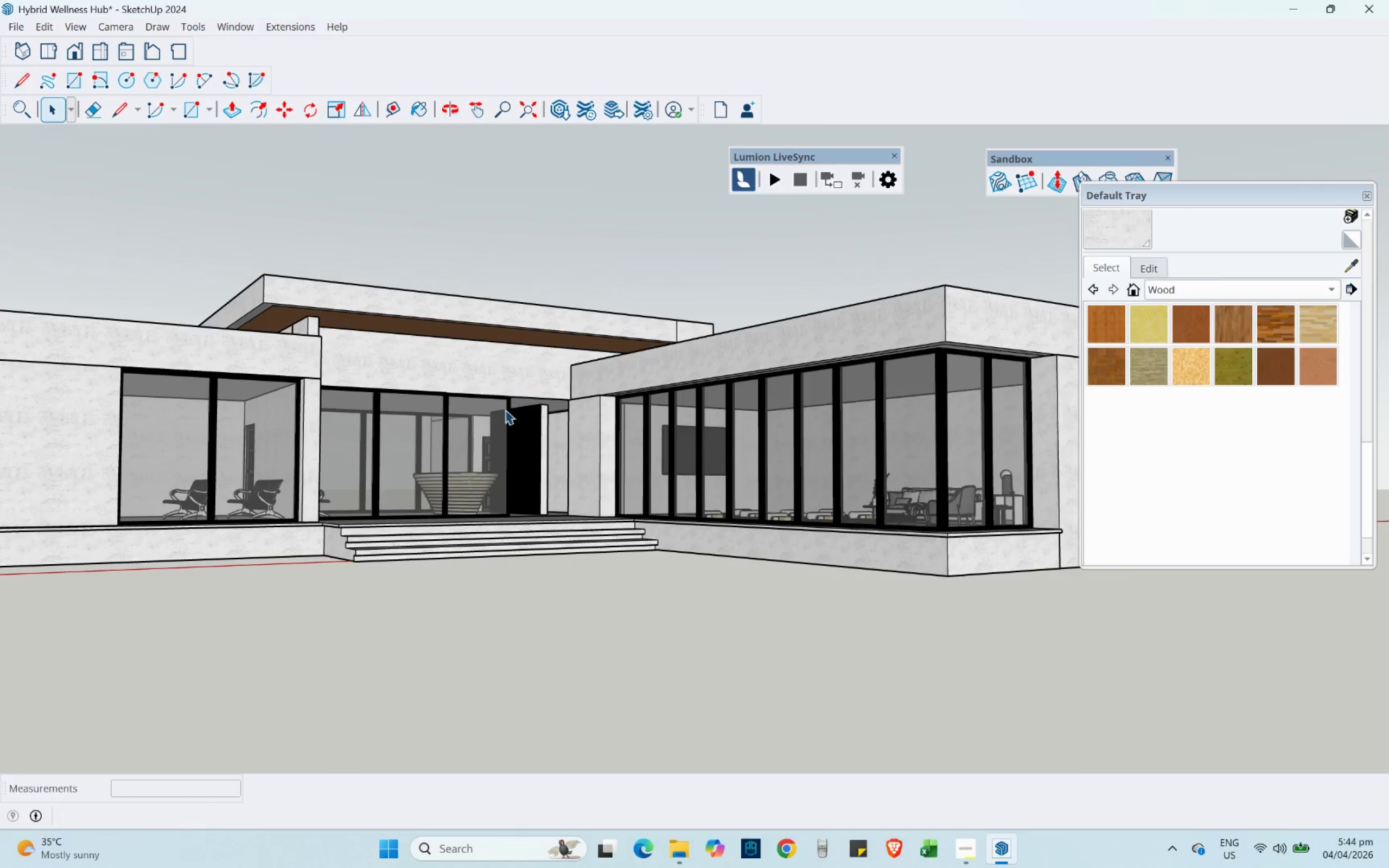 
scroll: coordinate [501, 432], scroll_direction: down, amount: 4.0
 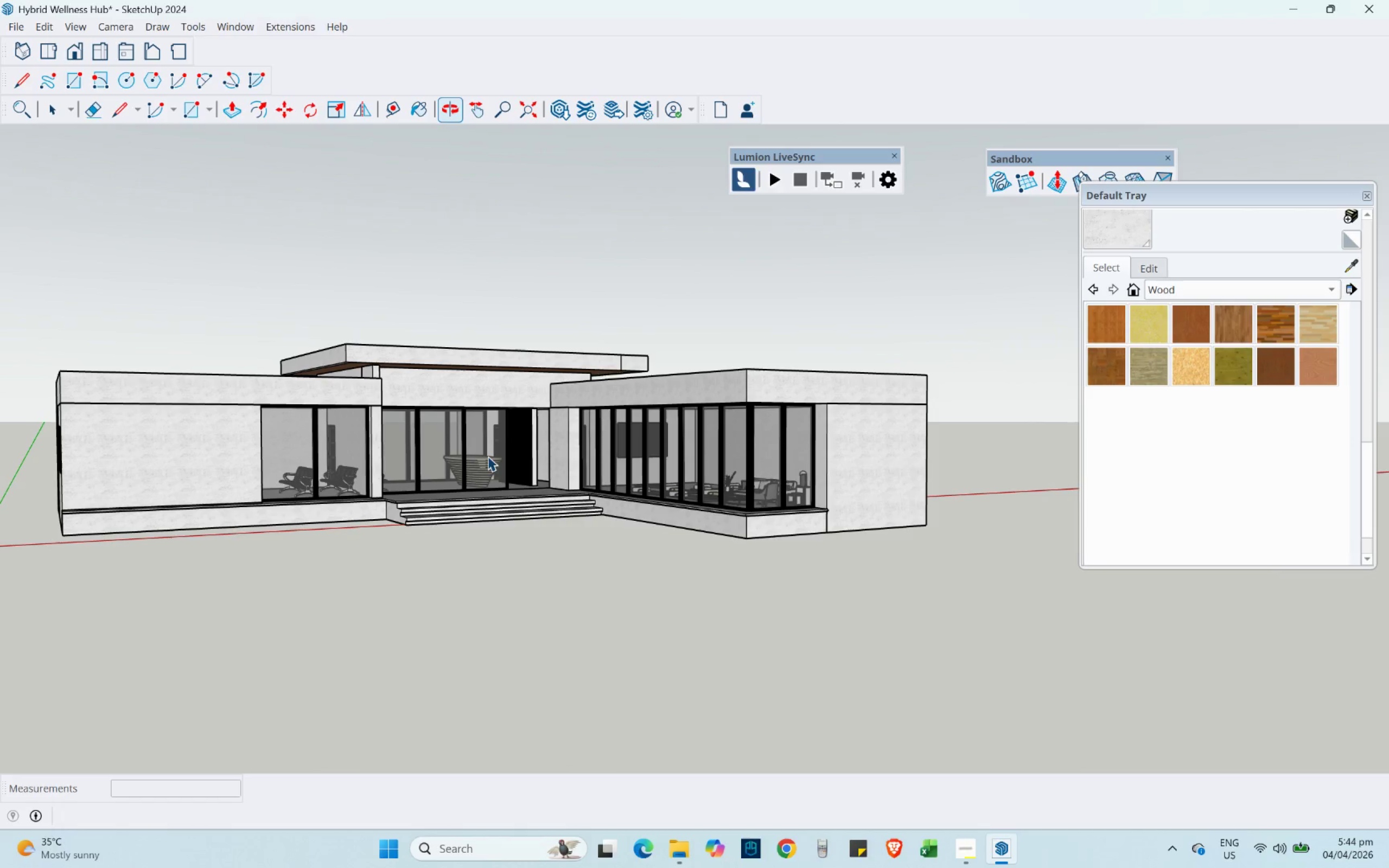 
double_click([588, 361])
 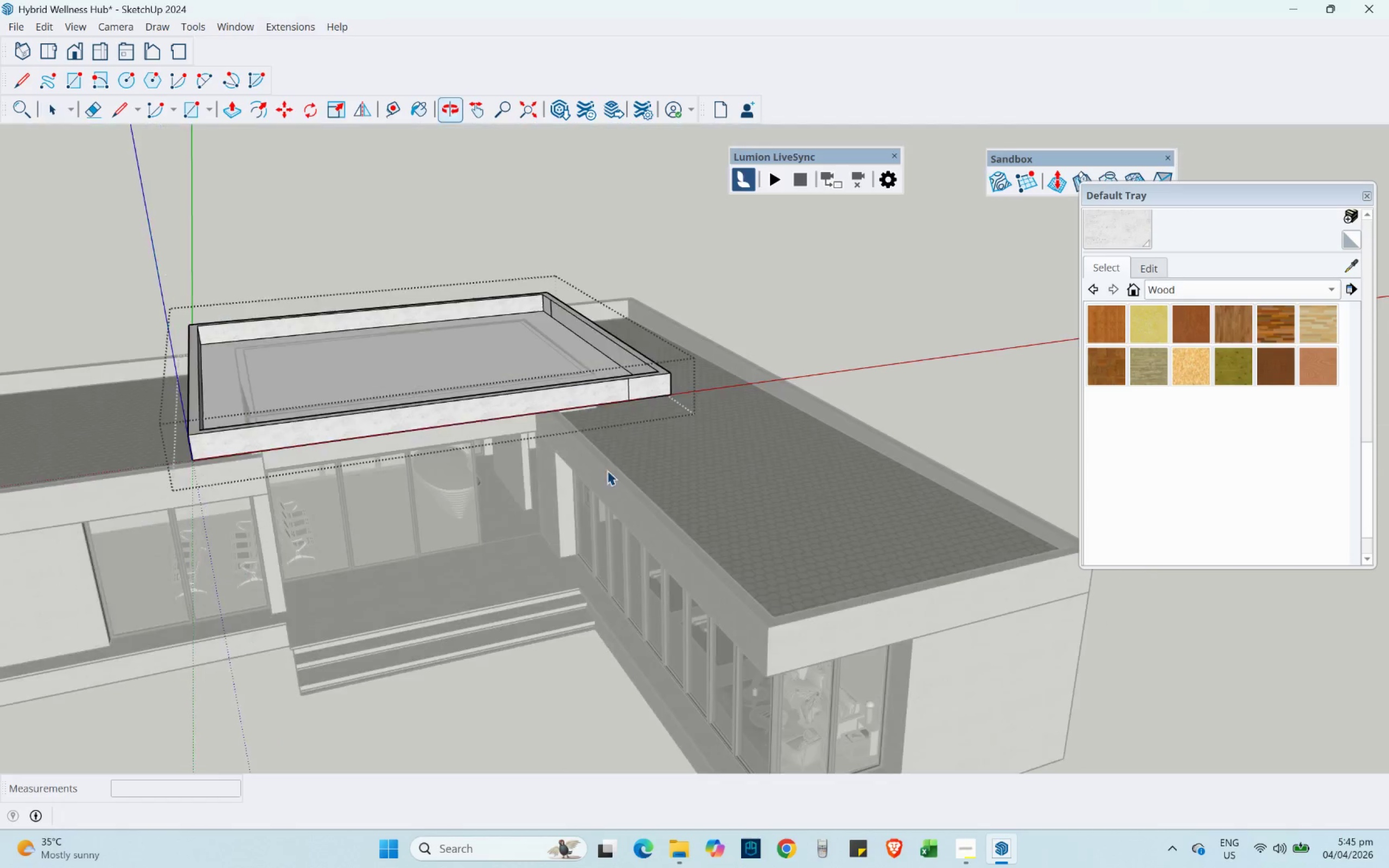 
scroll: coordinate [551, 373], scroll_direction: up, amount: 10.0
 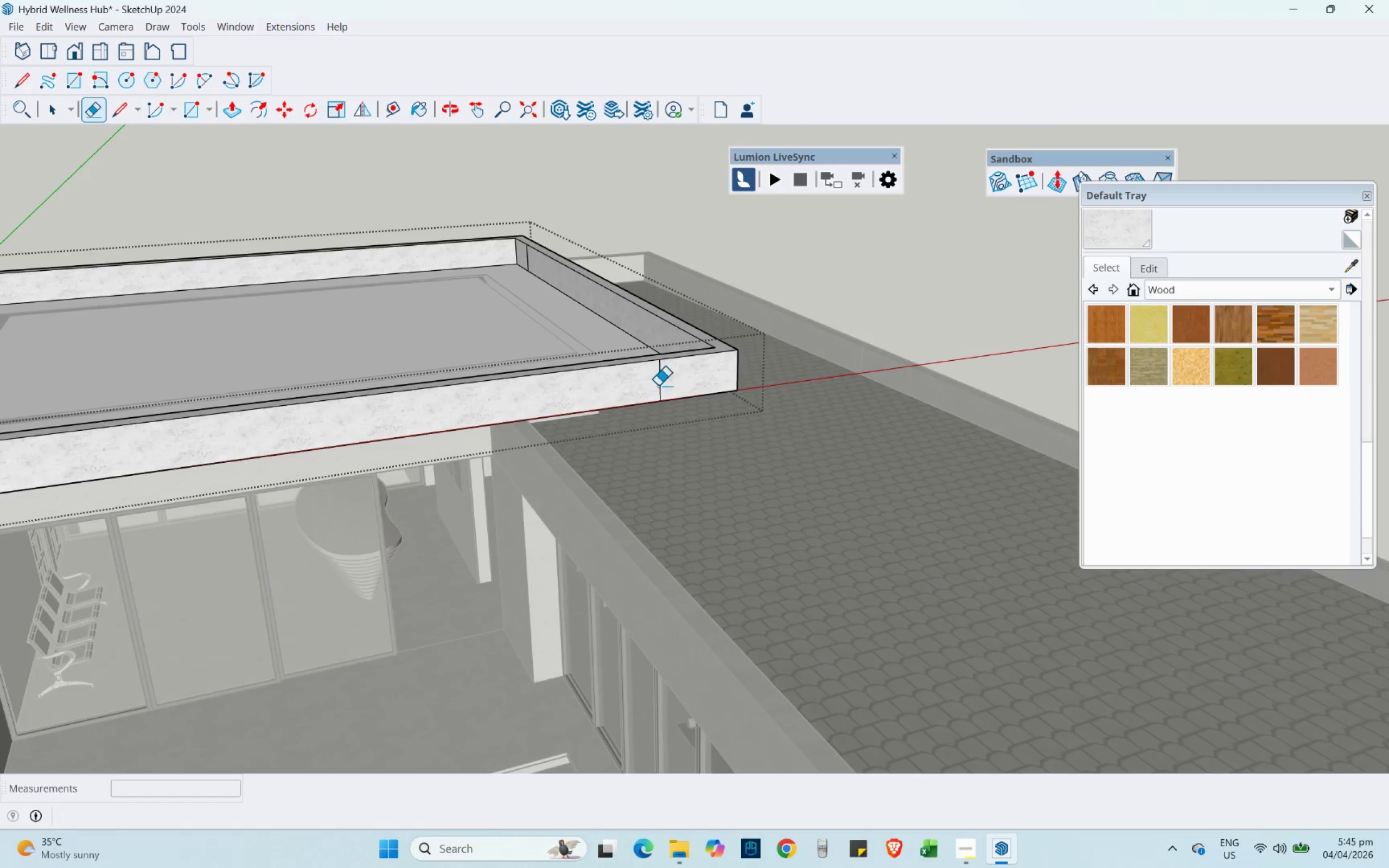 
left_click_drag(start_coordinate=[658, 385], to_coordinate=[667, 381])
 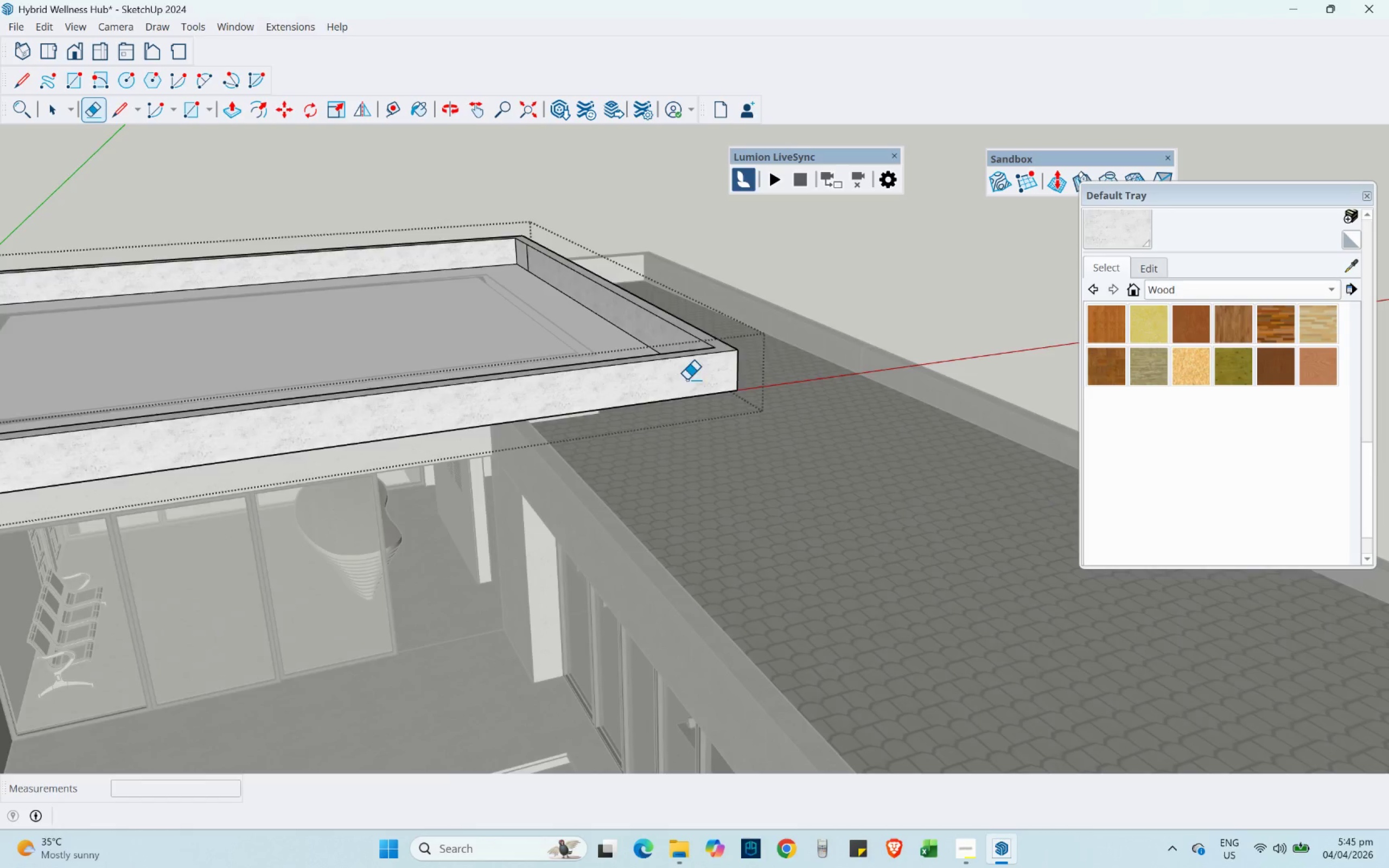 
scroll: coordinate [758, 365], scroll_direction: down, amount: 5.0
 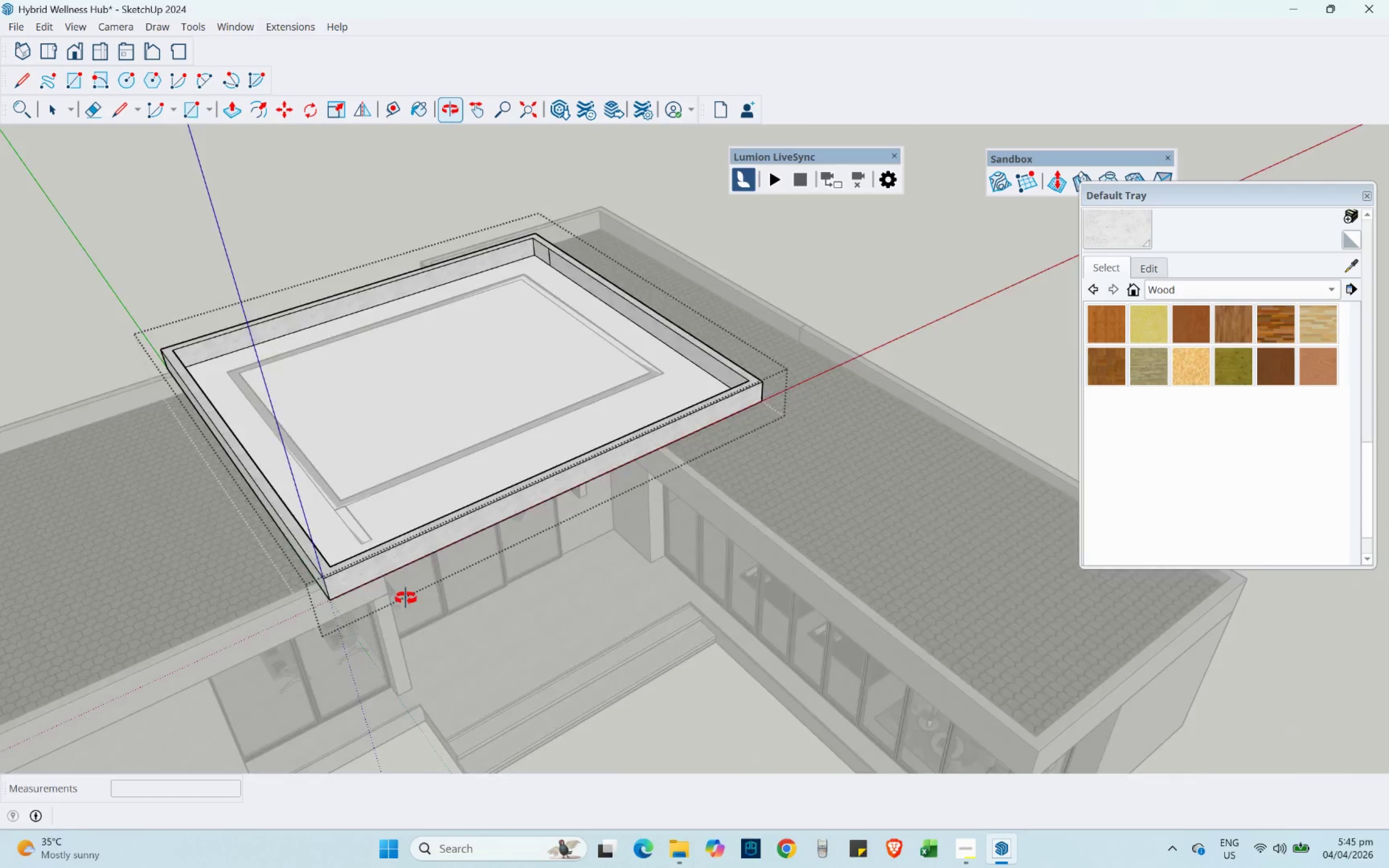 
left_click_drag(start_coordinate=[792, 280], to_coordinate=[789, 277])
 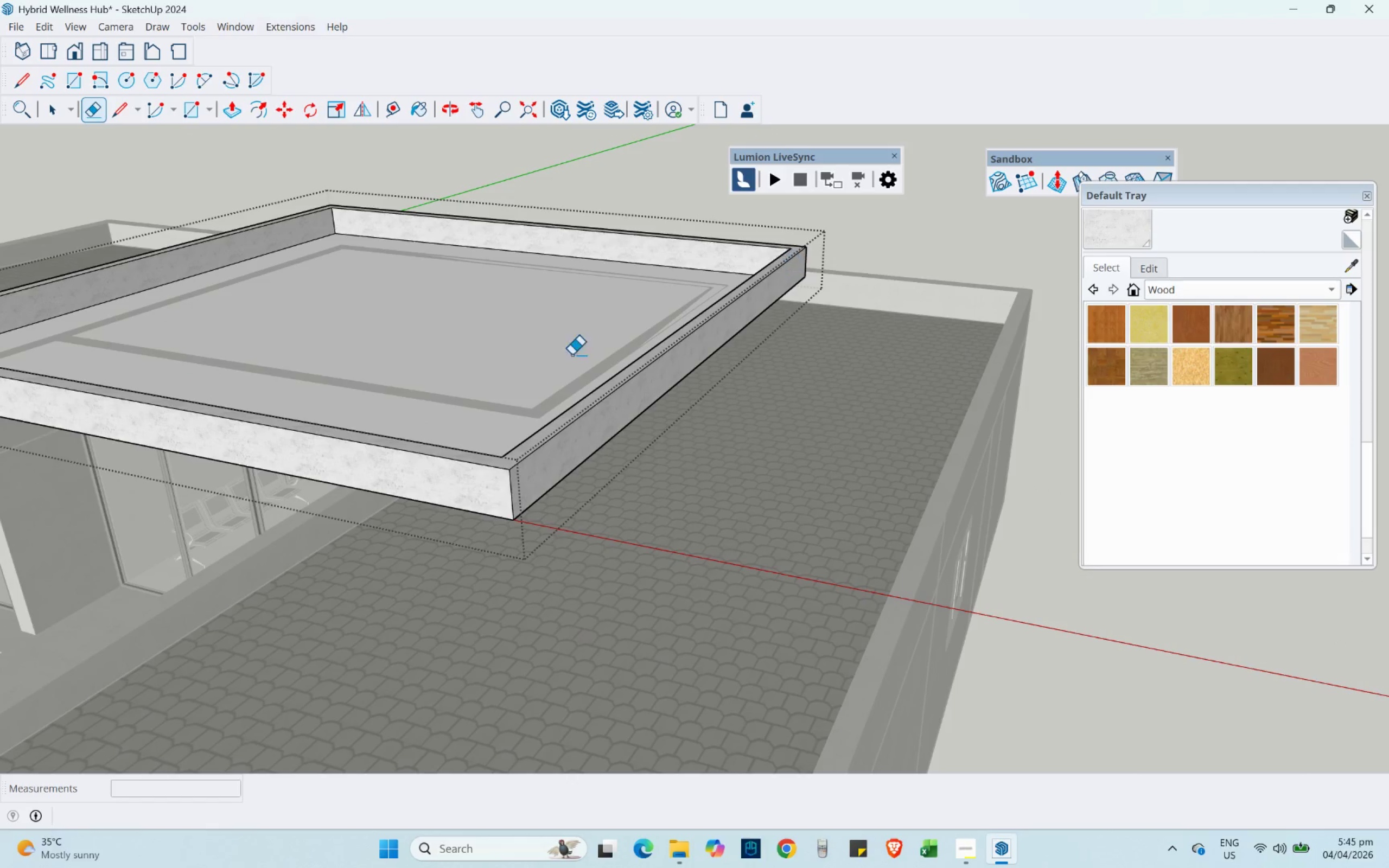 
scroll: coordinate [801, 284], scroll_direction: up, amount: 5.0
 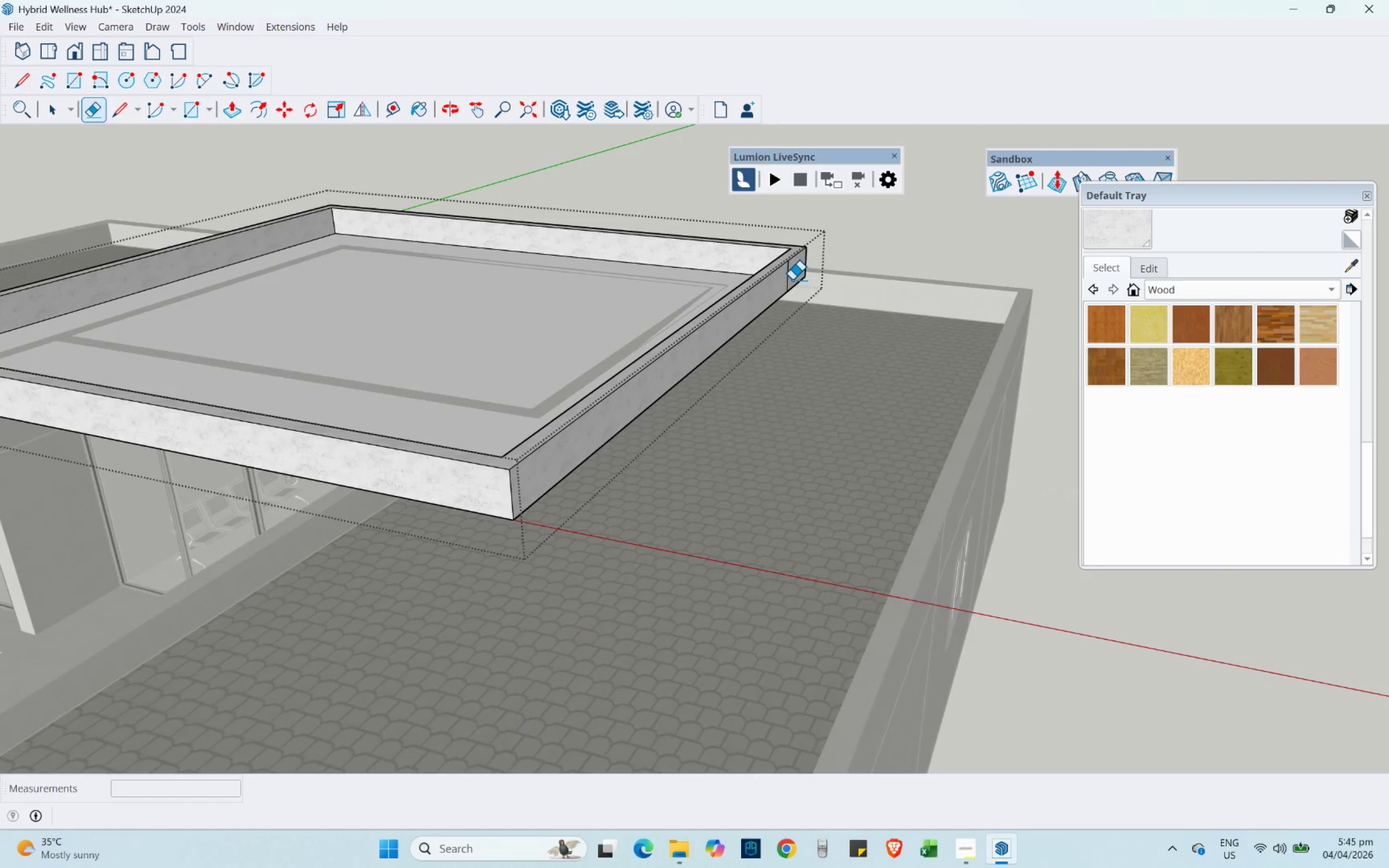 
scroll: coordinate [294, 406], scroll_direction: down, amount: 1.0
 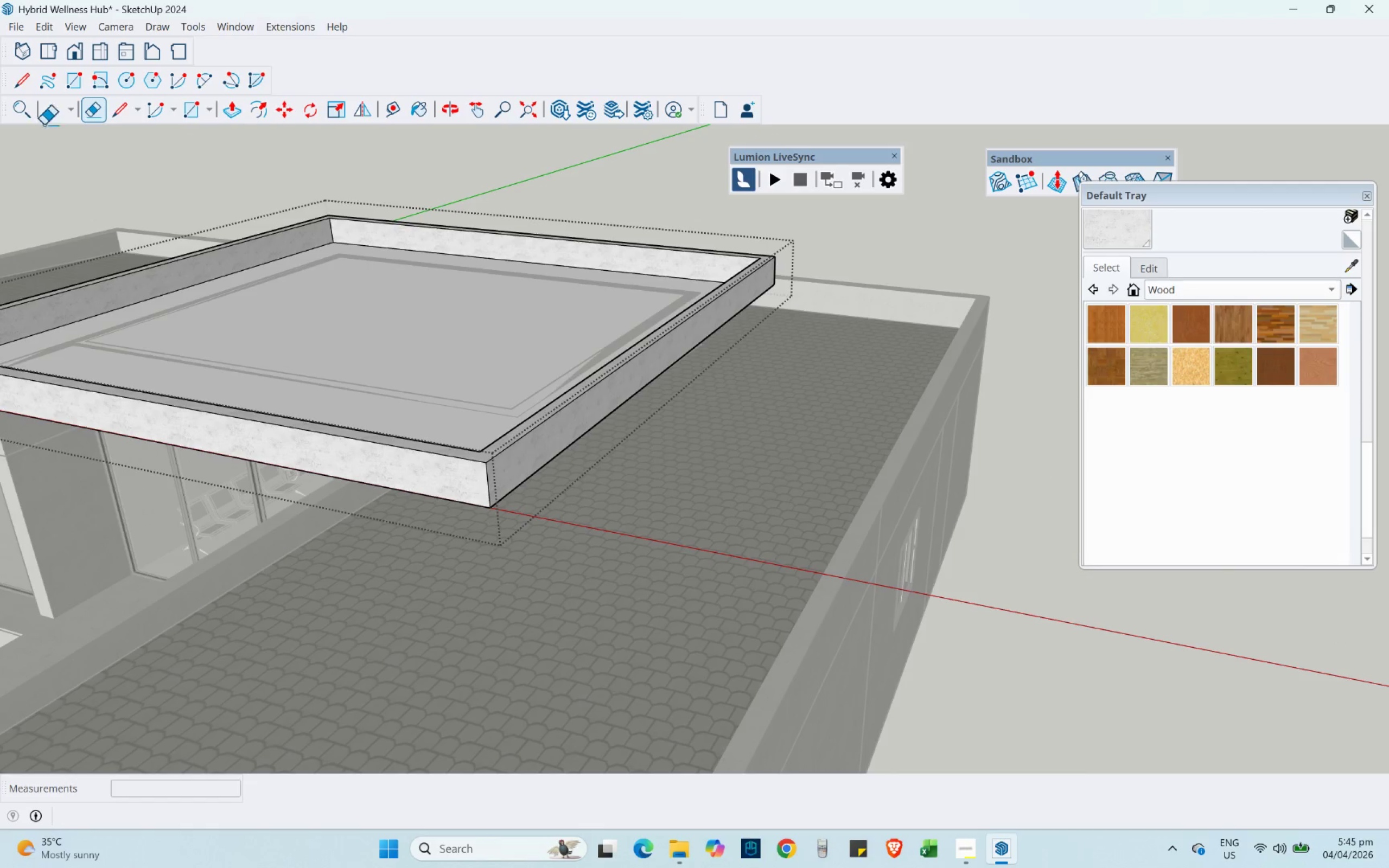 
left_click([51, 106])
 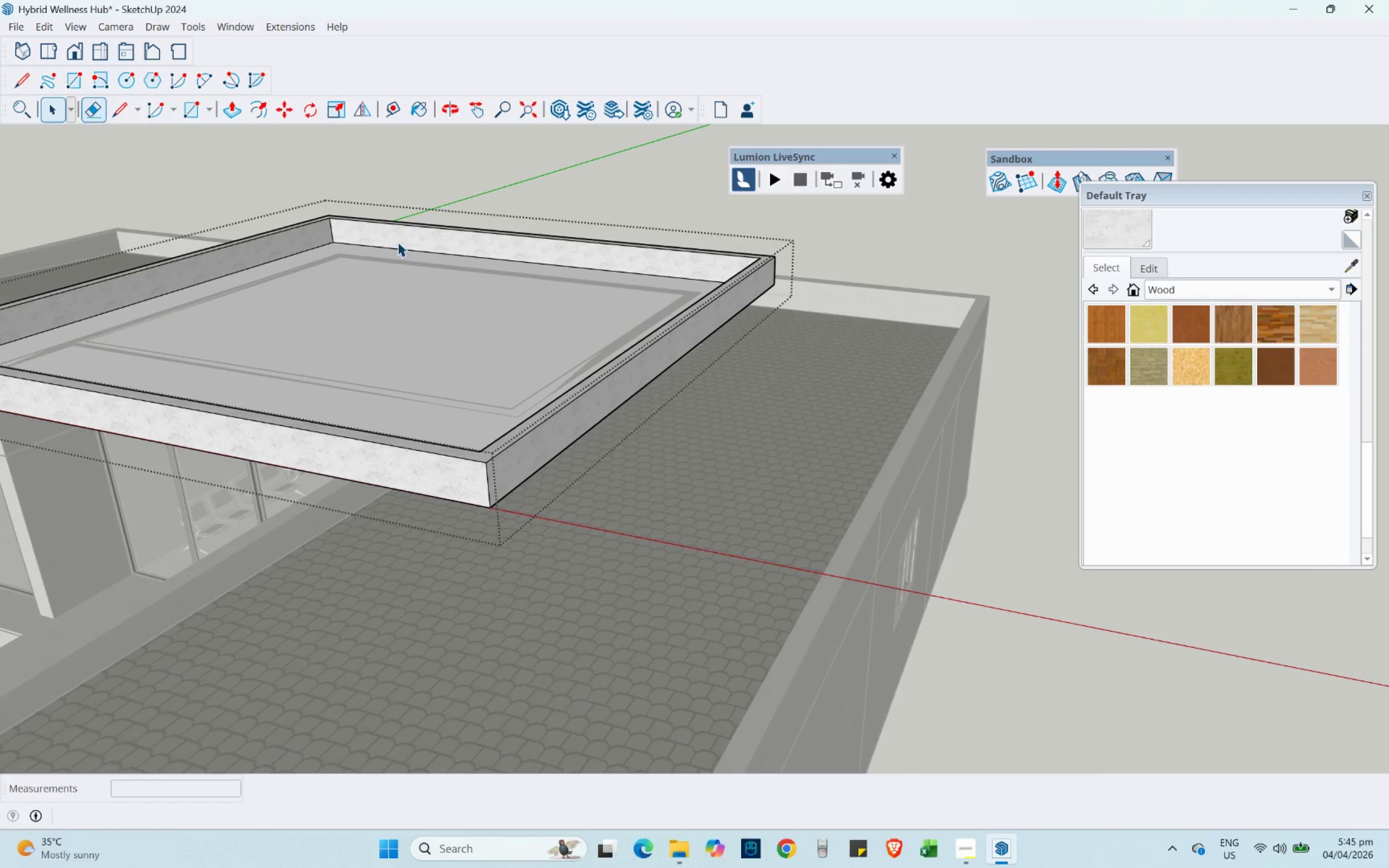 
scroll: coordinate [366, 418], scroll_direction: down, amount: 10.0
 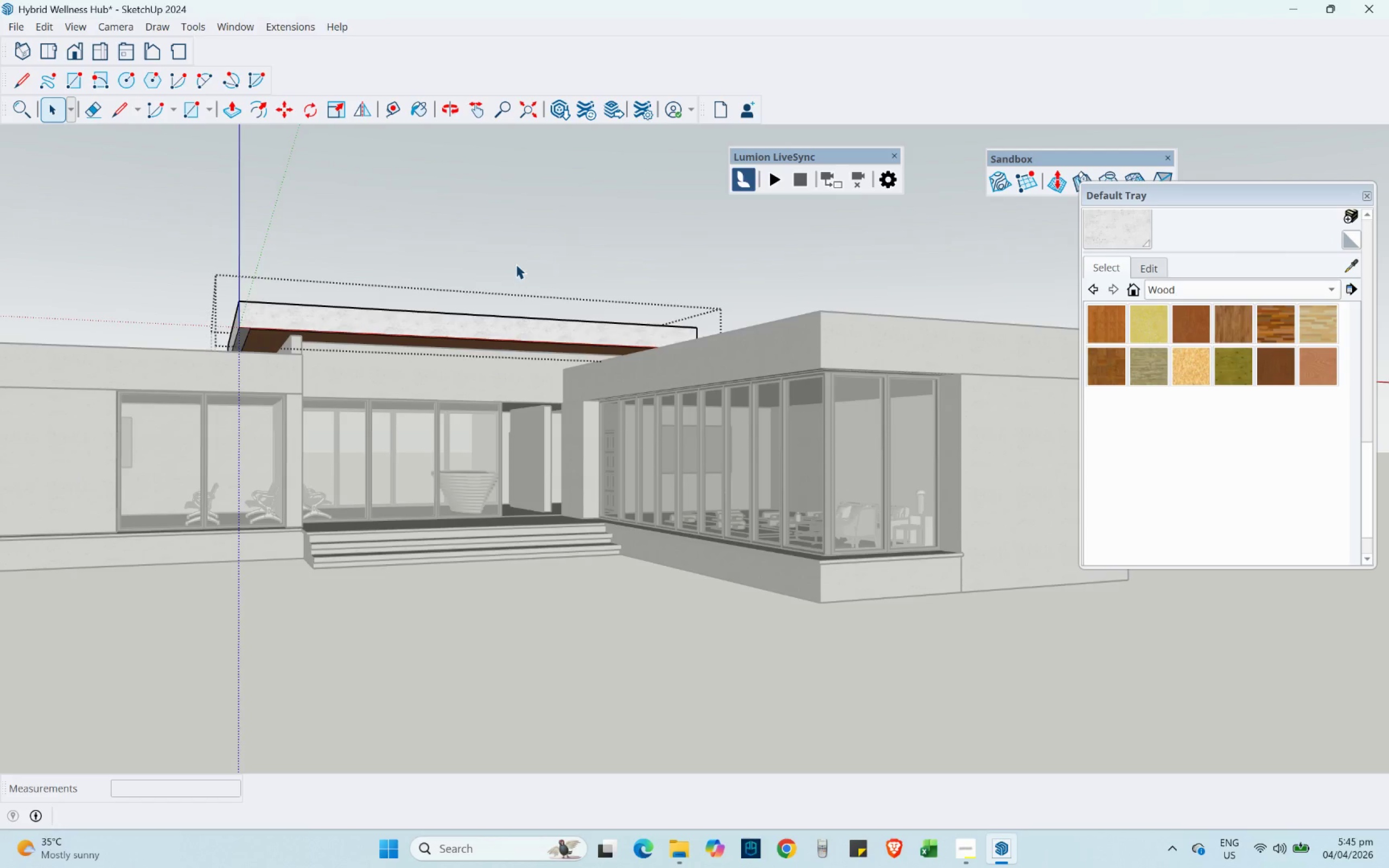 
left_click([315, 190])
 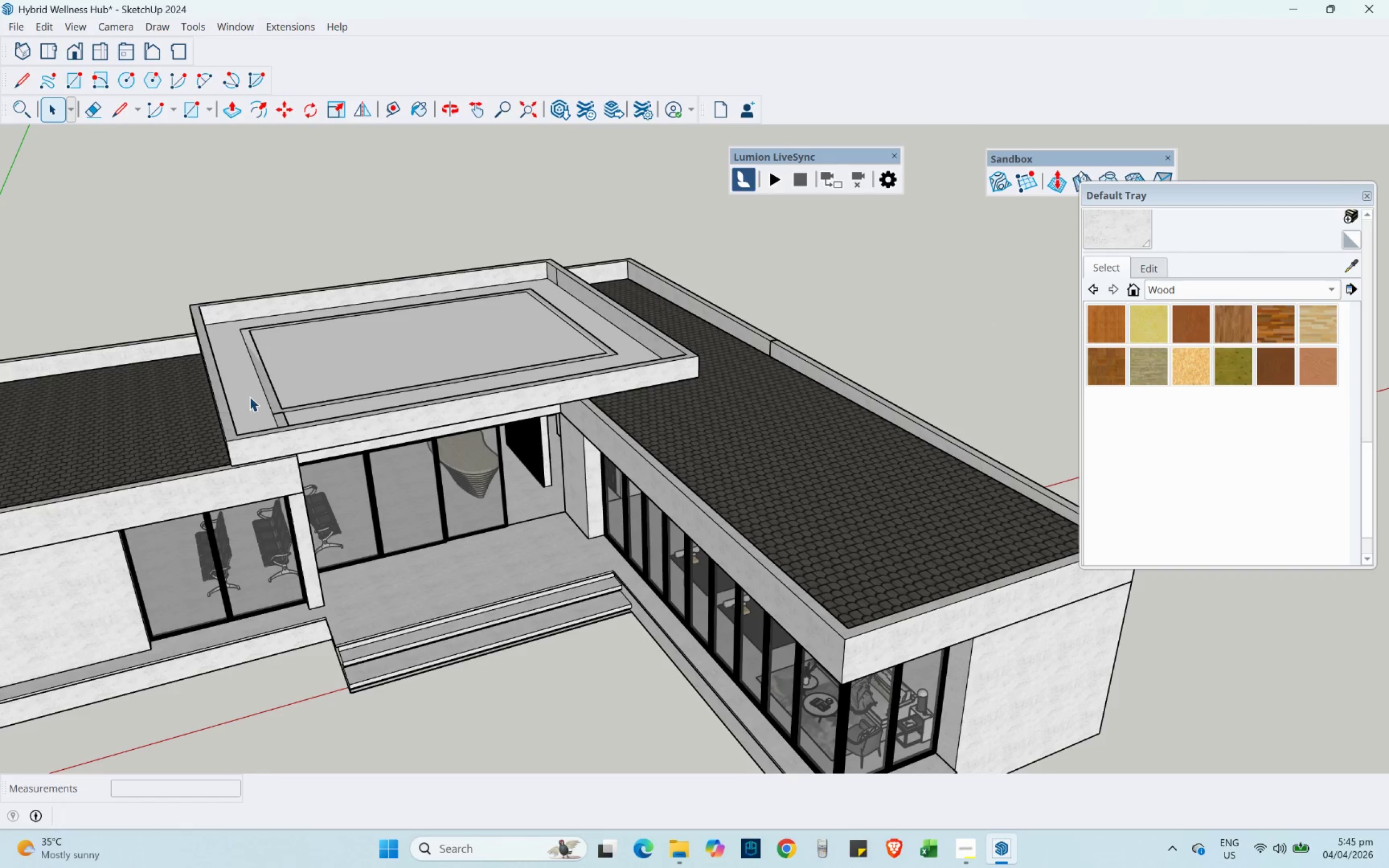 
left_click([239, 419])
 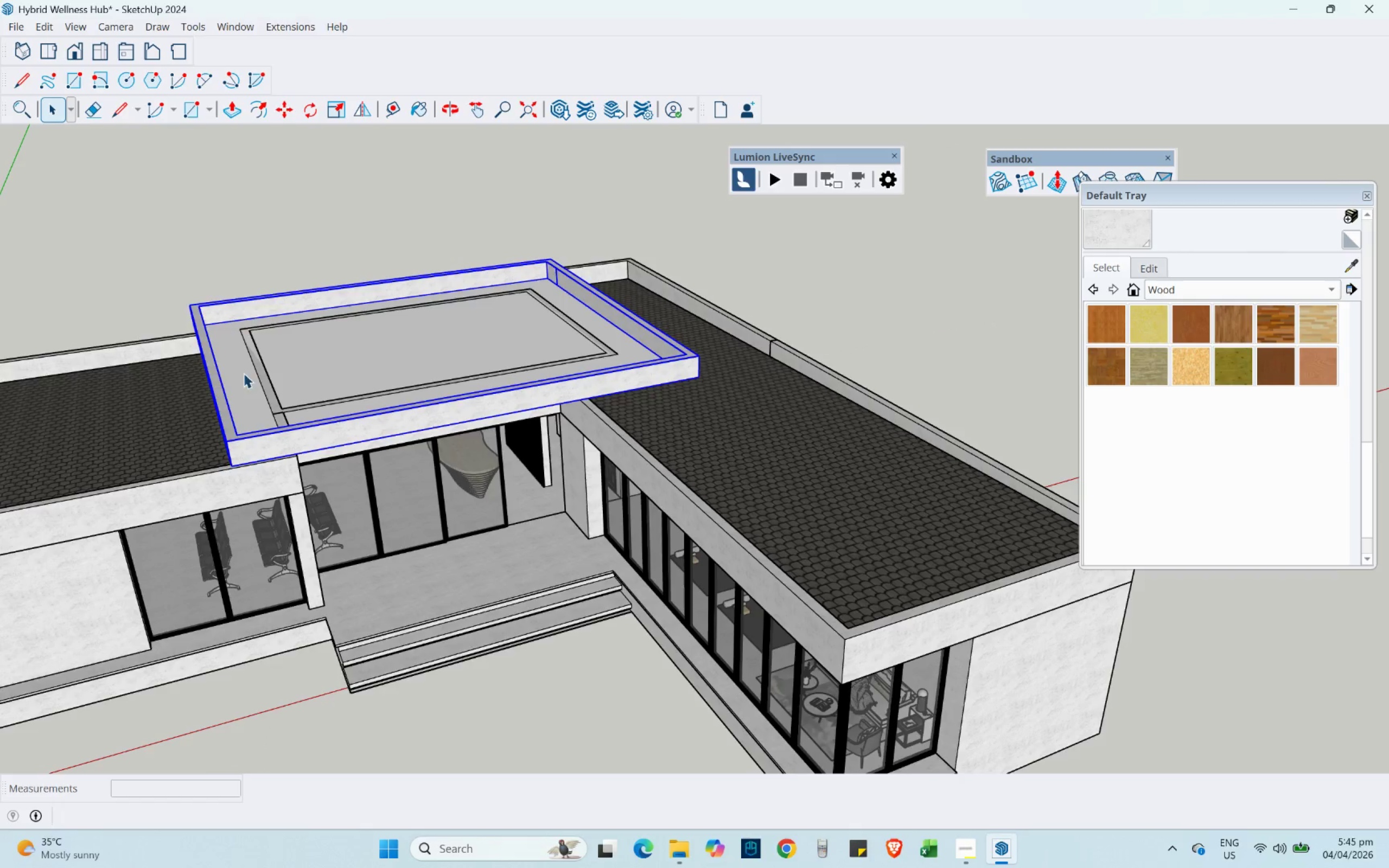 
scroll: coordinate [242, 310], scroll_direction: up, amount: 3.0
 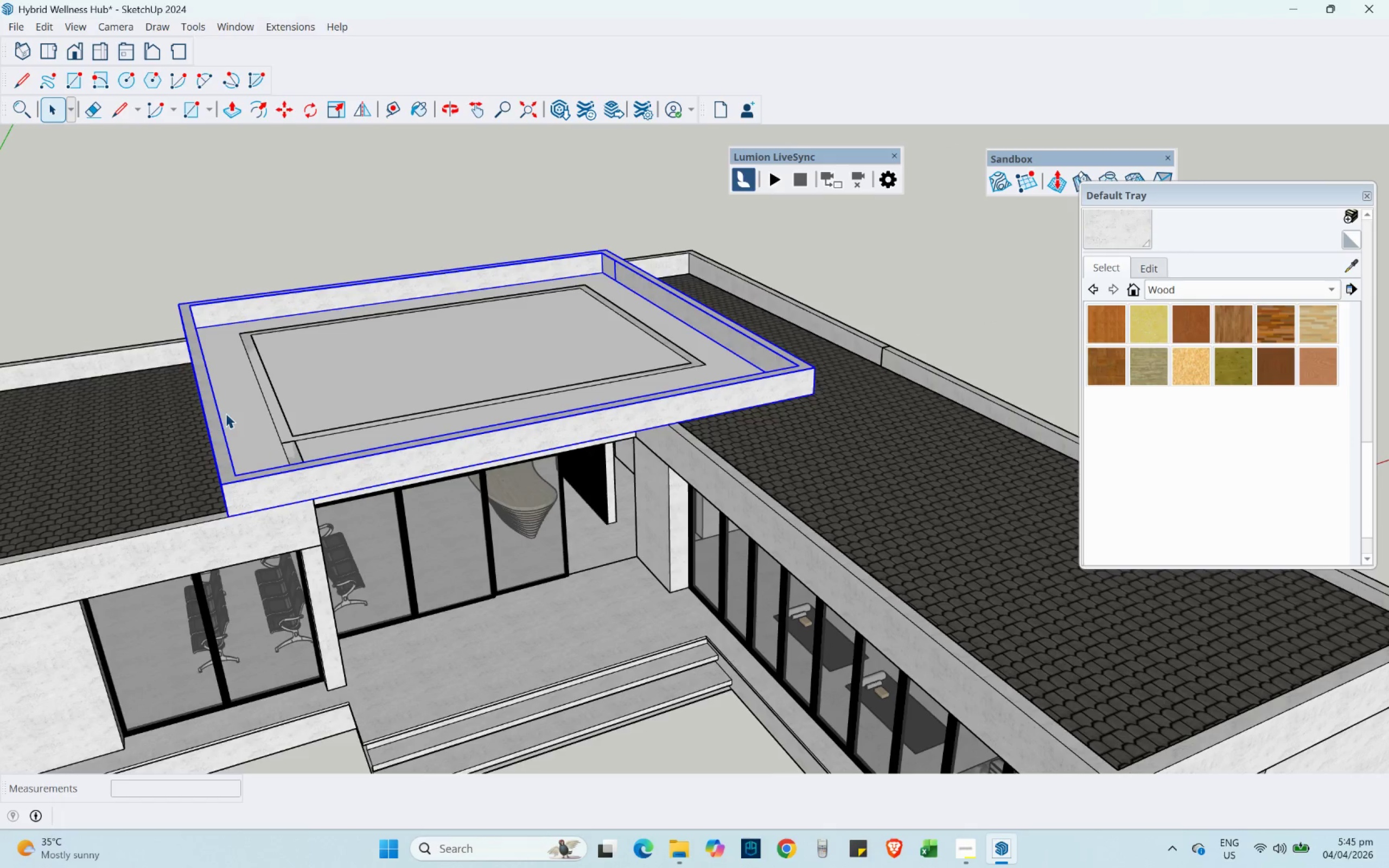 
double_click([226, 413])
 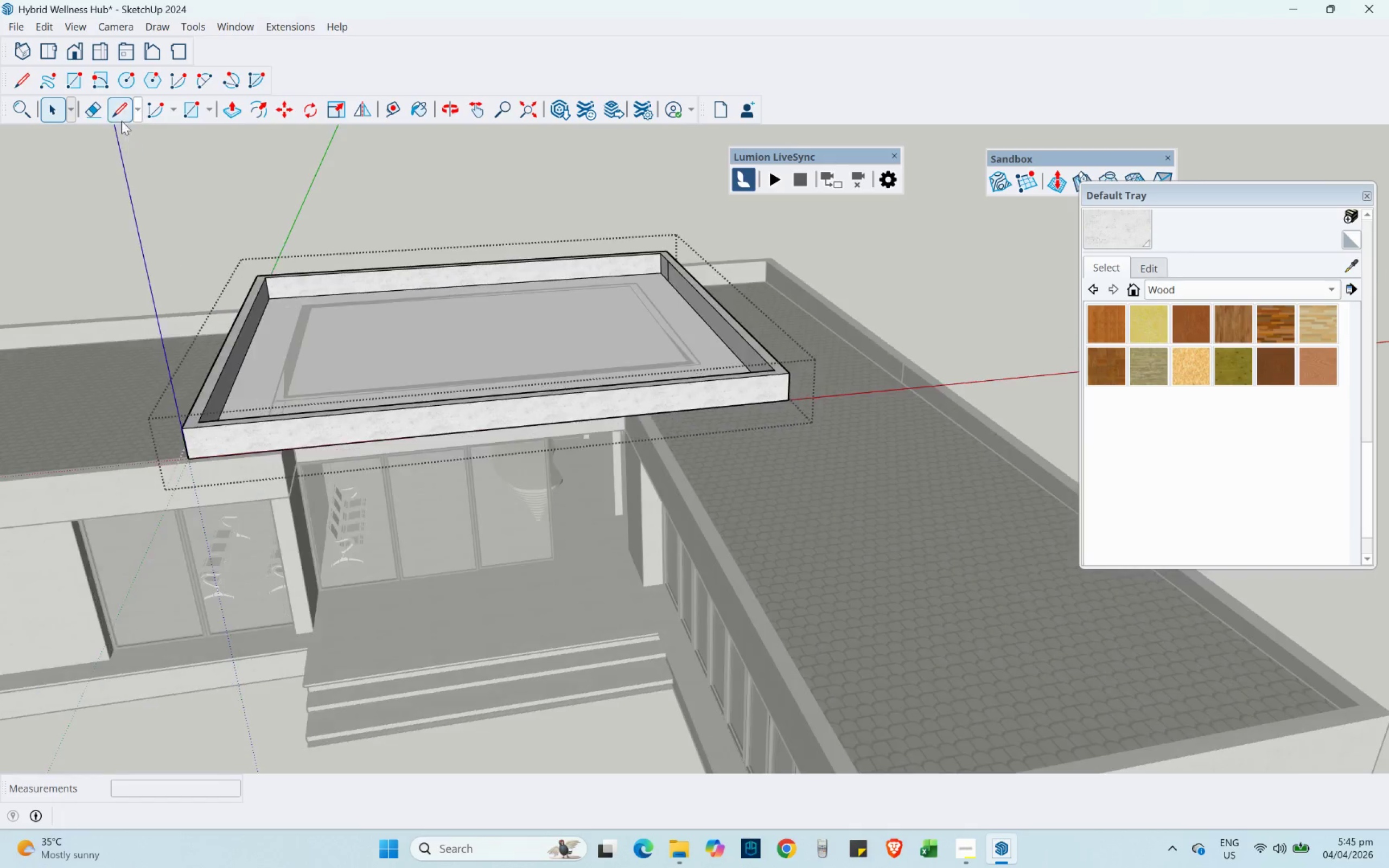 
left_click([118, 110])
 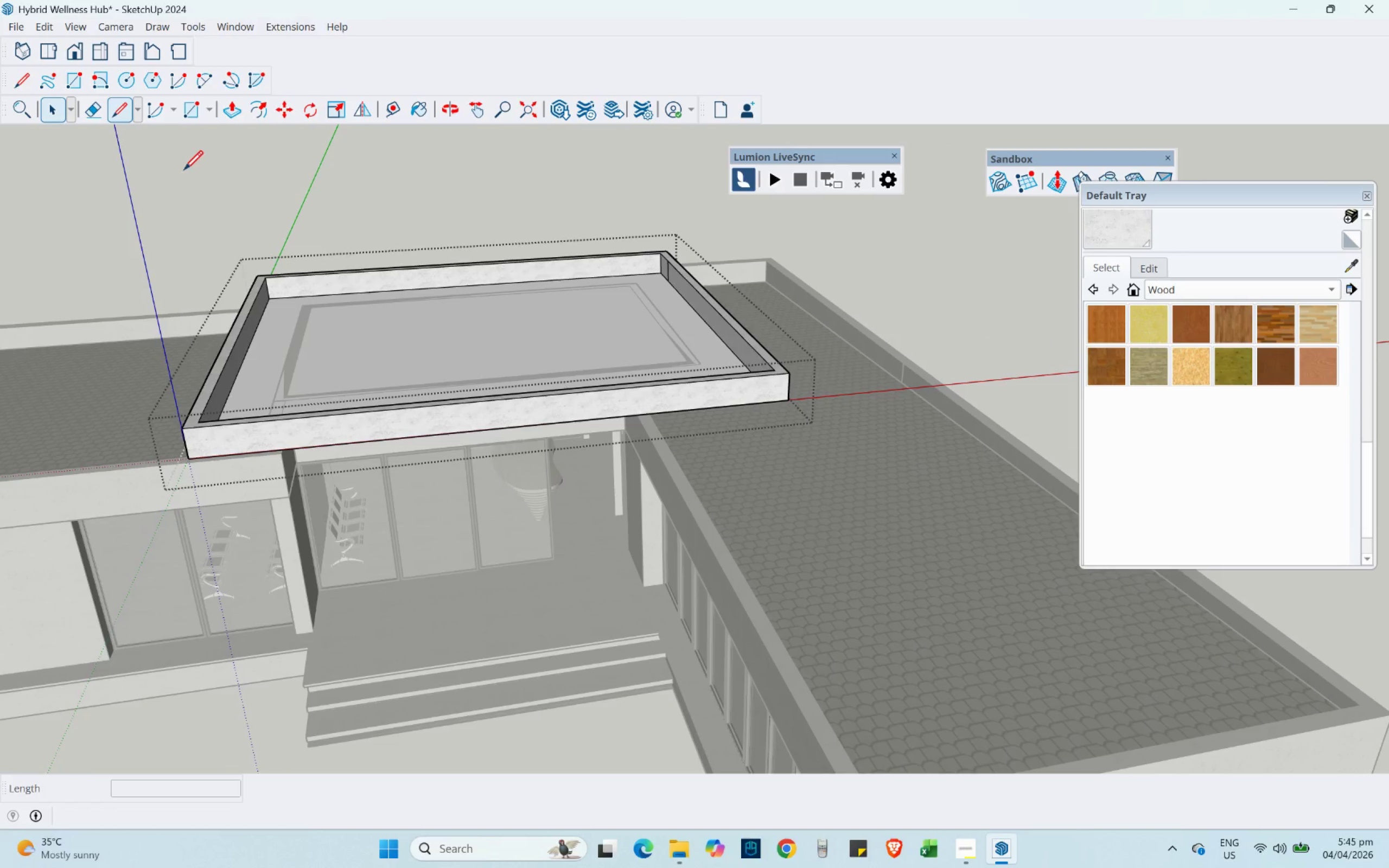 
scroll: coordinate [254, 289], scroll_direction: up, amount: 10.0
 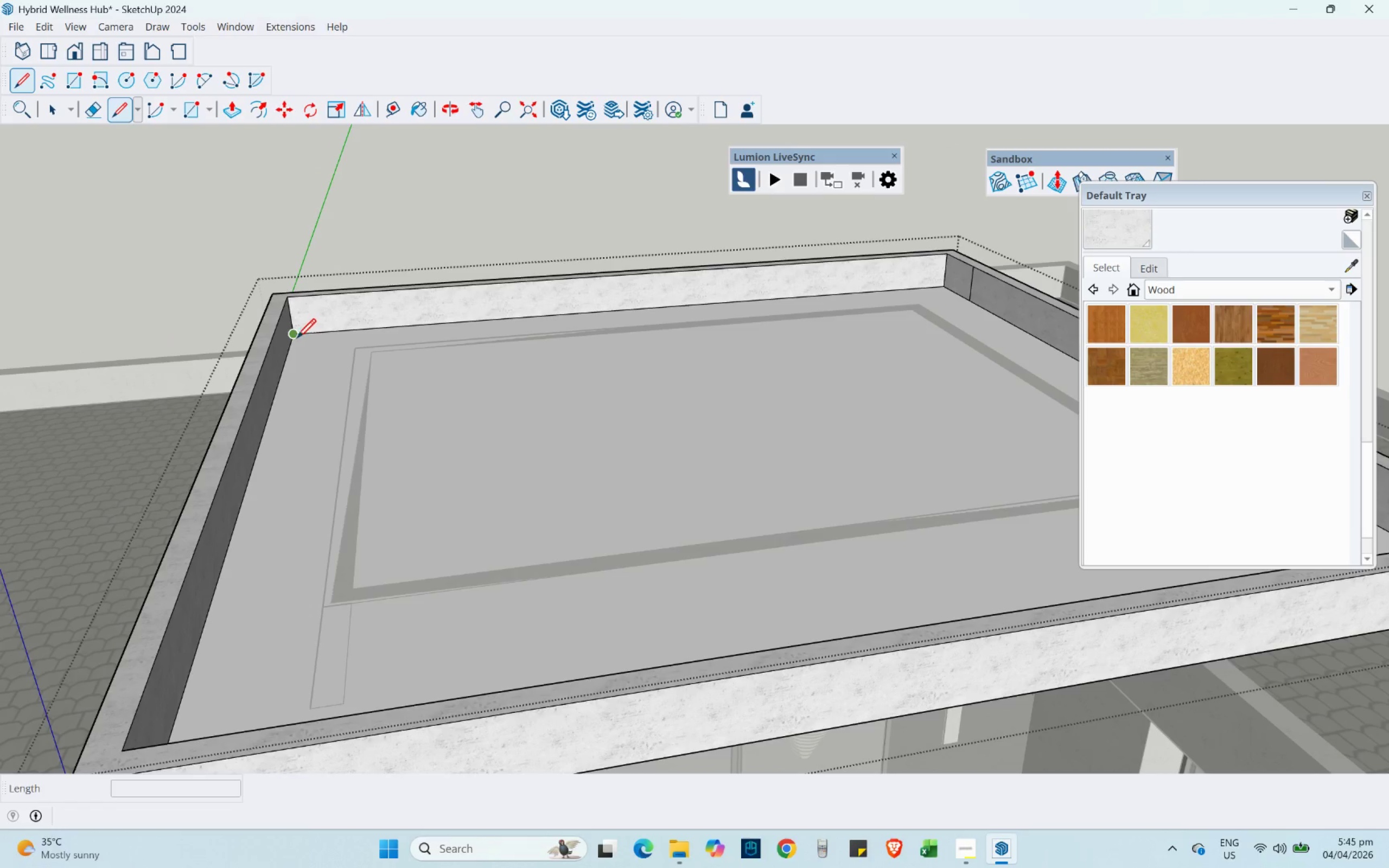 
left_click([294, 333])
 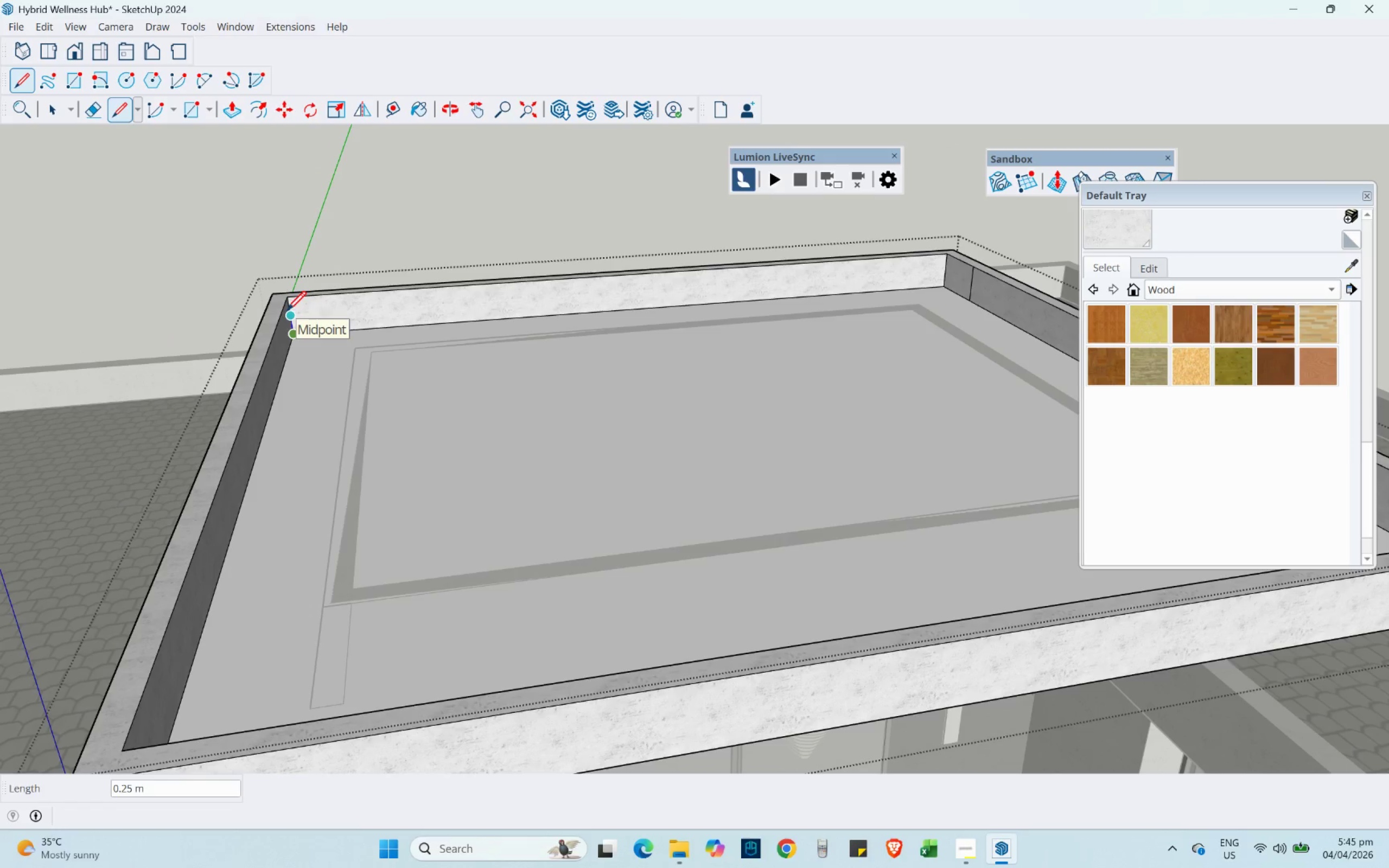 
scroll: coordinate [287, 310], scroll_direction: up, amount: 4.0
 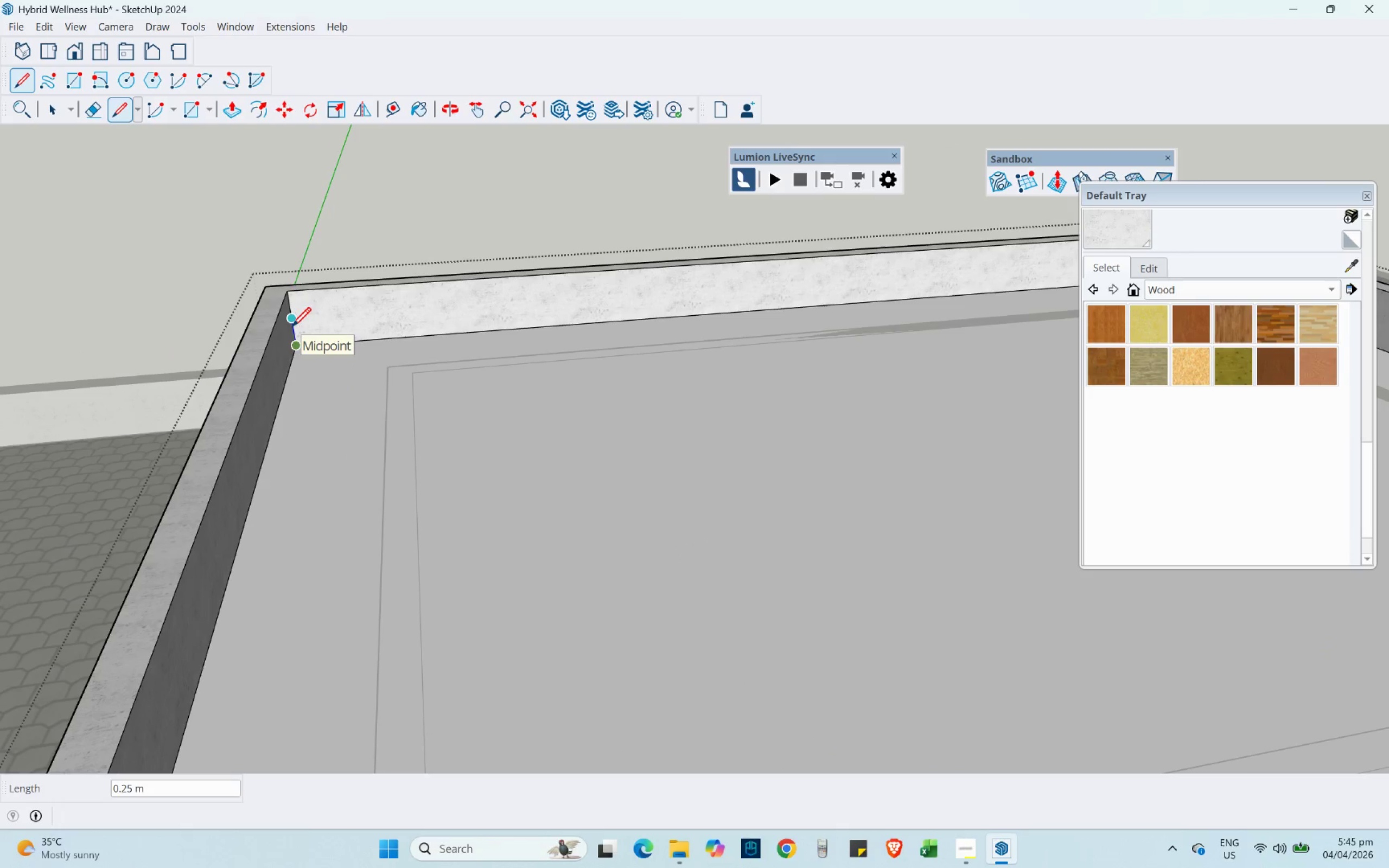 
left_click([292, 326])
 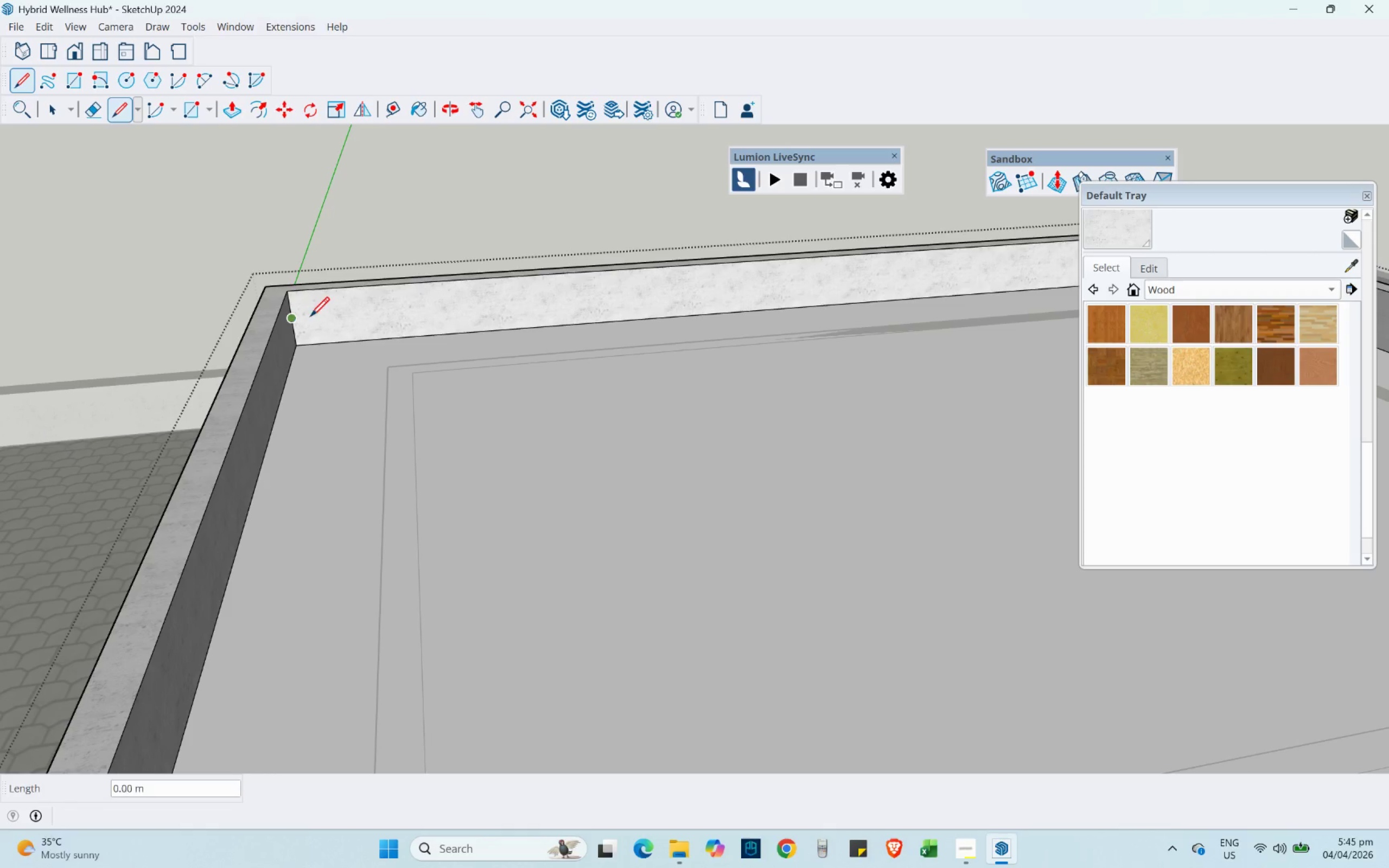 
scroll: coordinate [200, 354], scroll_direction: down, amount: 3.0
 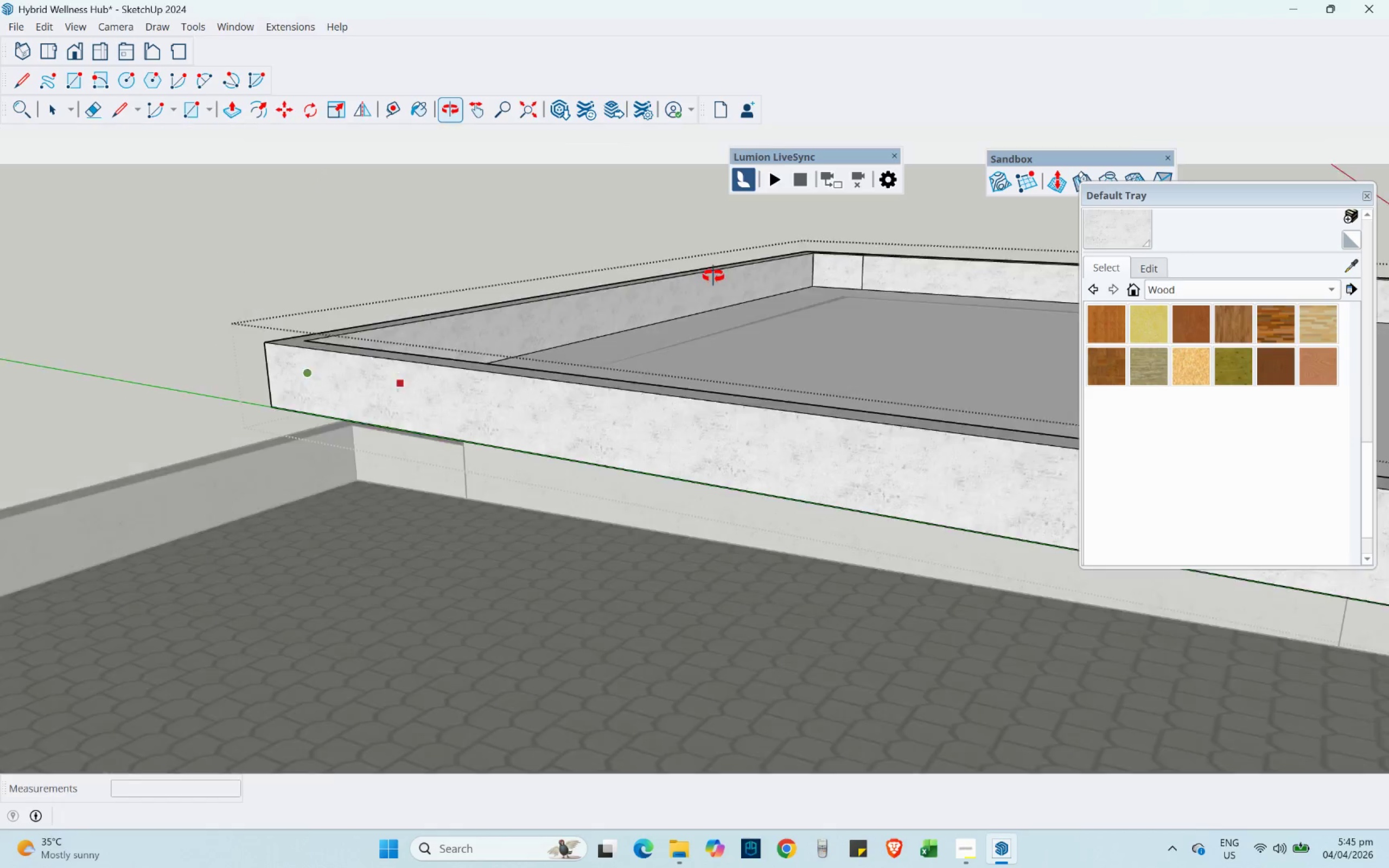 
key(Shift+ShiftLeft)
 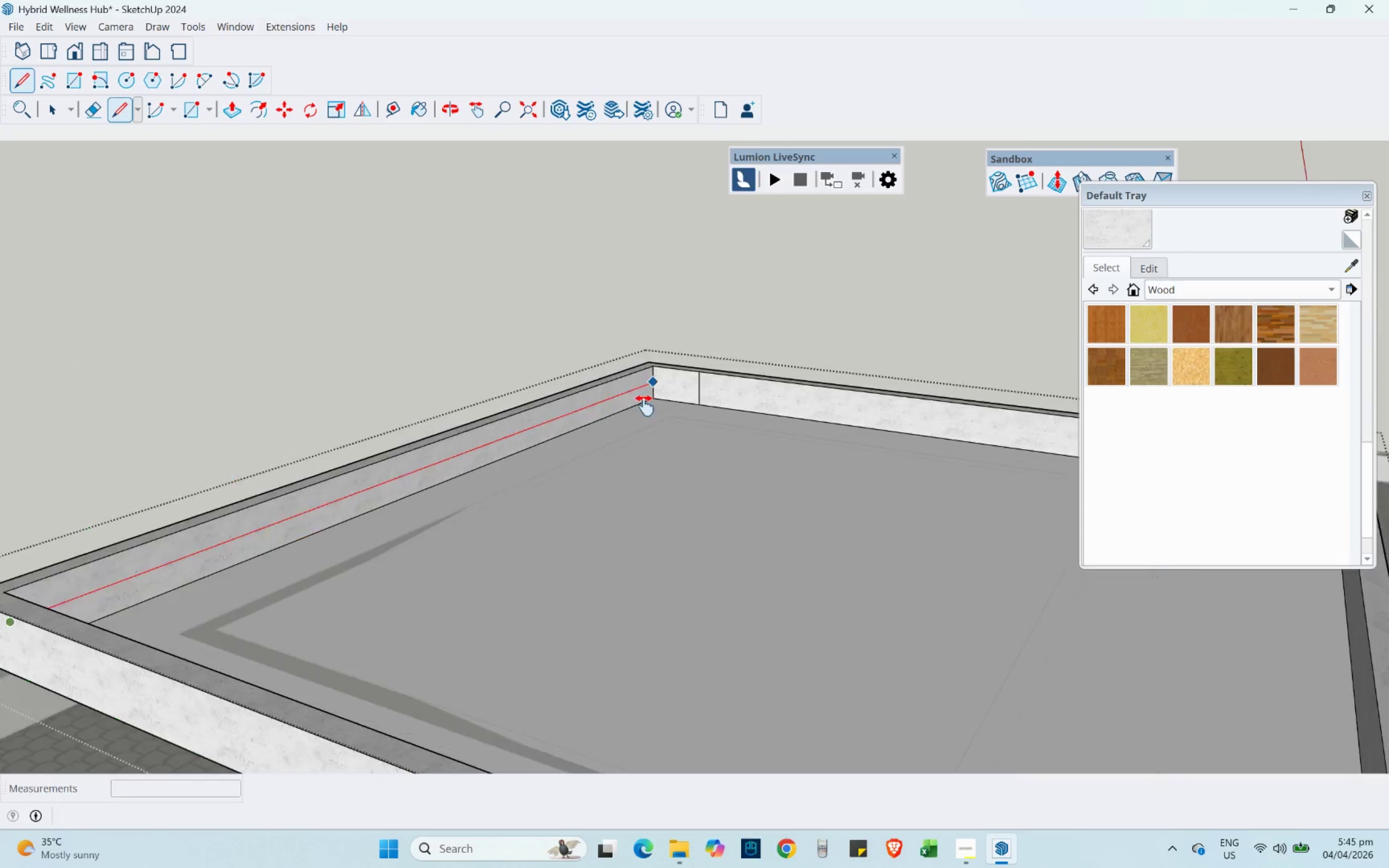 
scroll: coordinate [647, 399], scroll_direction: up, amount: 1.0
 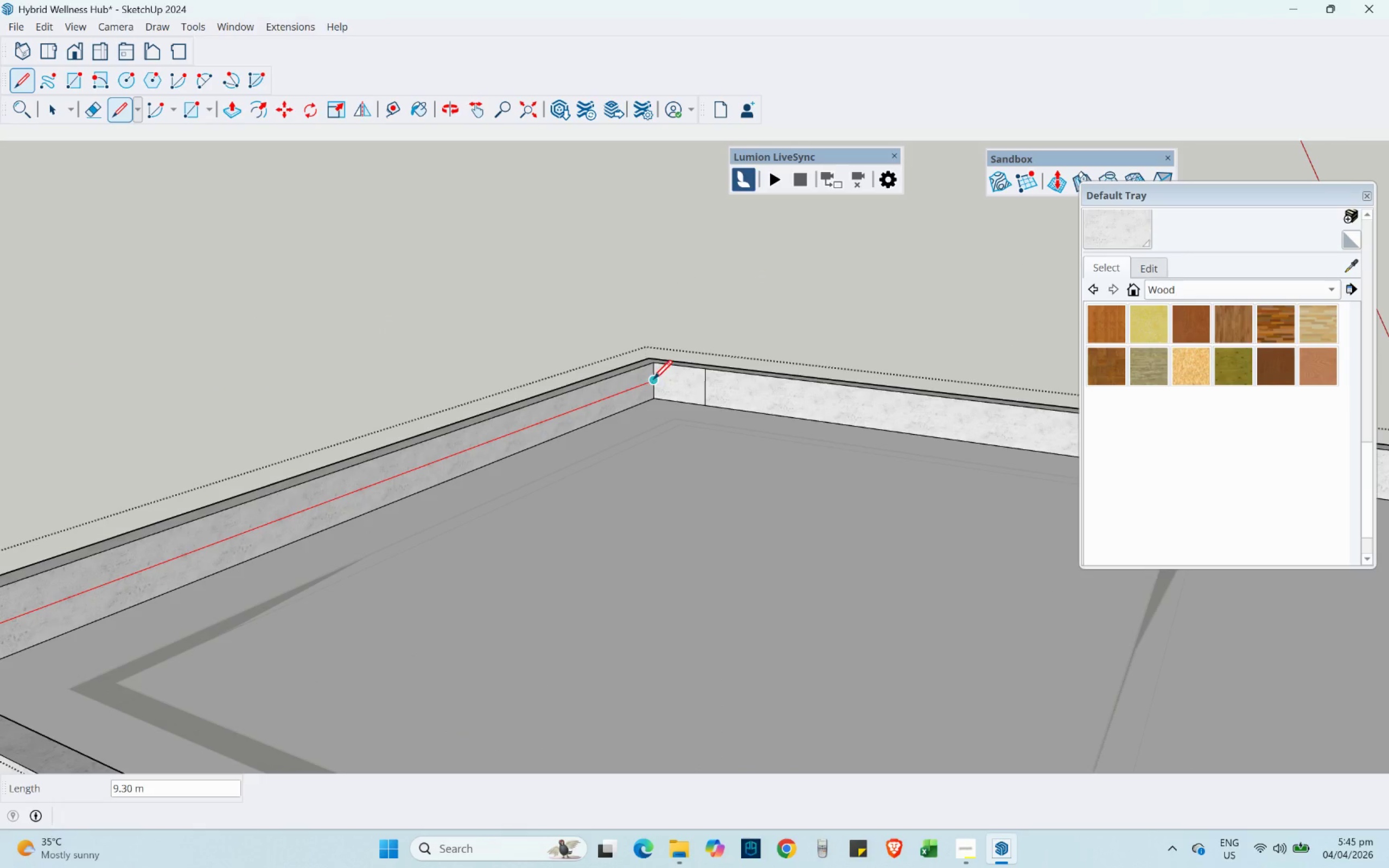 
left_click([654, 379])
 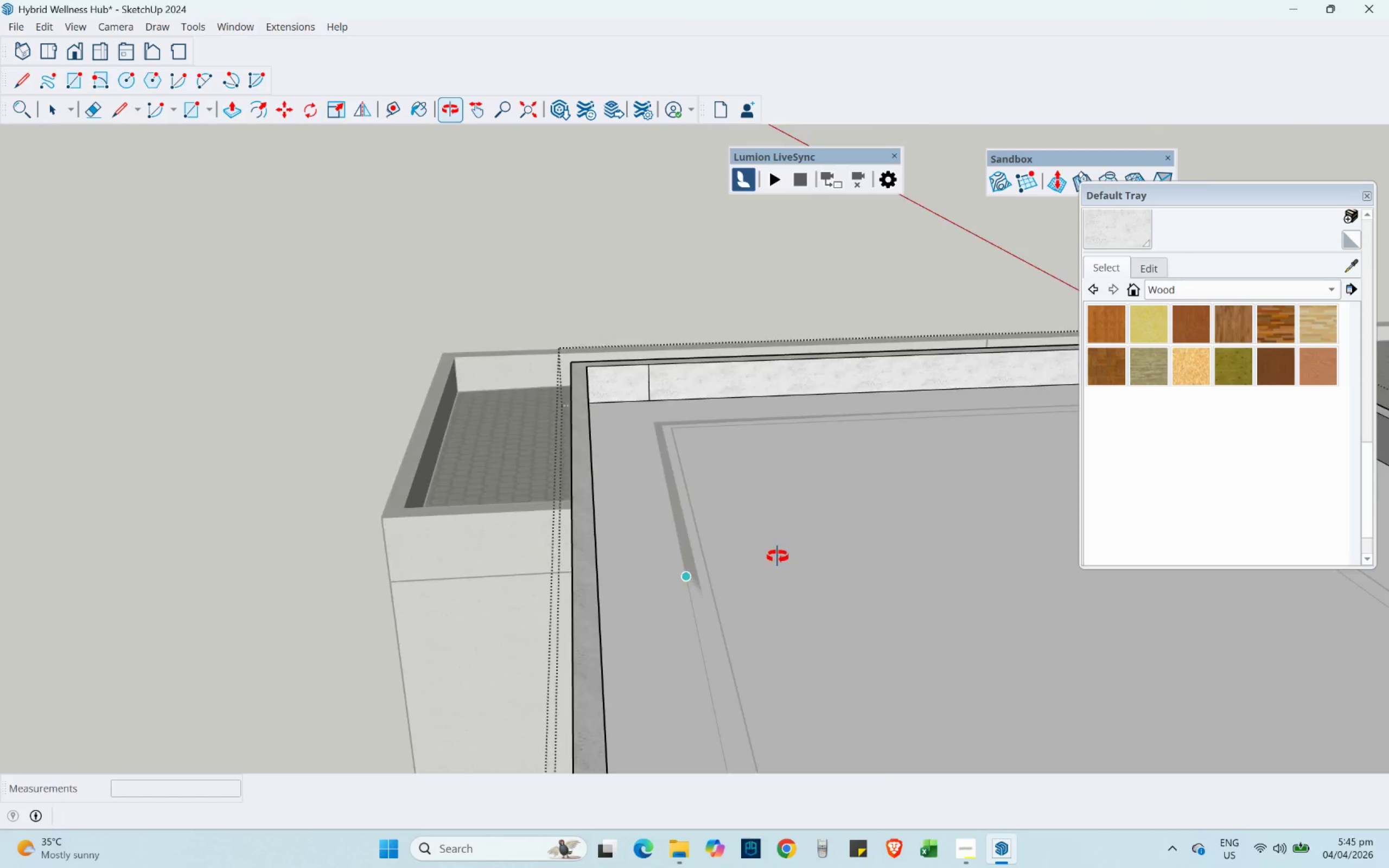 
key(Escape)
 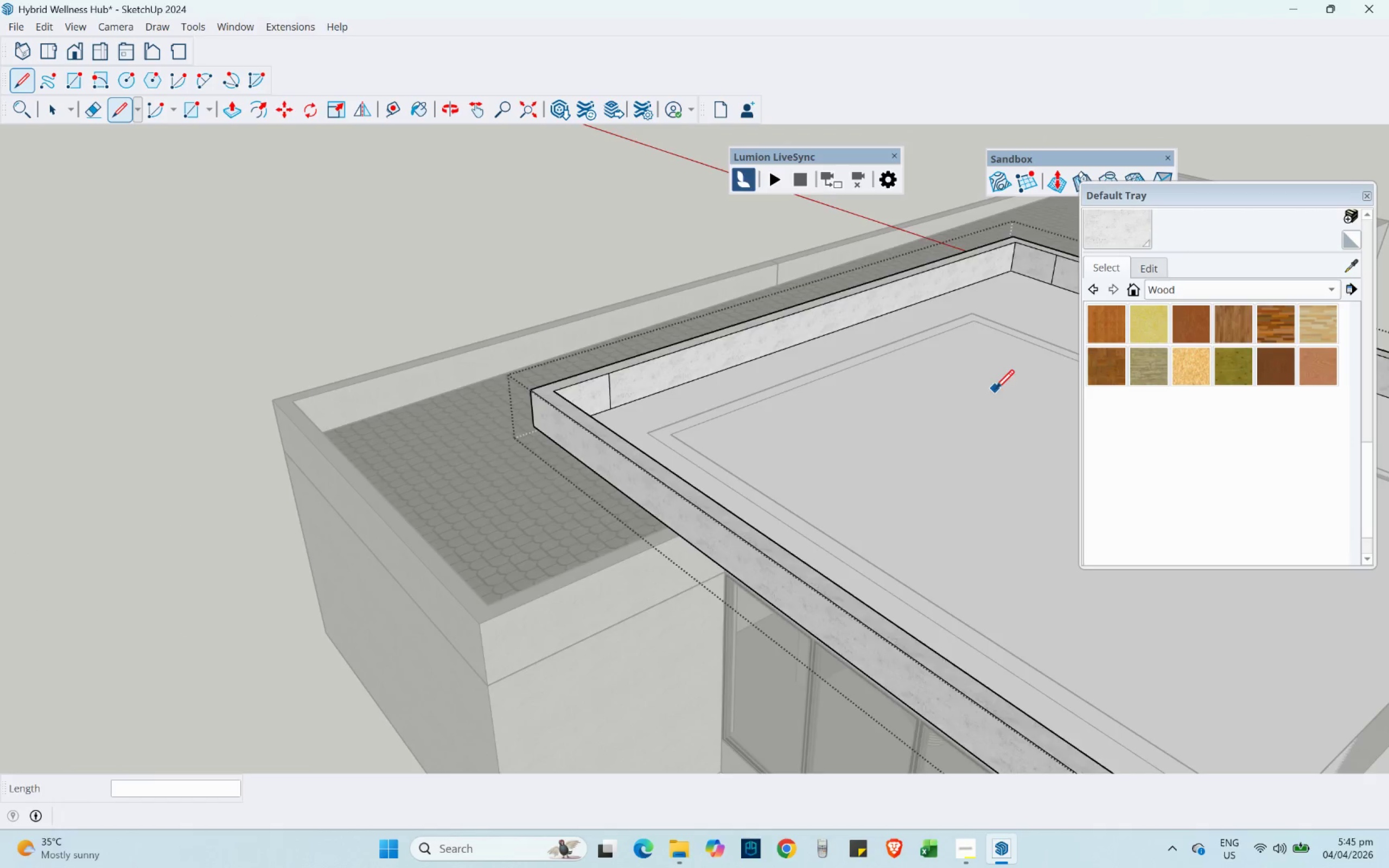 
key(Shift+ShiftLeft)
 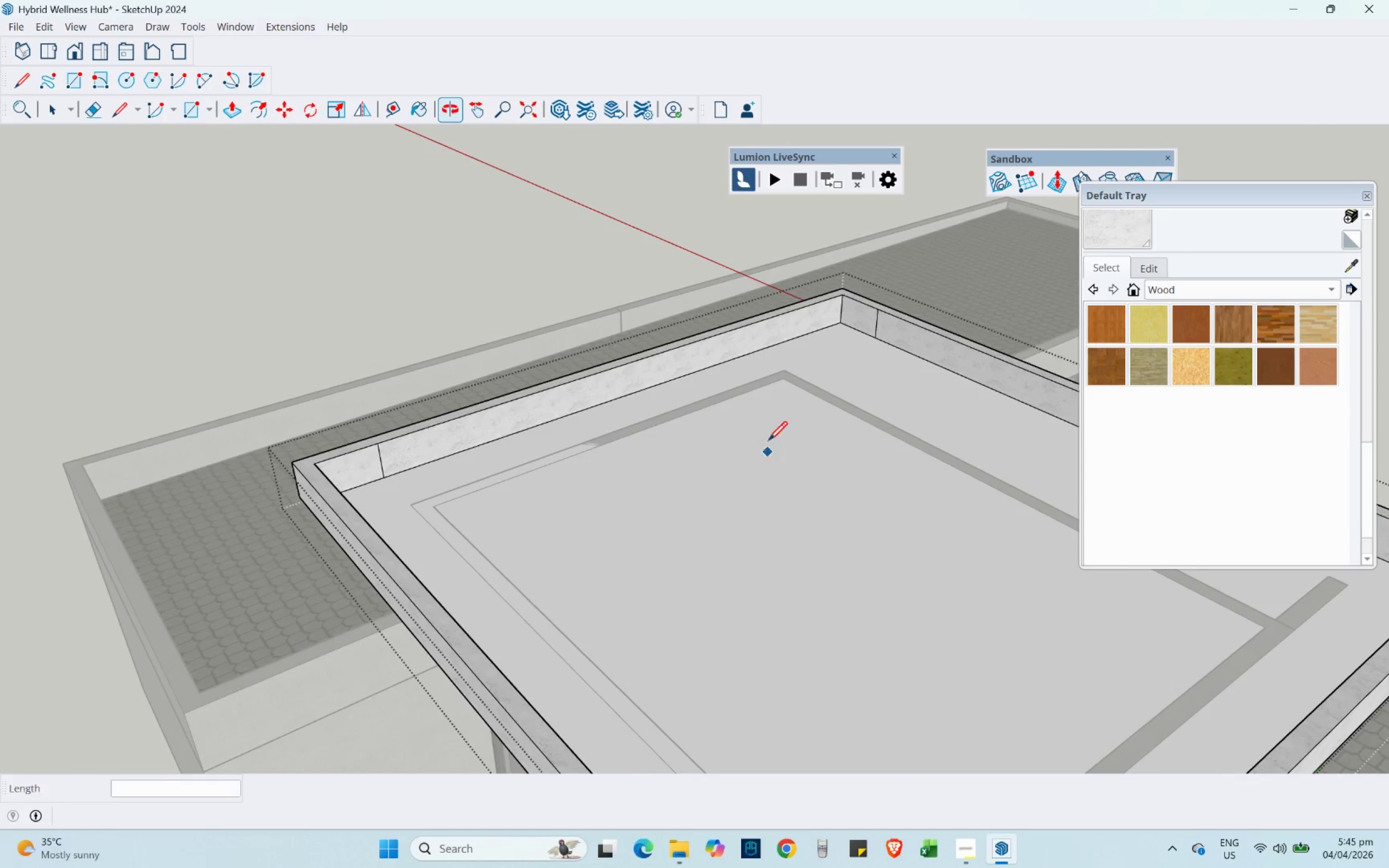 
scroll: coordinate [824, 327], scroll_direction: up, amount: 3.0
 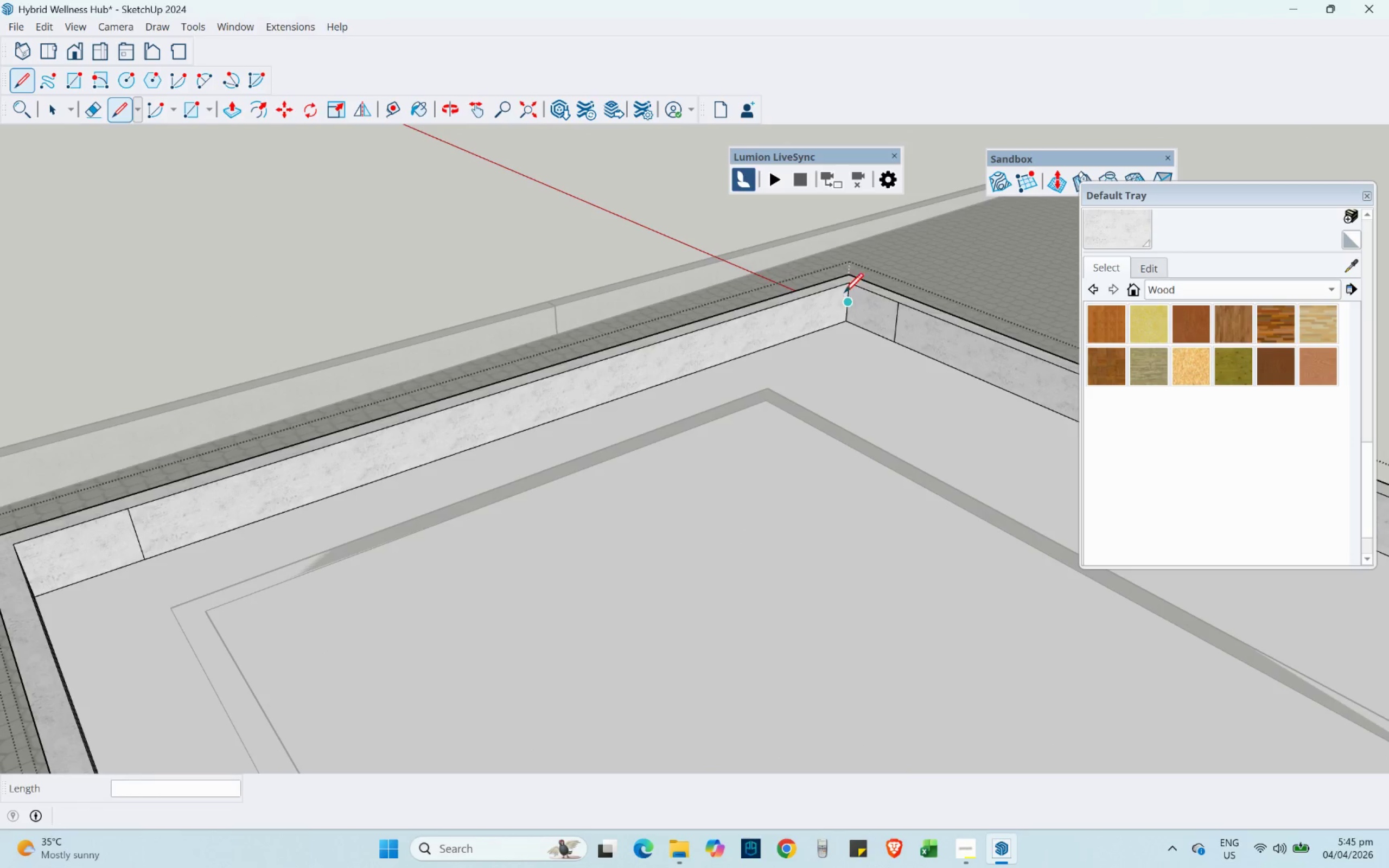 
left_click([846, 283])
 